 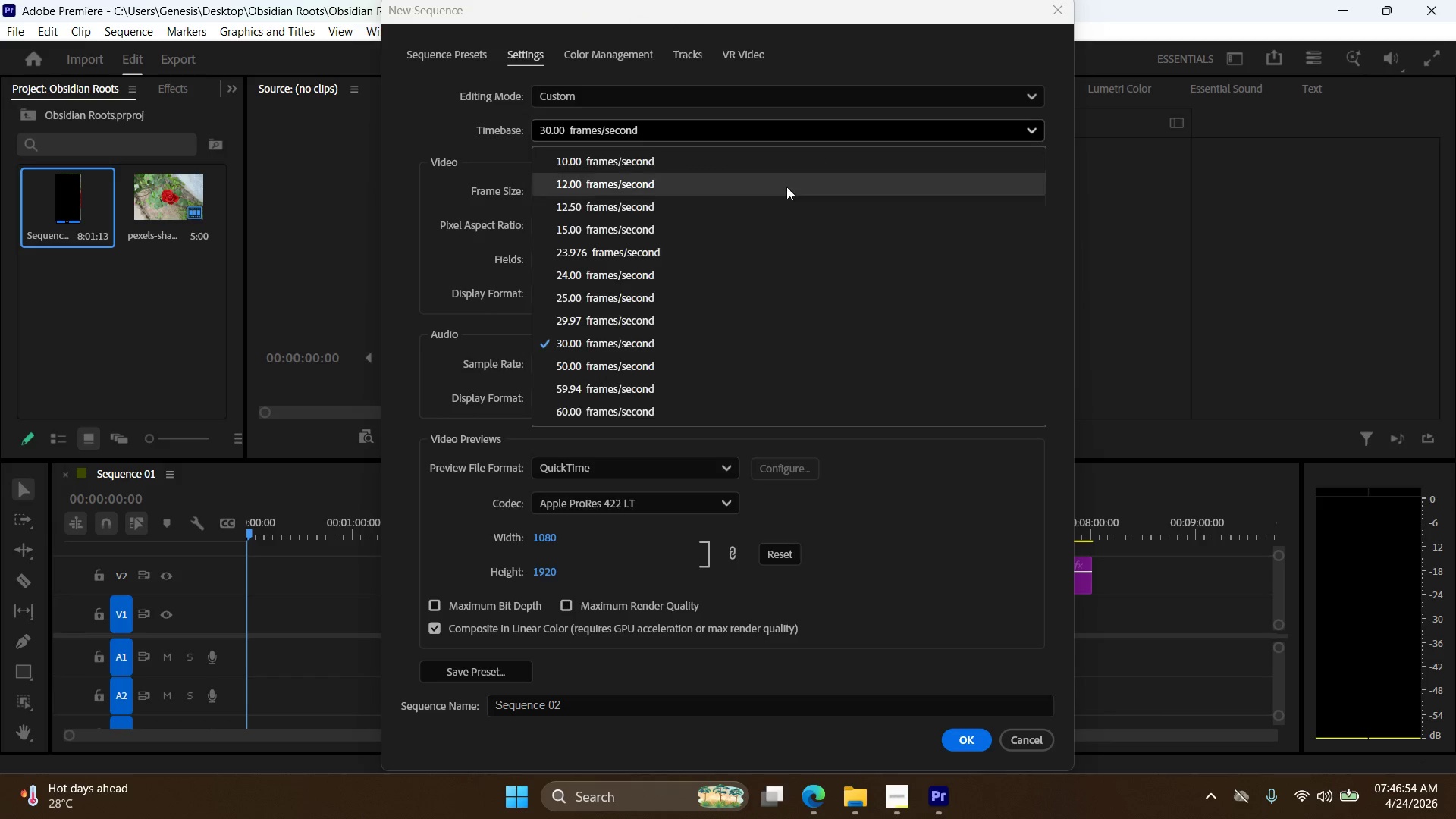 
left_click([703, 284])
 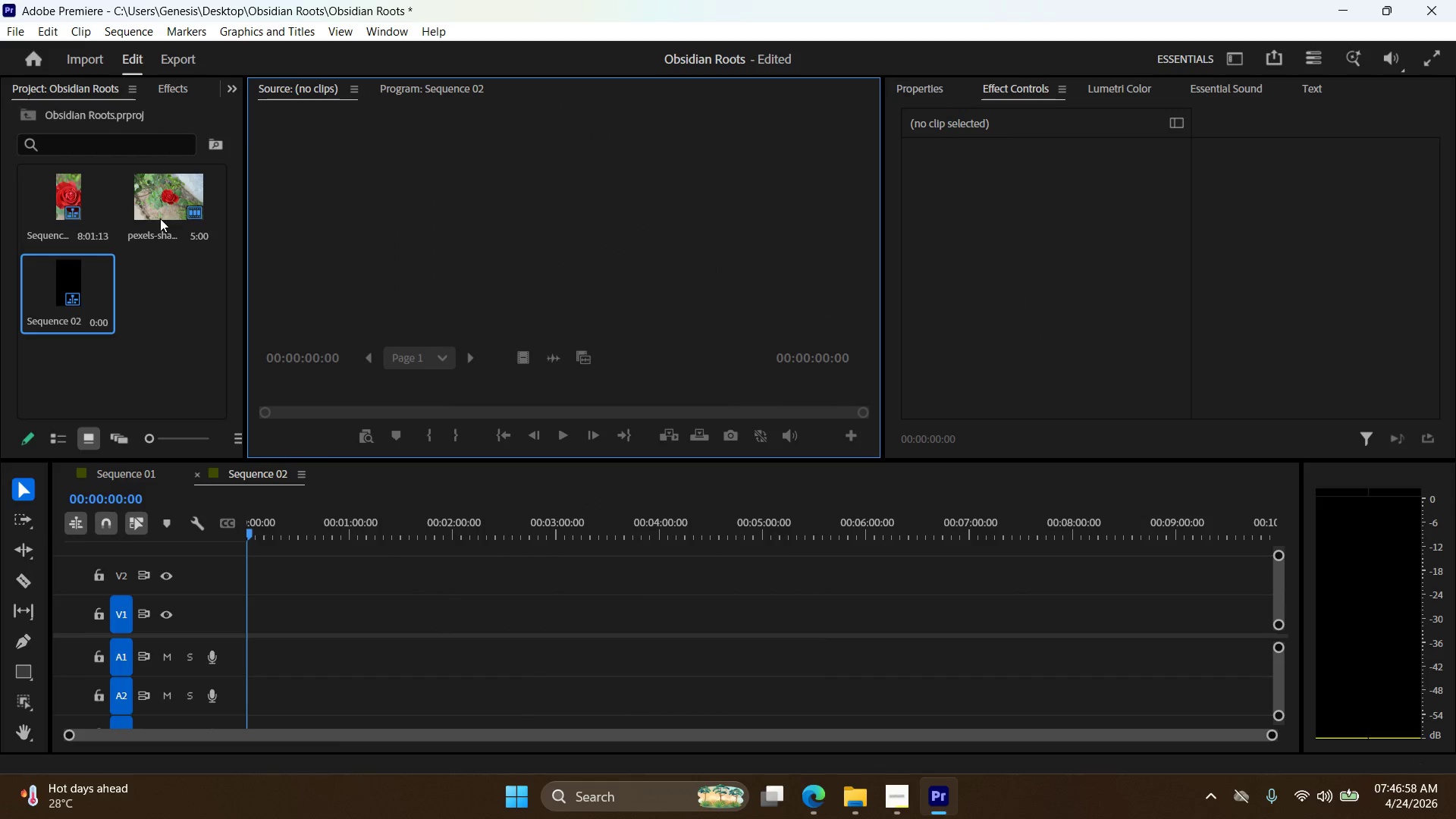 
left_click_drag(start_coordinate=[160, 210], to_coordinate=[249, 612])
 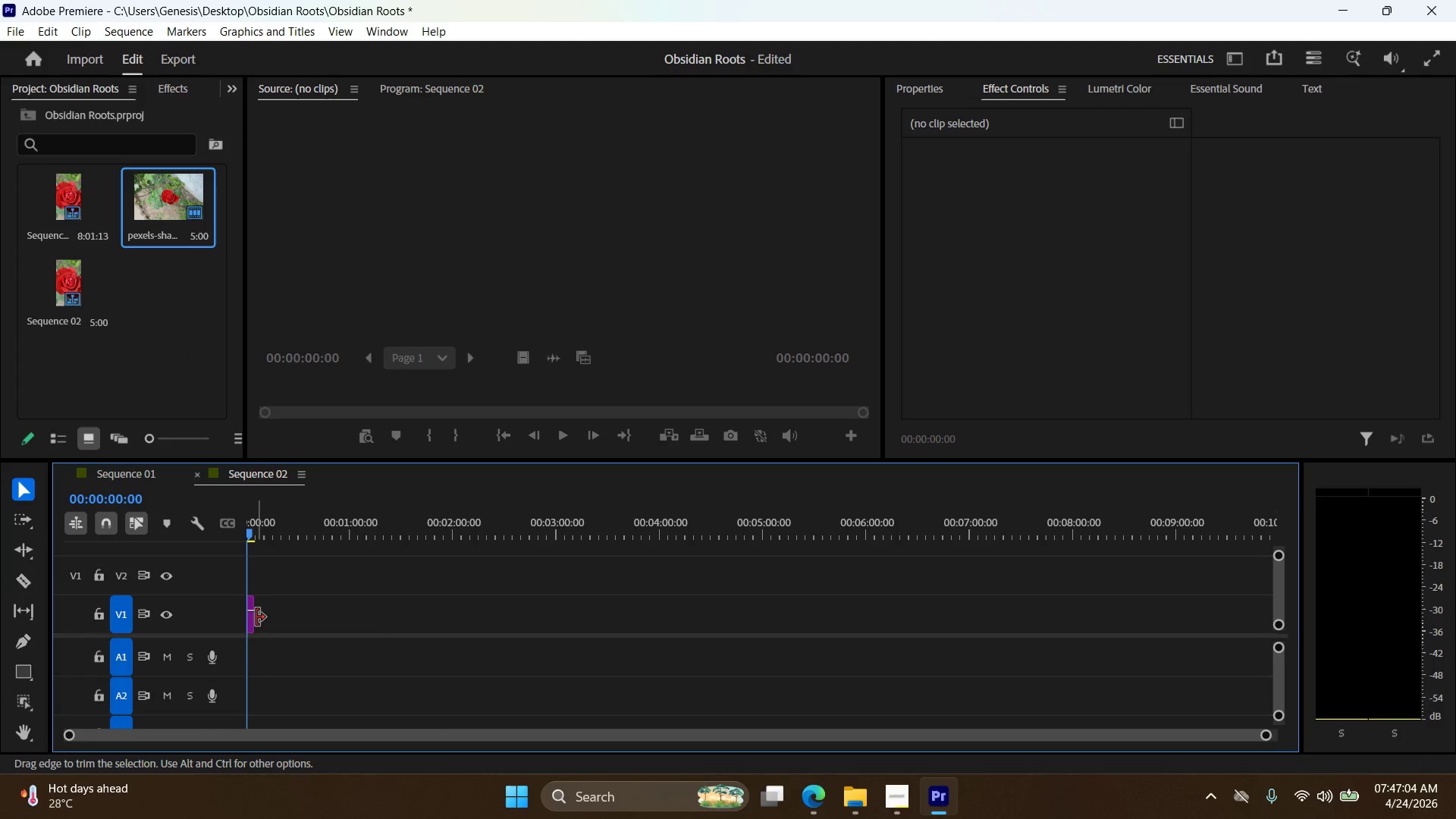 
left_click_drag(start_coordinate=[257, 617], to_coordinate=[477, 635])
 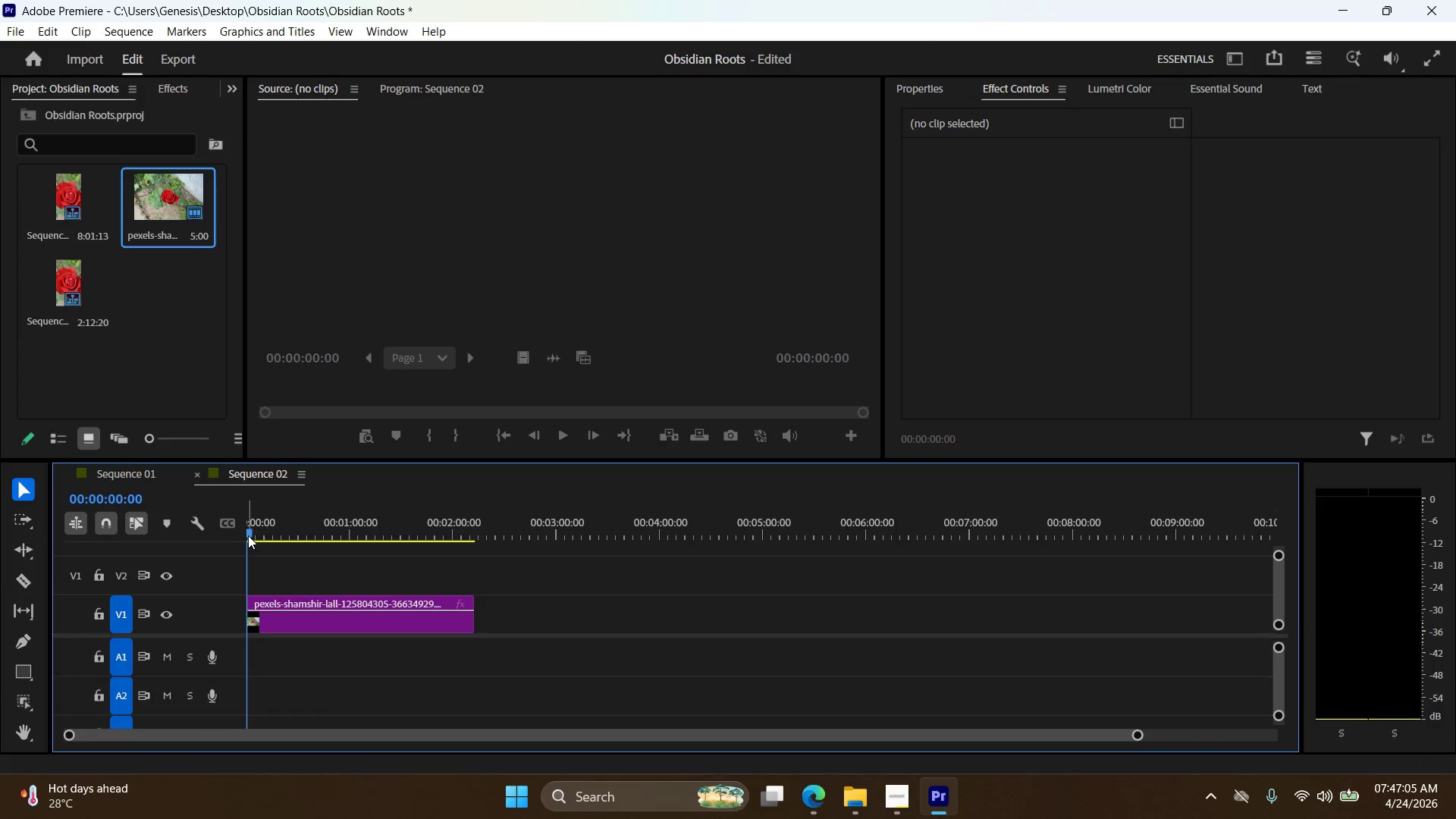 
left_click_drag(start_coordinate=[249, 535], to_coordinate=[300, 541])
 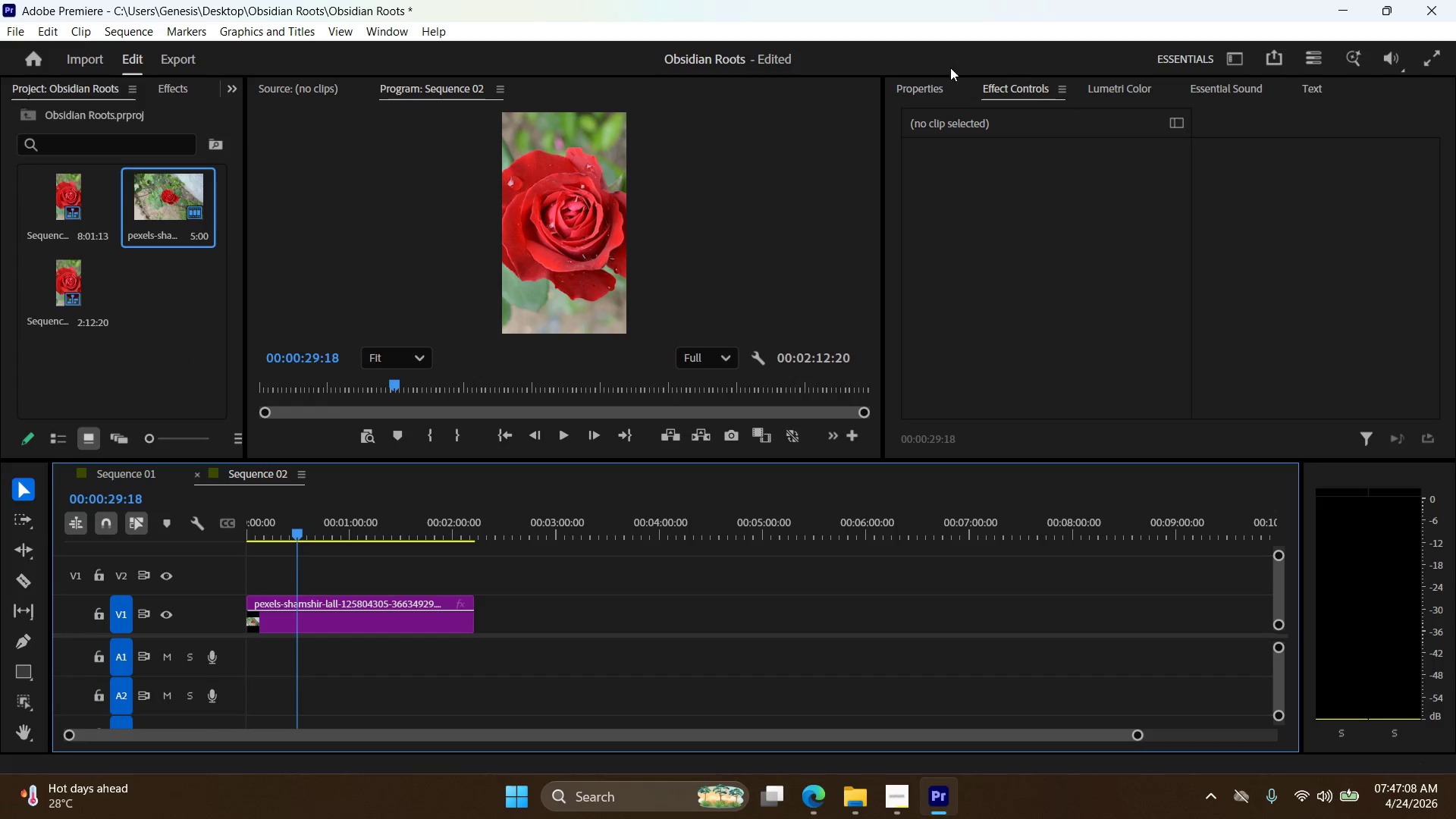 
left_click([932, 89])
 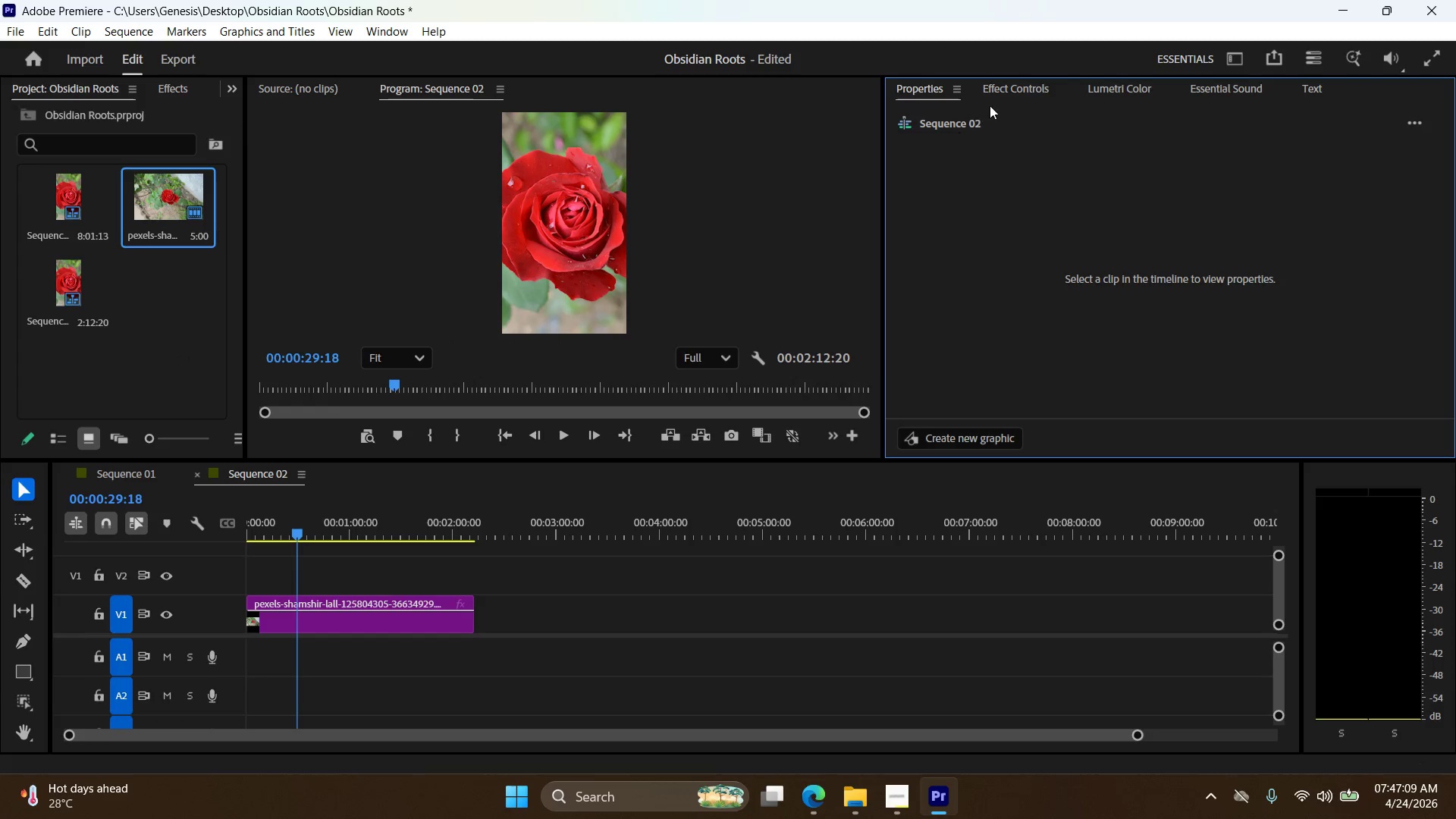 
left_click([1001, 90])
 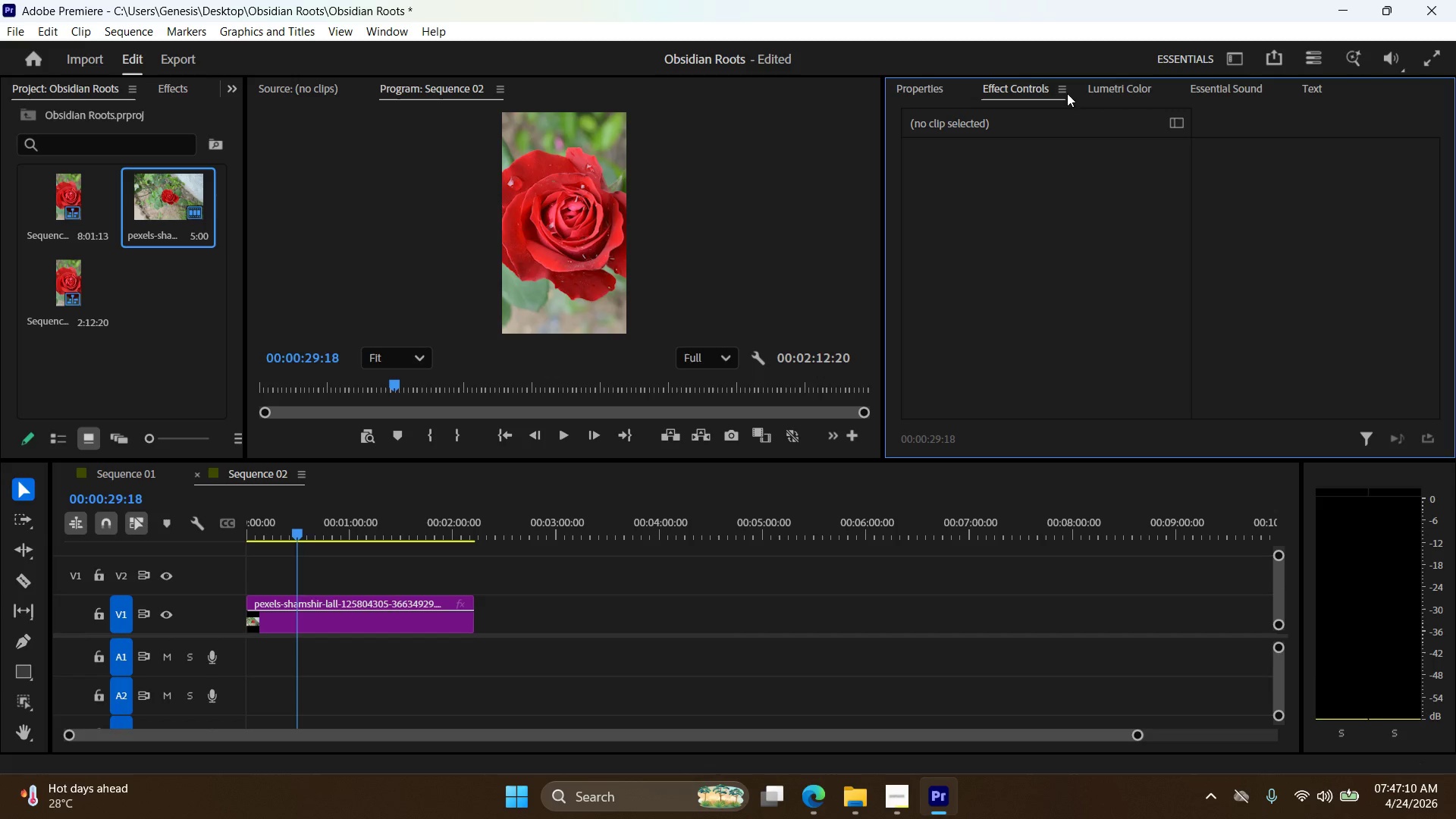 
left_click([929, 86])
 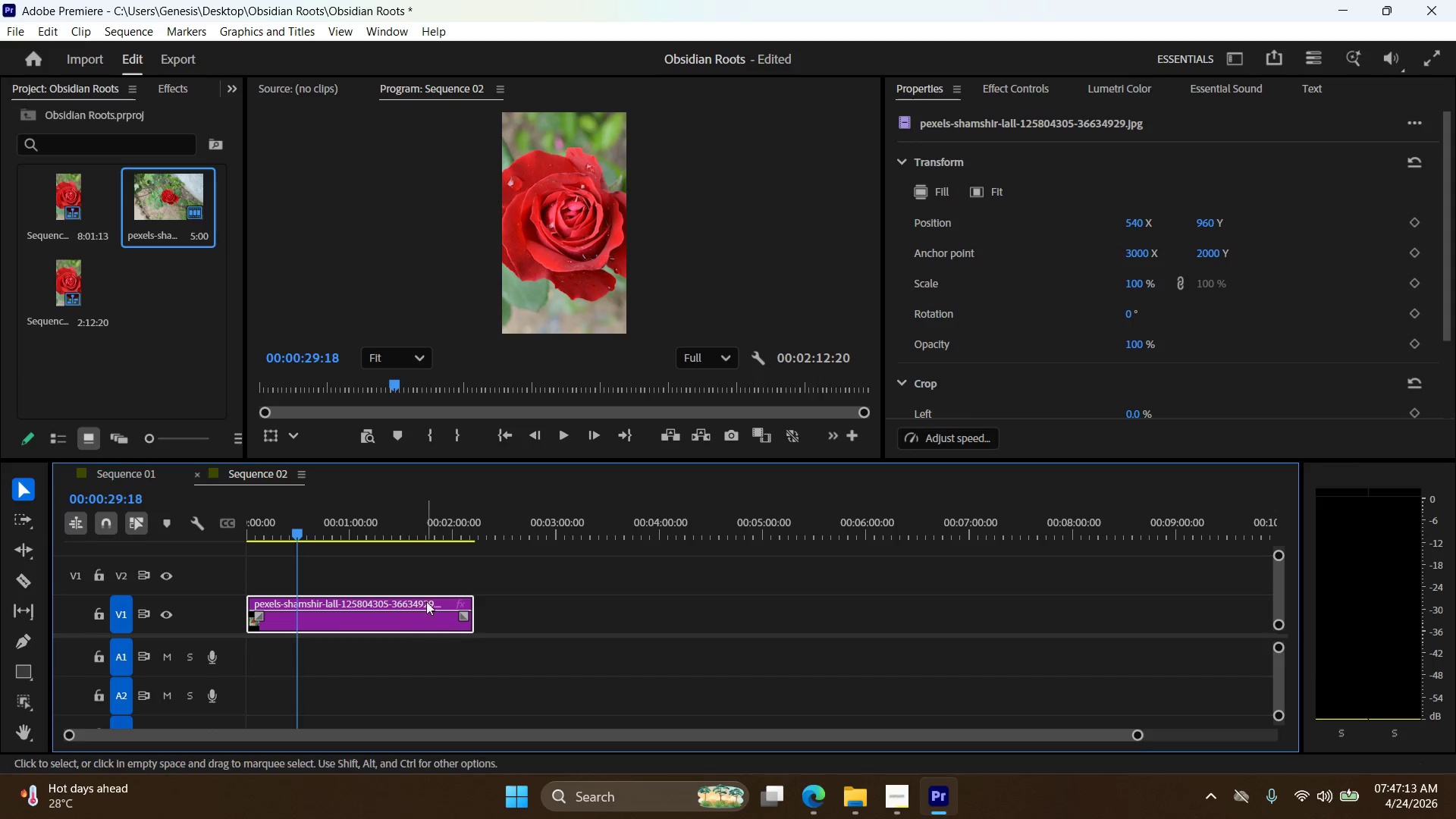 
left_click([983, 187])
 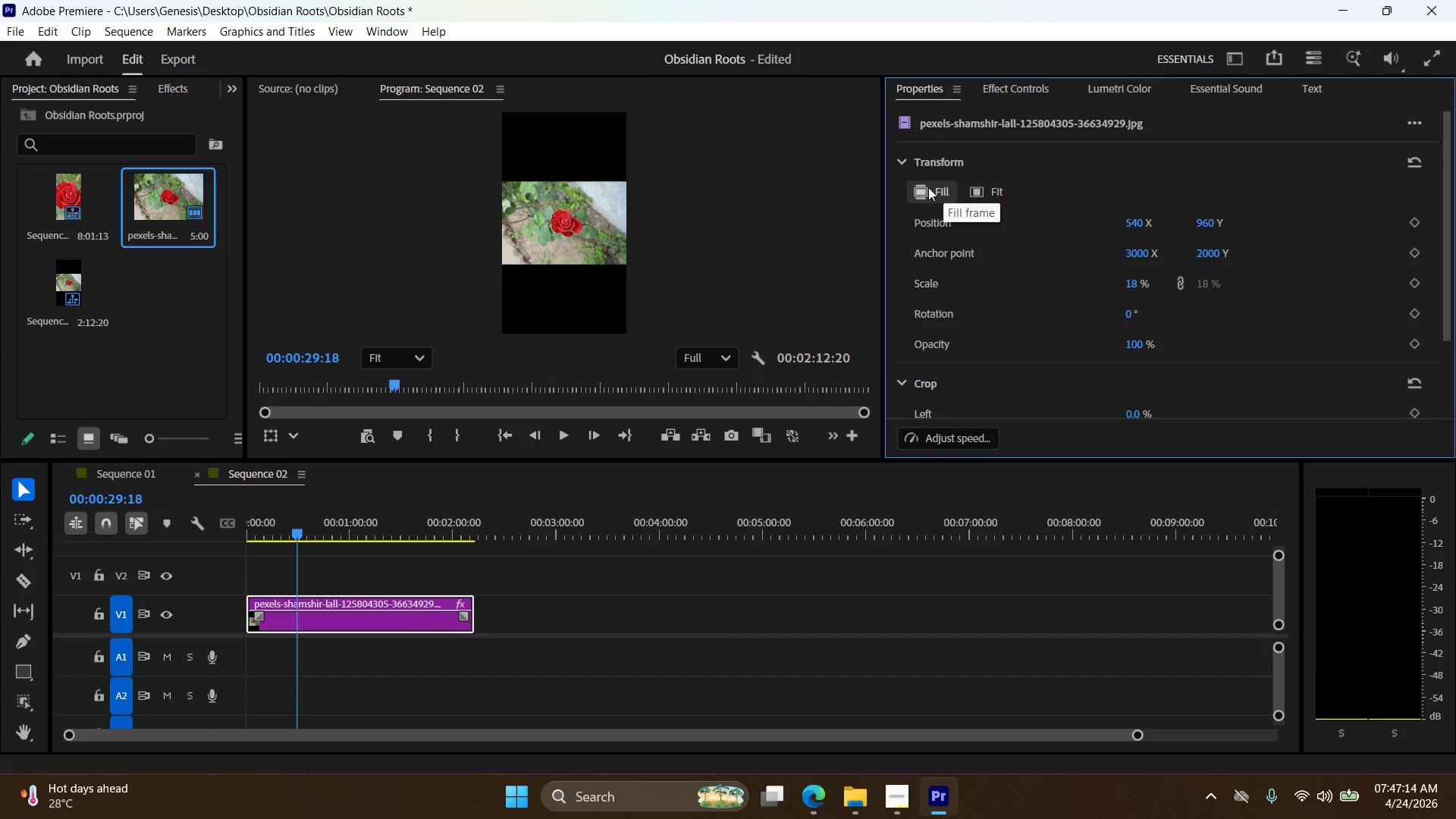 
left_click([937, 185])
 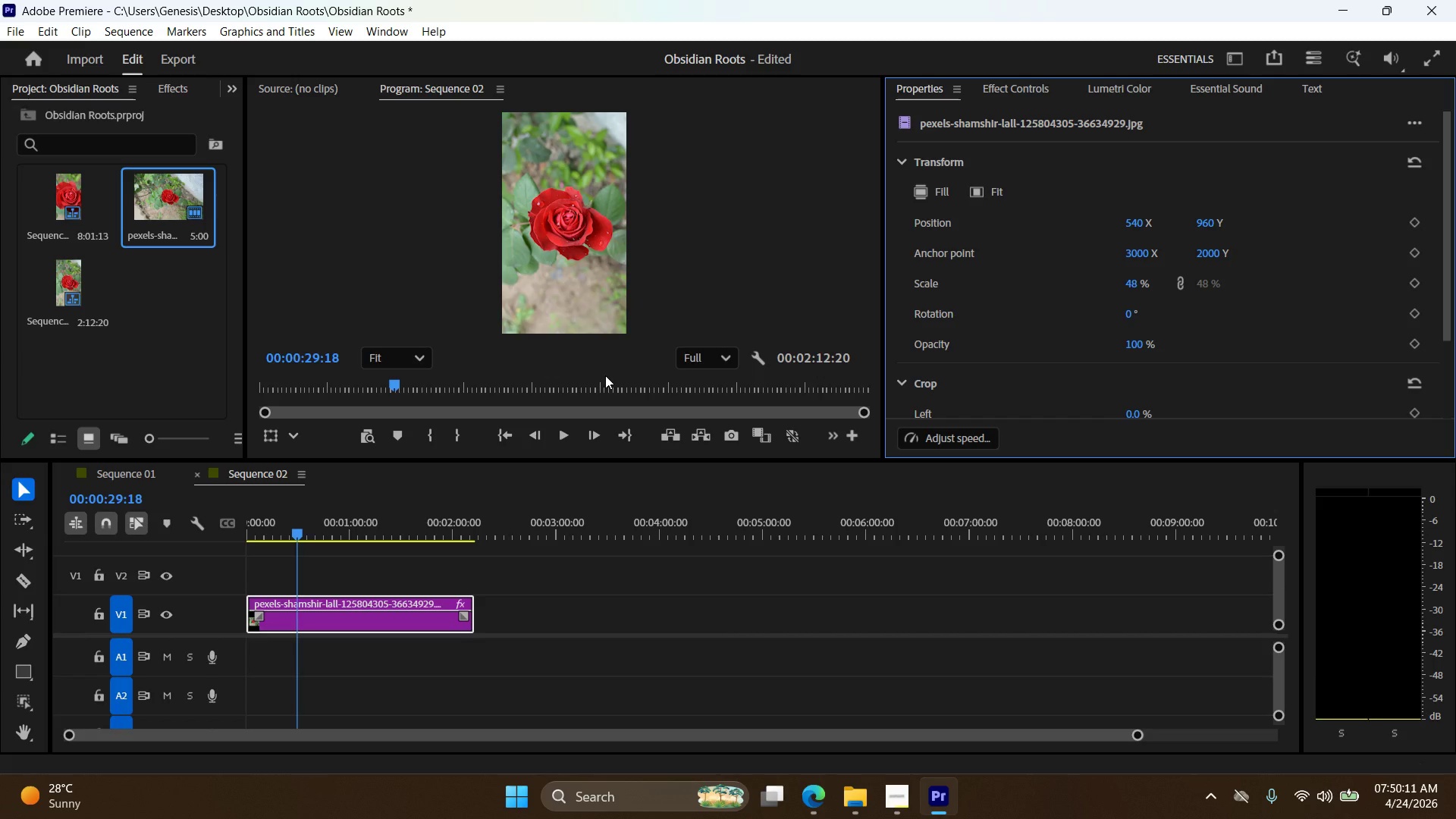 
wait(181.41)
 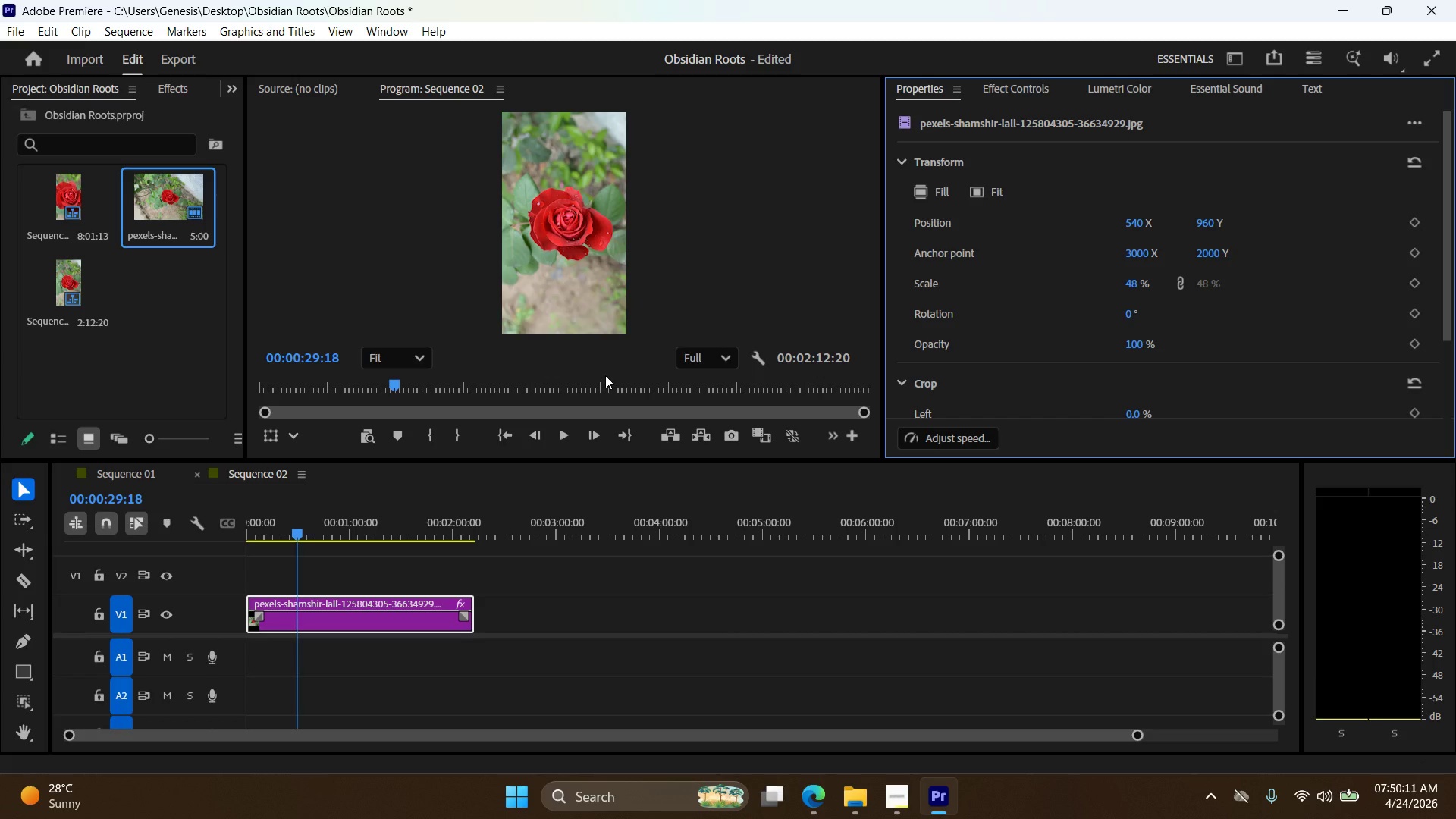 
left_click([1096, 87])
 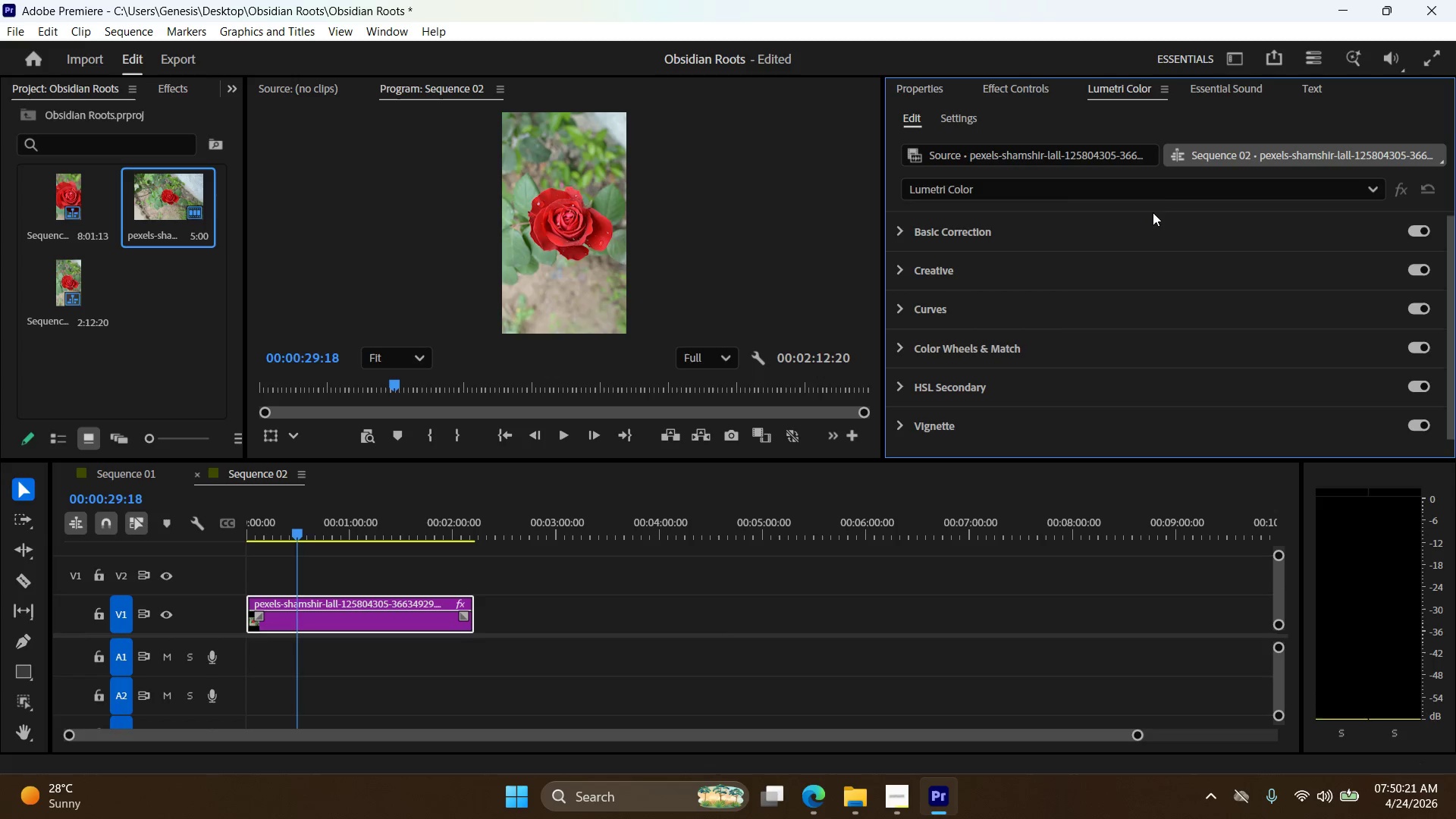 
wait(6.69)
 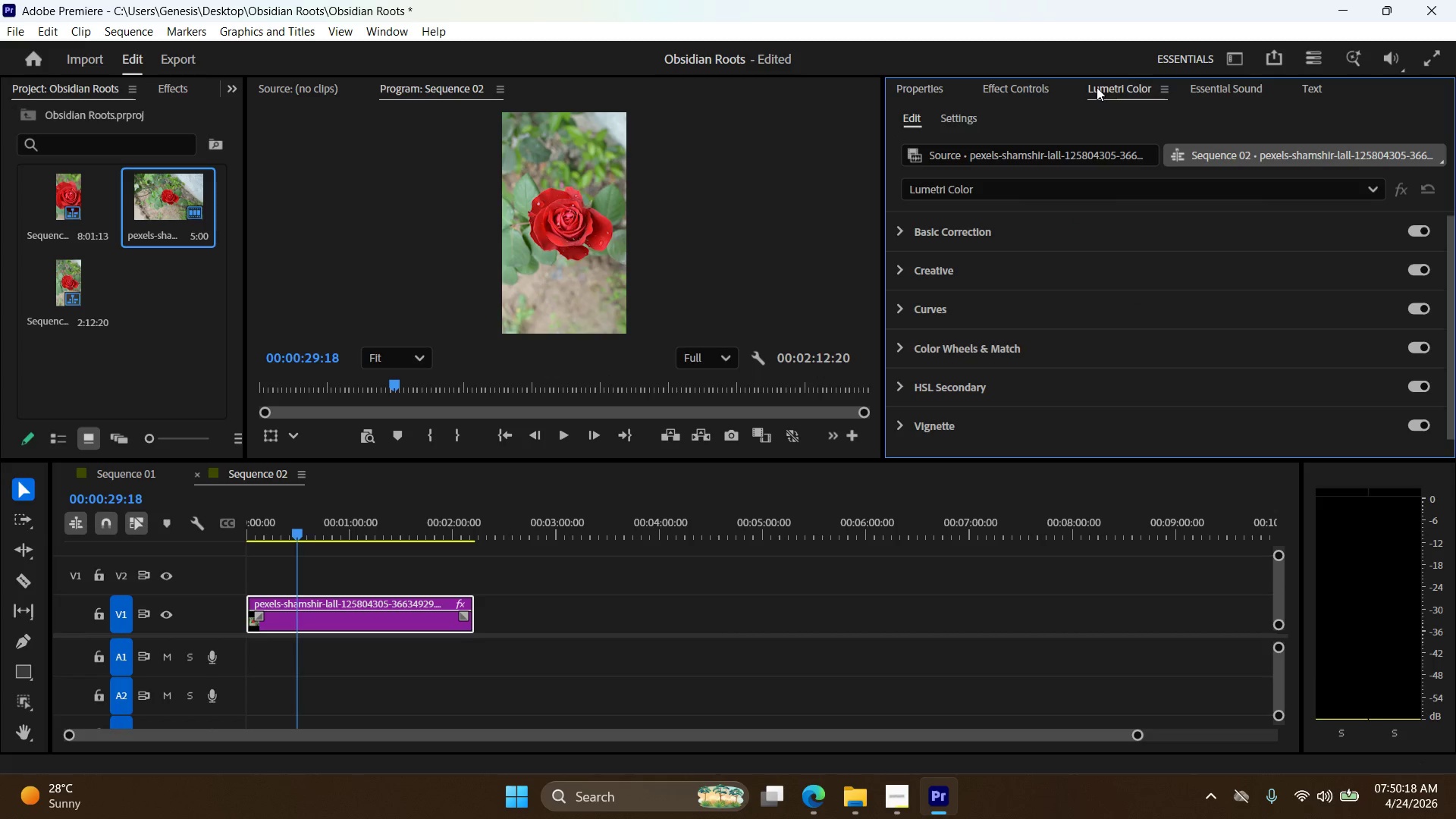 
scroll: coordinate [1196, 302], scroll_direction: up, amount: 6.0
 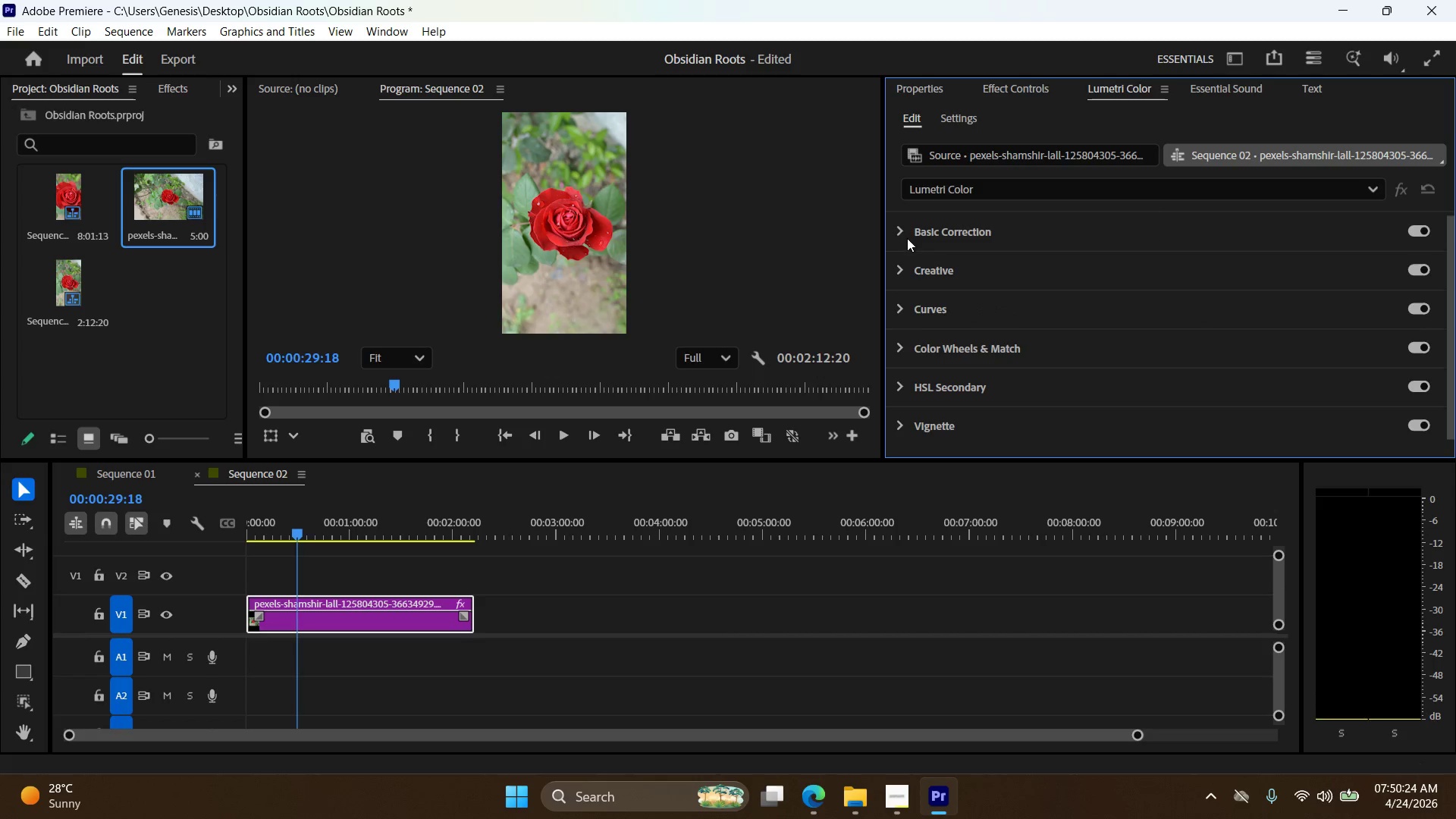 
left_click([905, 237])
 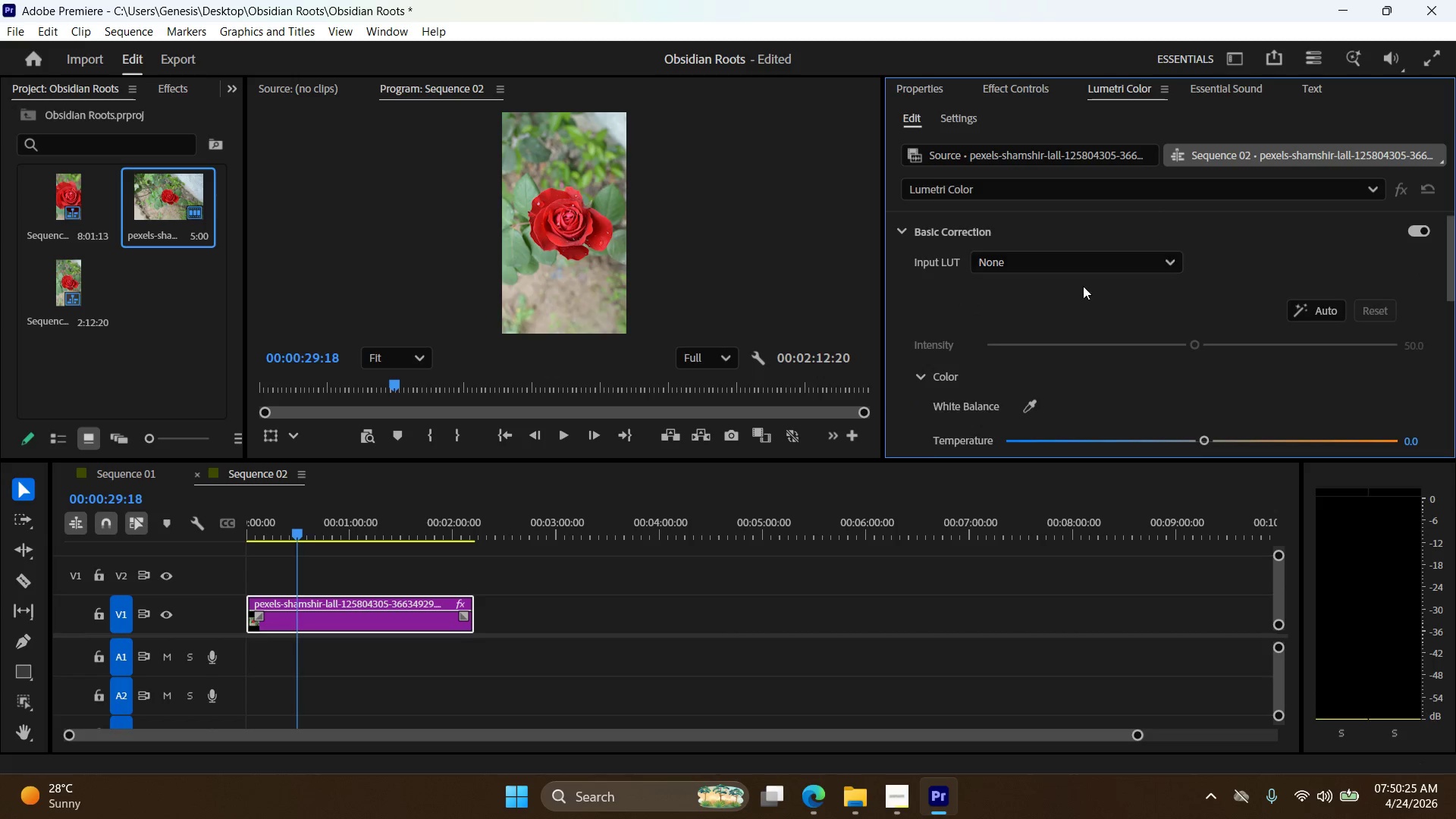 
scroll: coordinate [1141, 302], scroll_direction: down, amount: 11.0
 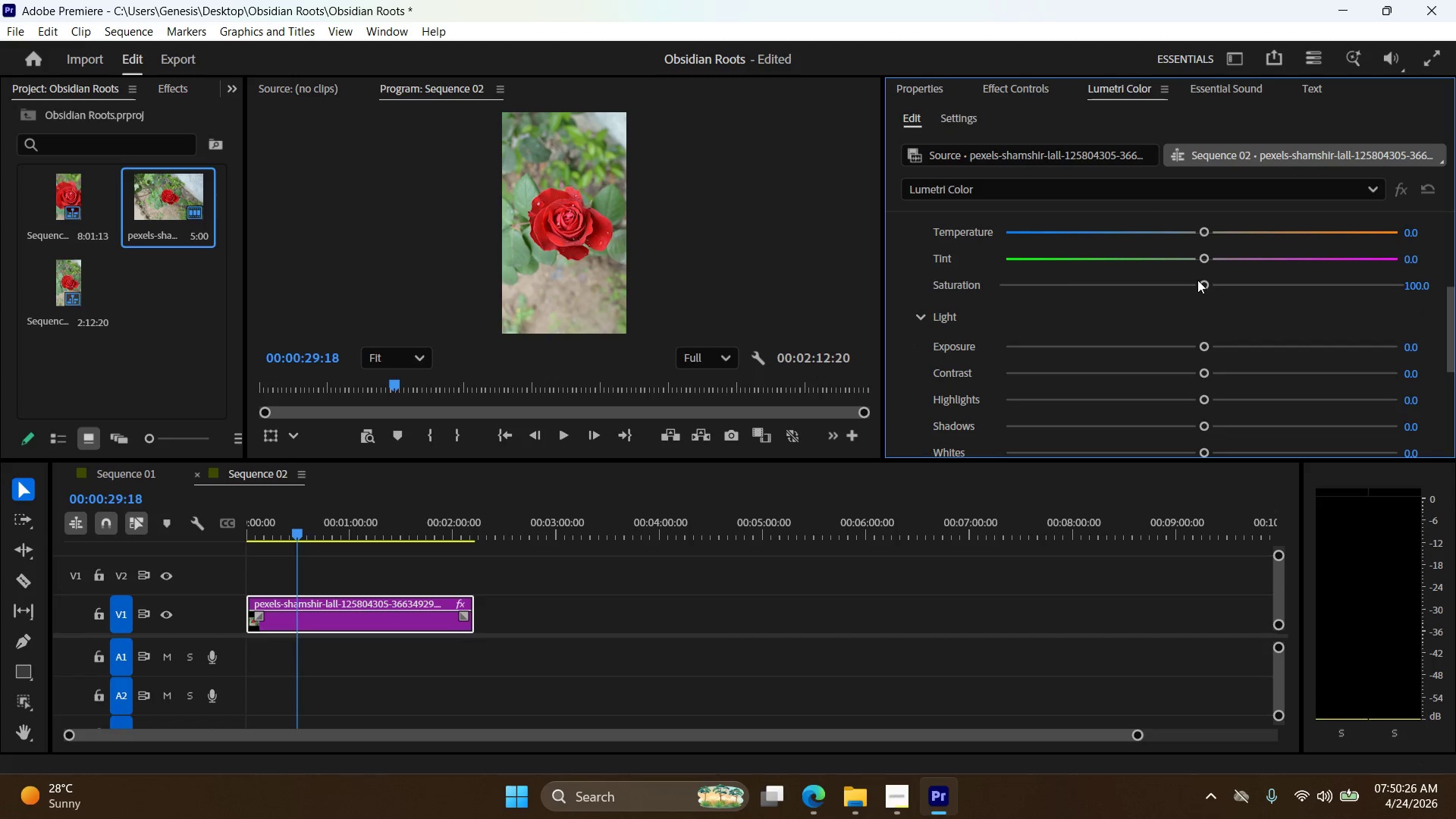 
left_click_drag(start_coordinate=[1197, 280], to_coordinate=[1003, 298])
 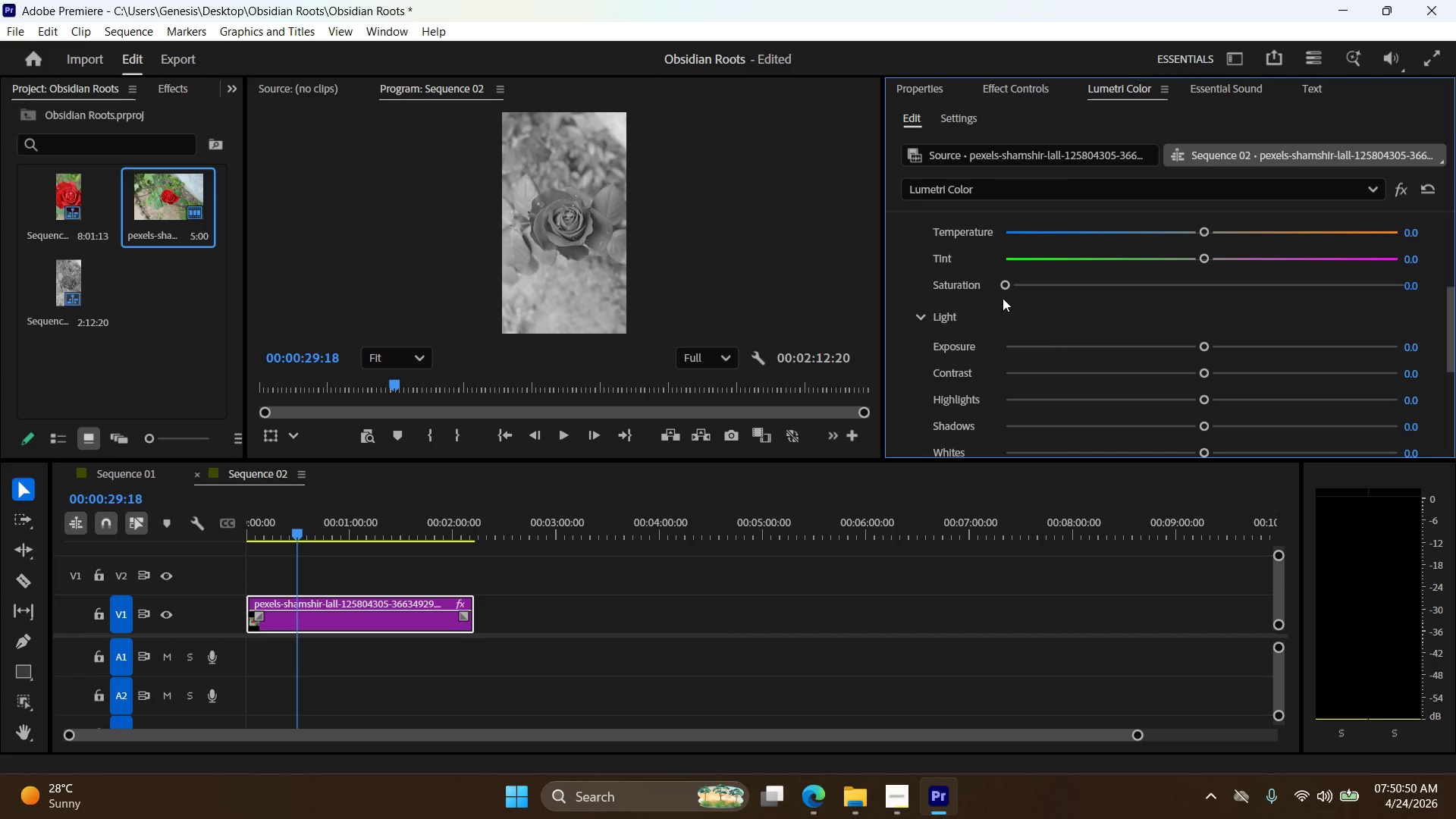 
wait(27.95)
 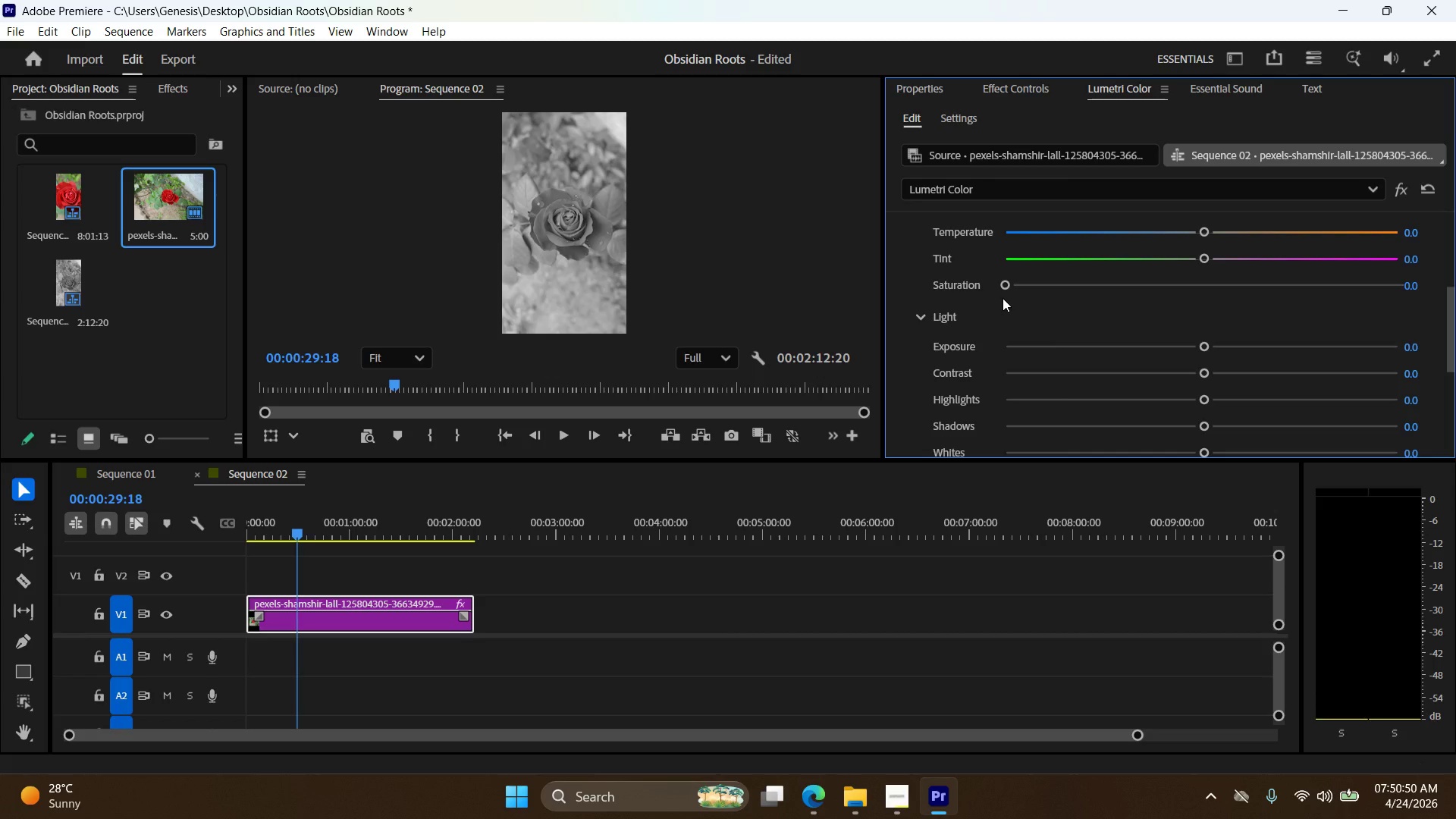 
scroll: coordinate [1025, 309], scroll_direction: down, amount: 3.0
 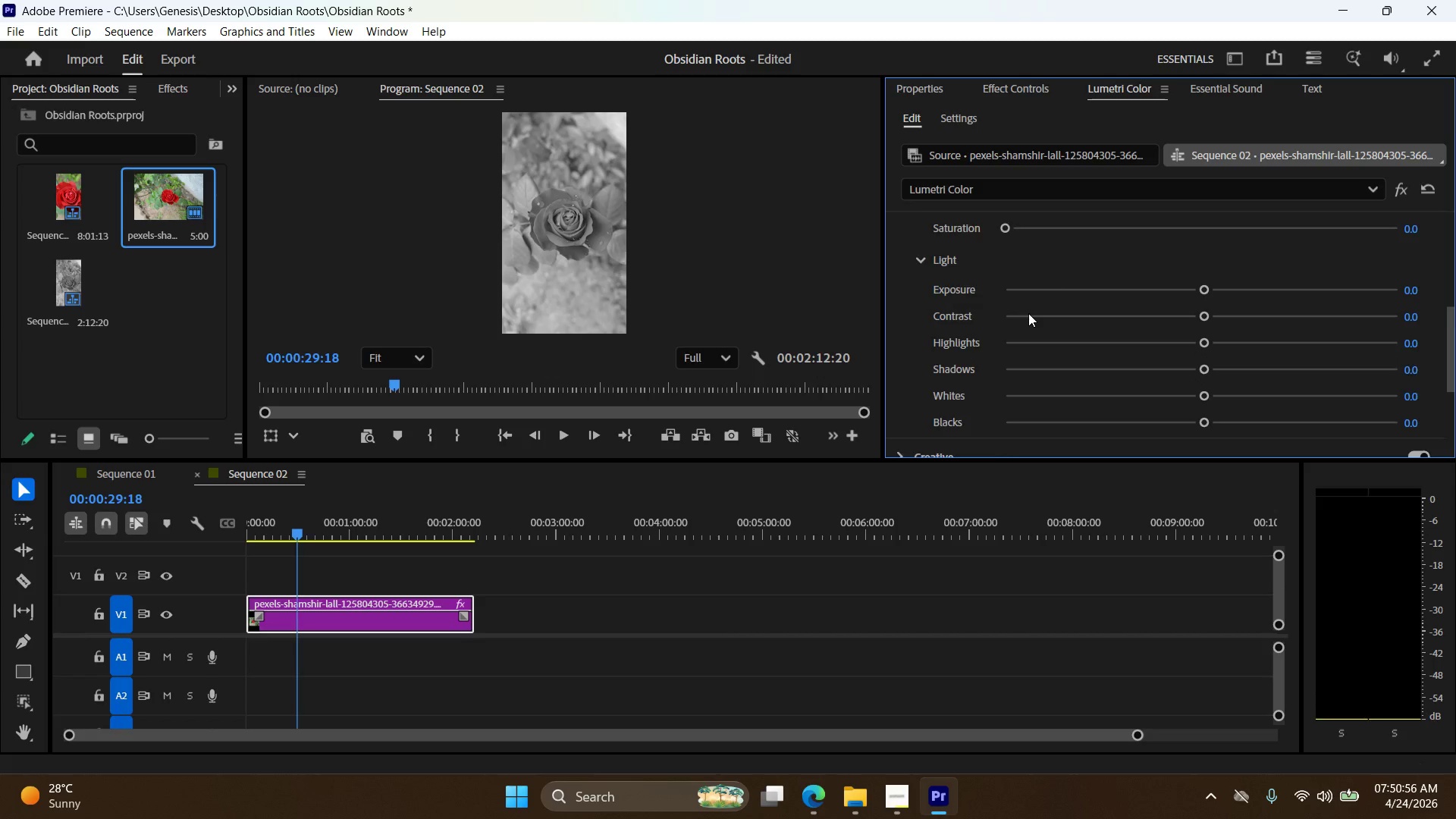 
scroll: coordinate [1028, 315], scroll_direction: up, amount: 12.0
 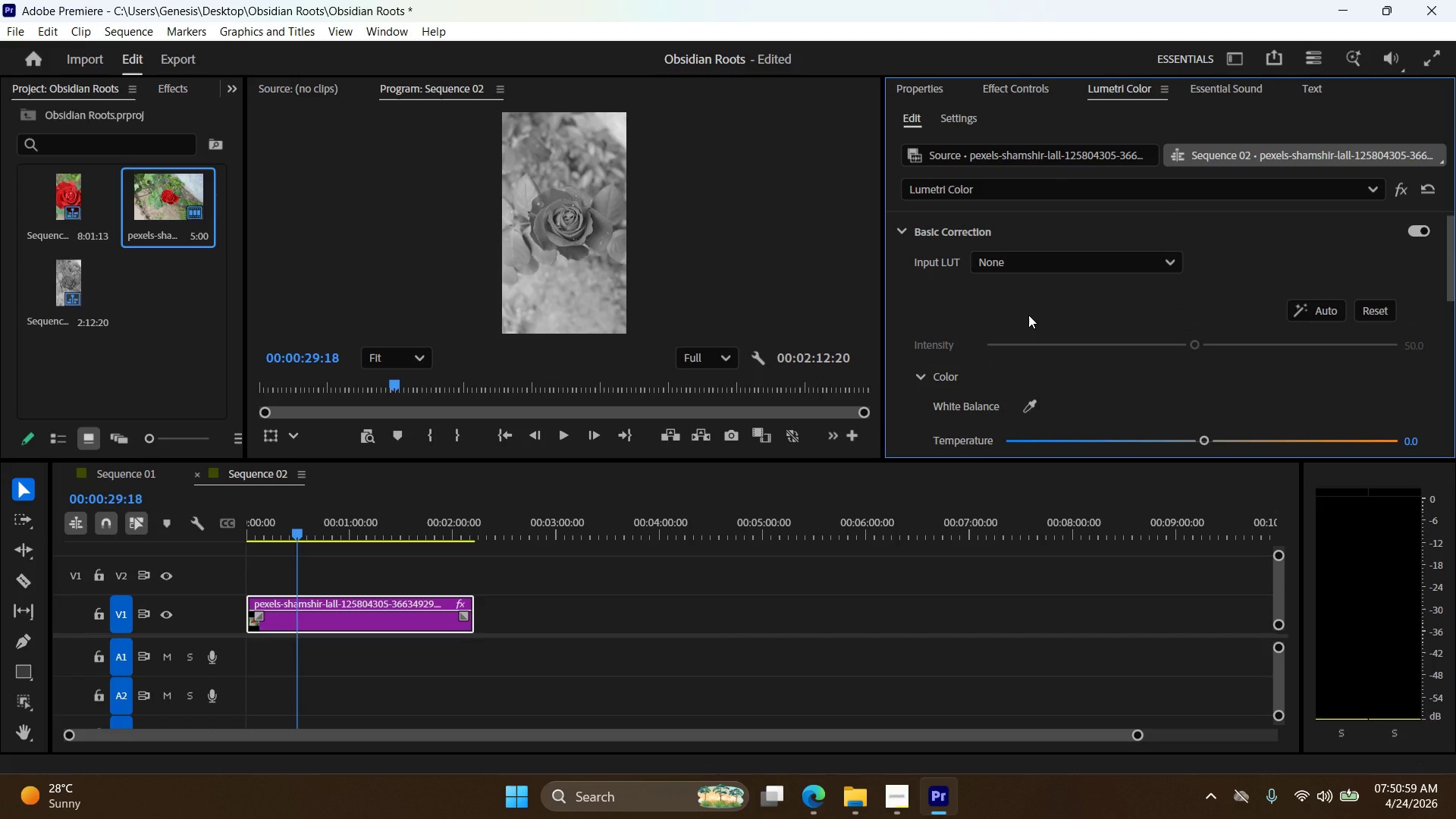 
scroll: coordinate [1028, 333], scroll_direction: down, amount: 25.0
 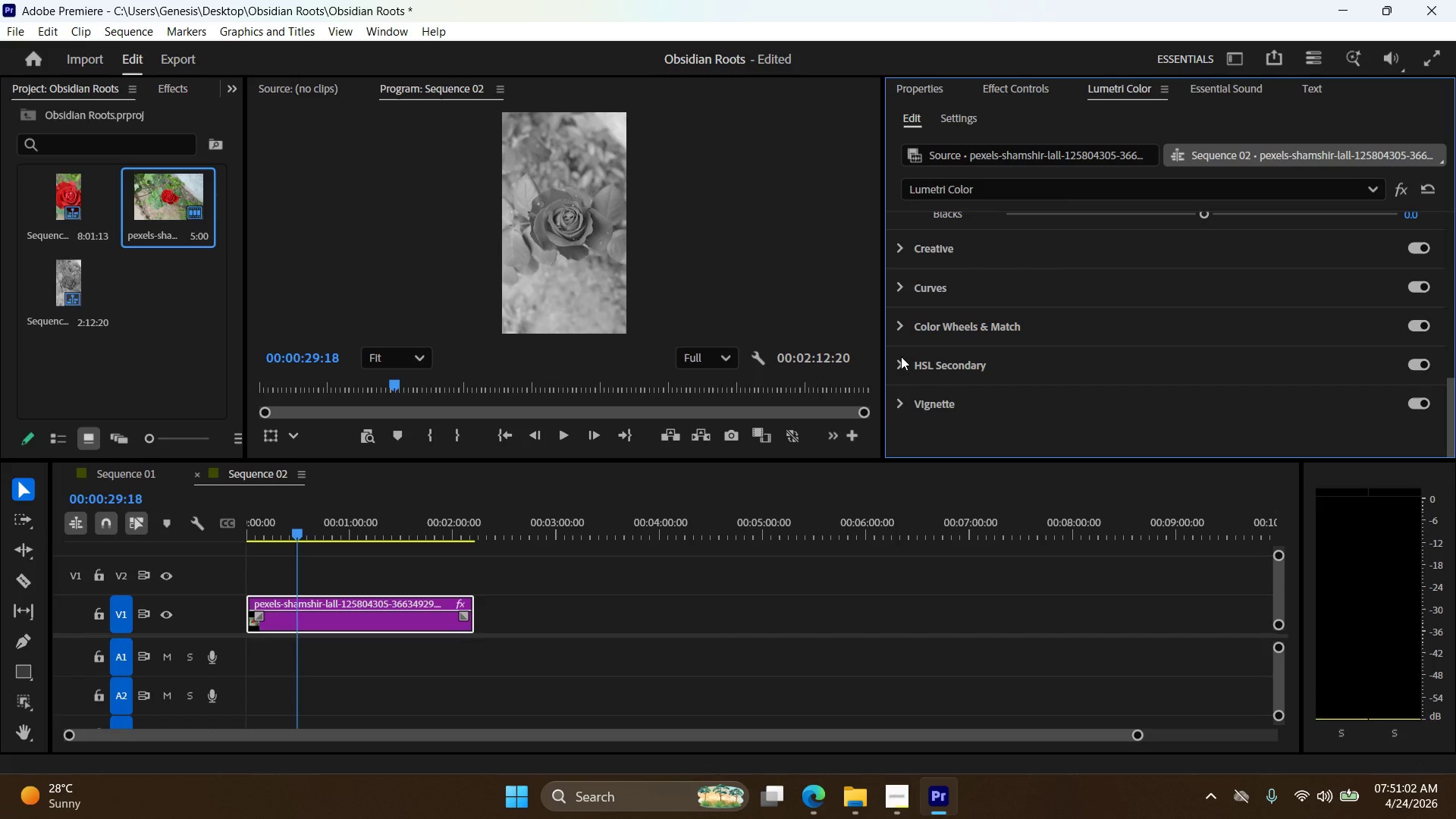 
left_click([905, 366])
 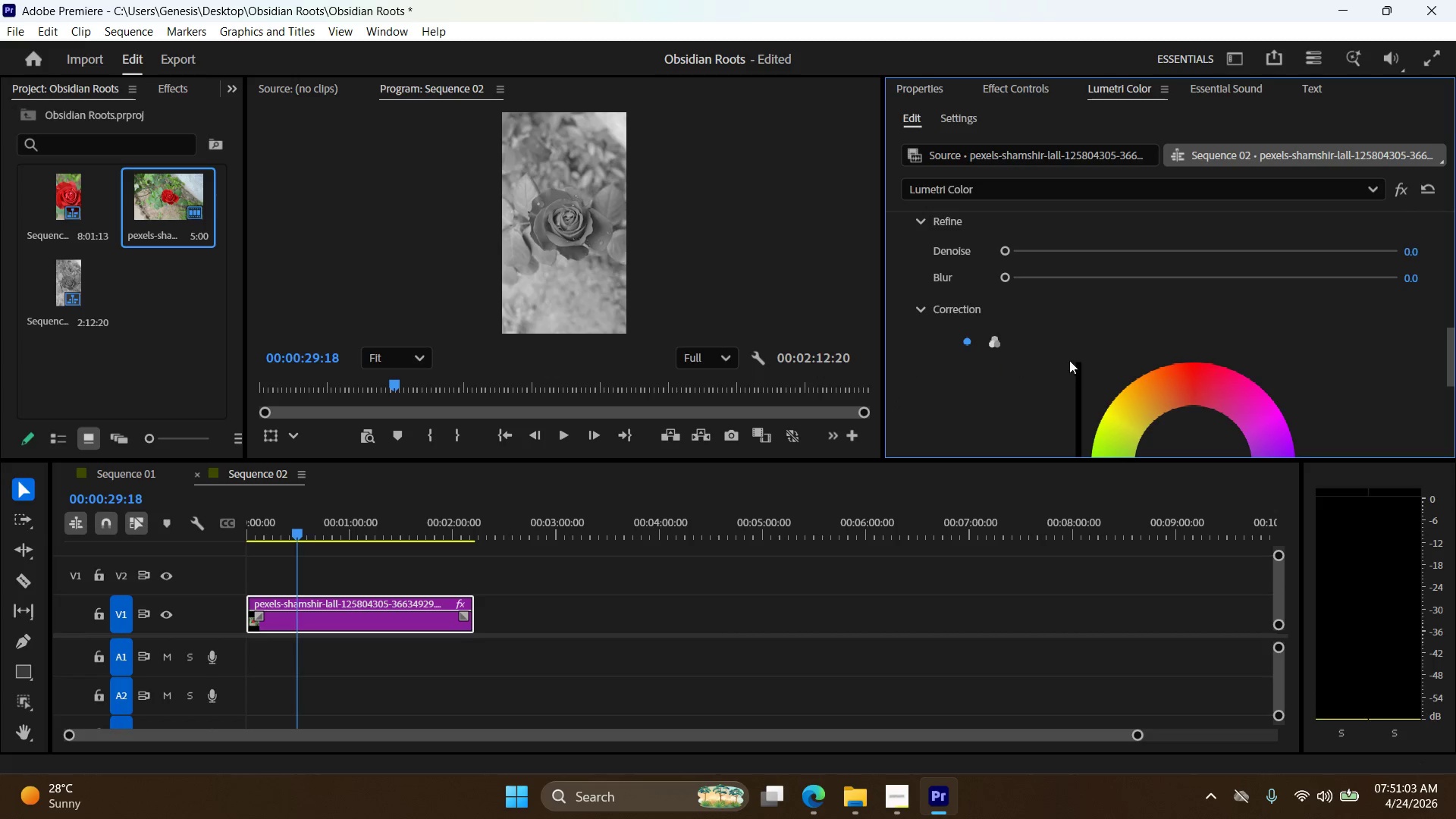 
scroll: coordinate [1099, 351], scroll_direction: down, amount: 2.0
 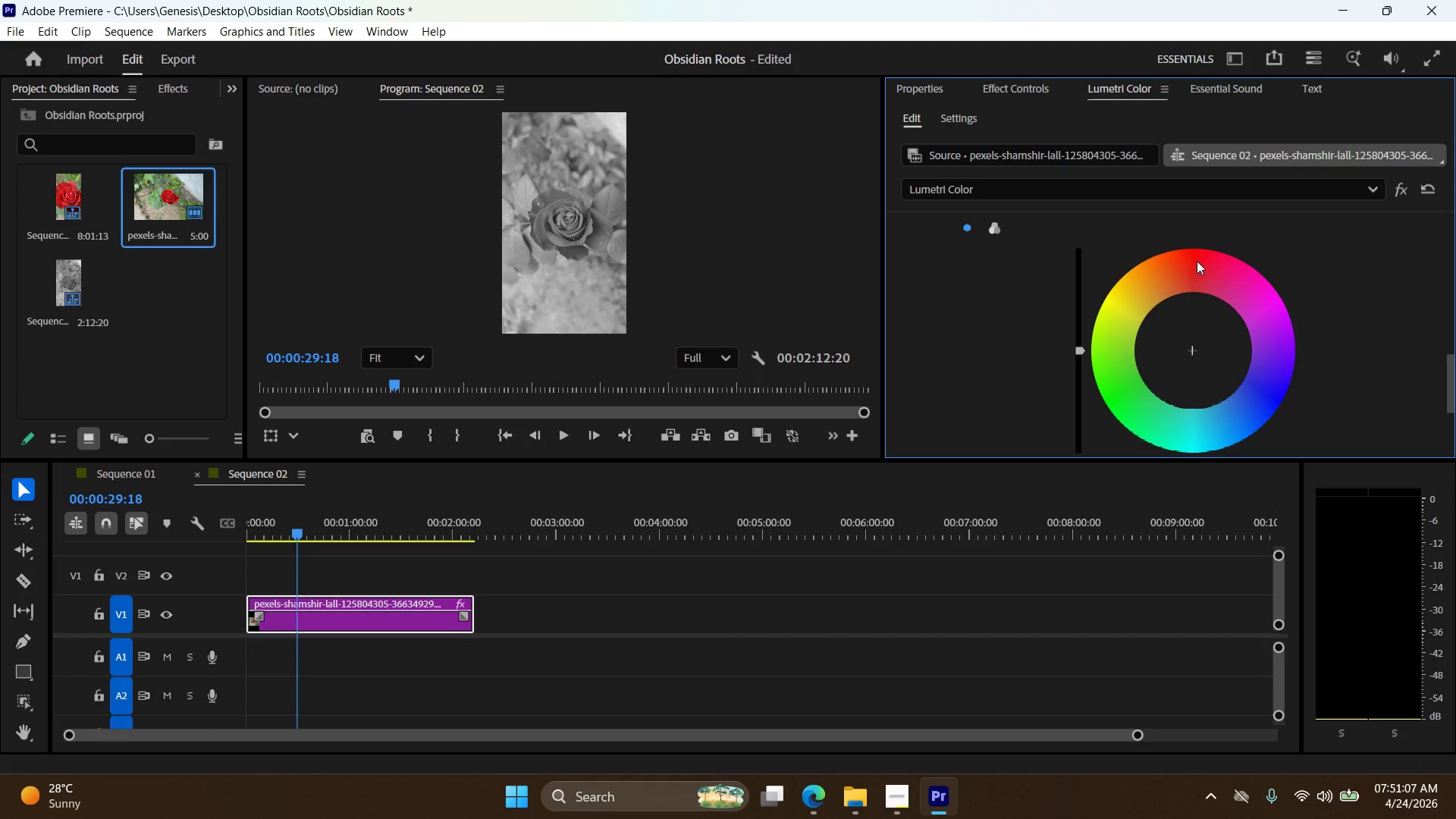 
left_click_drag(start_coordinate=[1190, 268], to_coordinate=[1197, 267])
 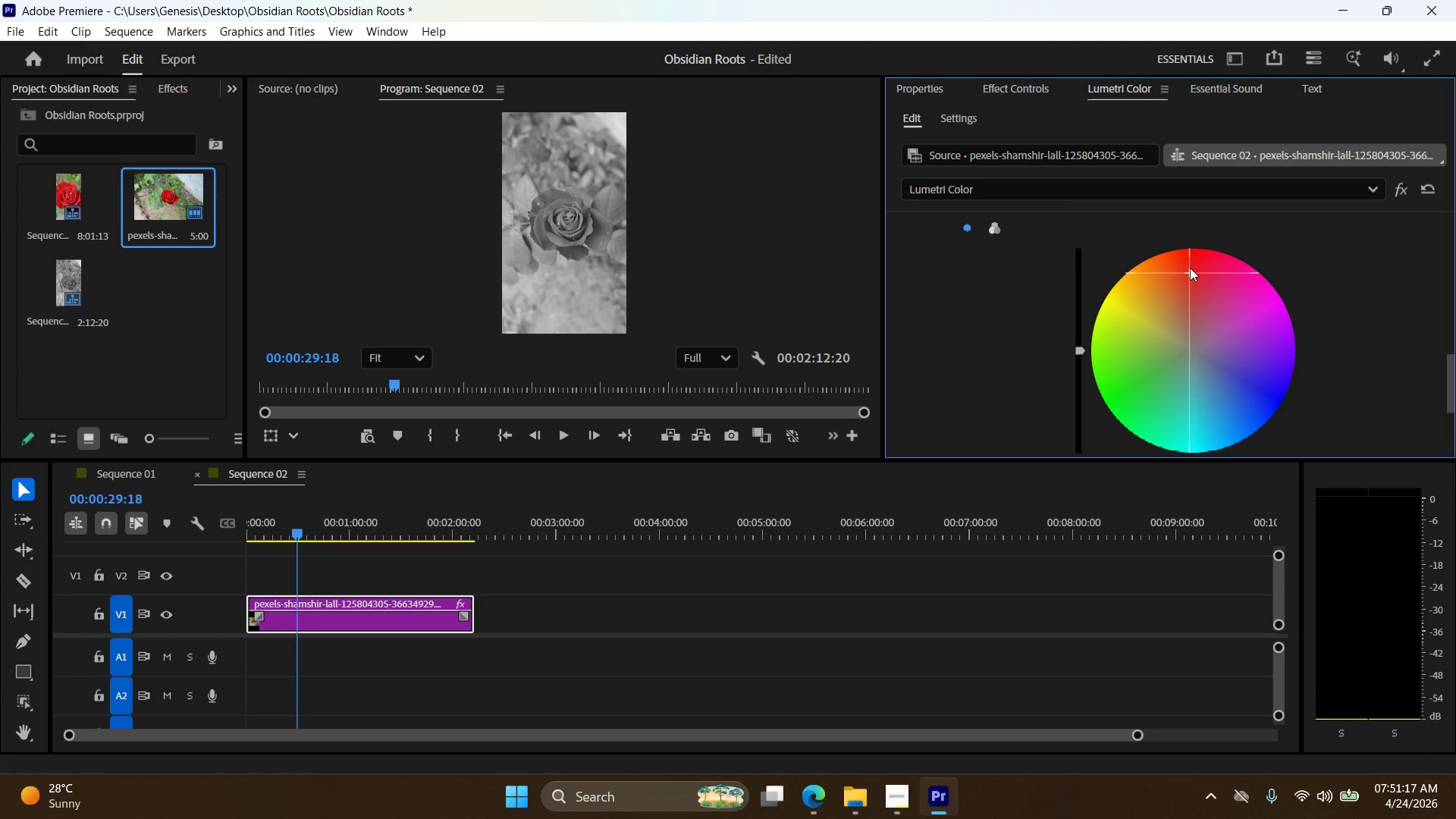 
wait(13.31)
 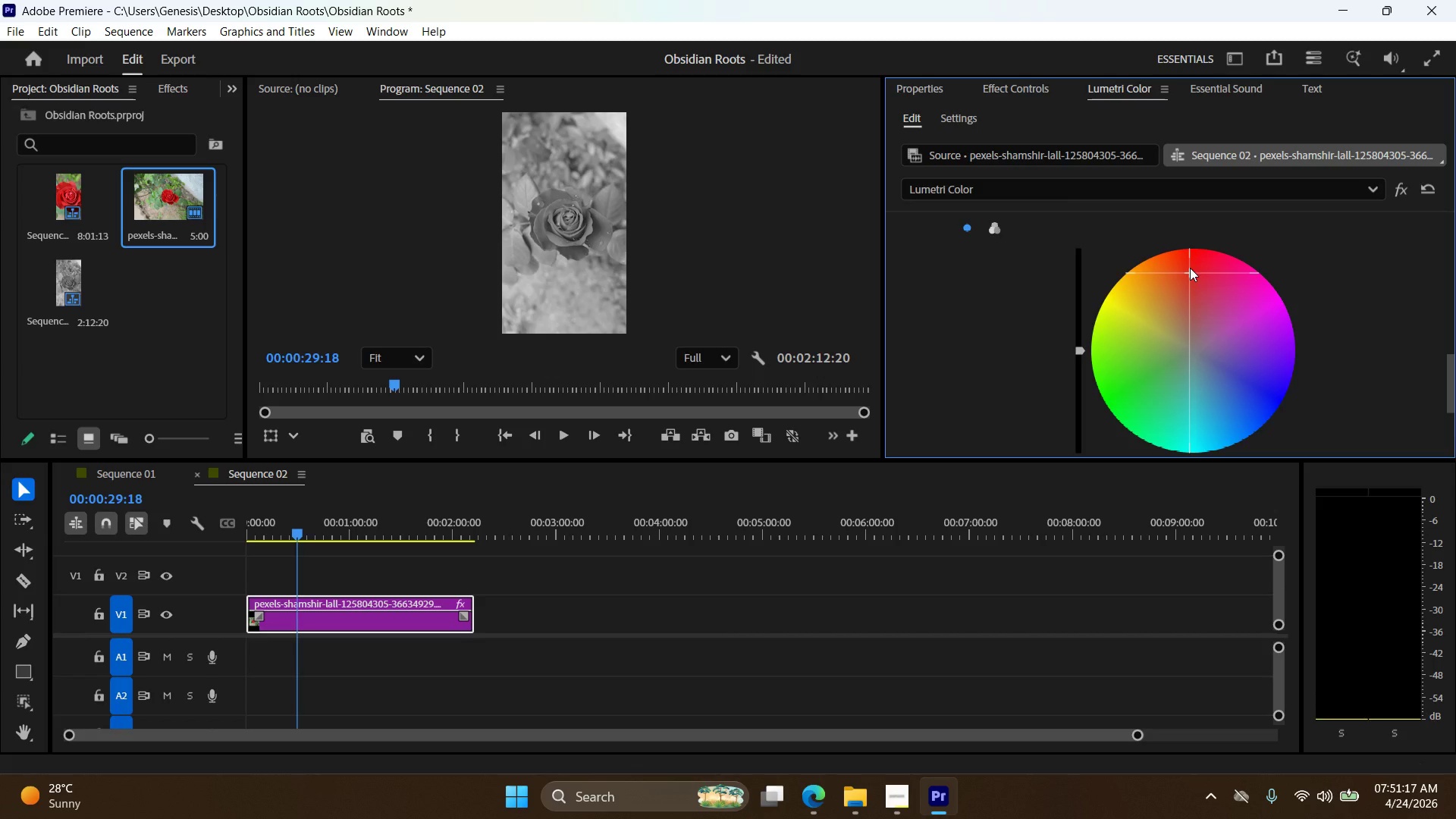 
scroll: coordinate [1064, 307], scroll_direction: down, amount: 4.0
 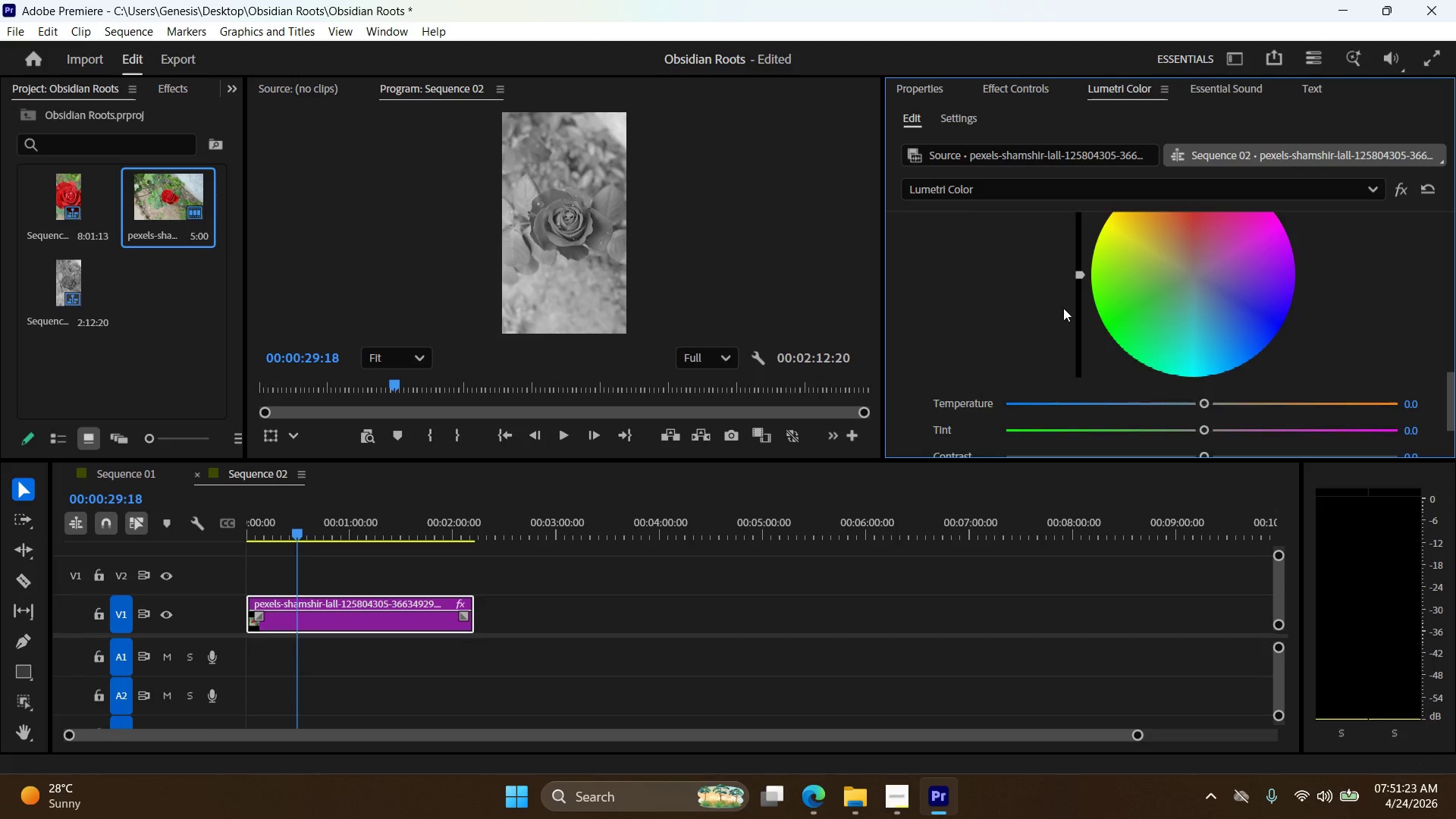 
scroll: coordinate [1063, 309], scroll_direction: up, amount: 4.0
 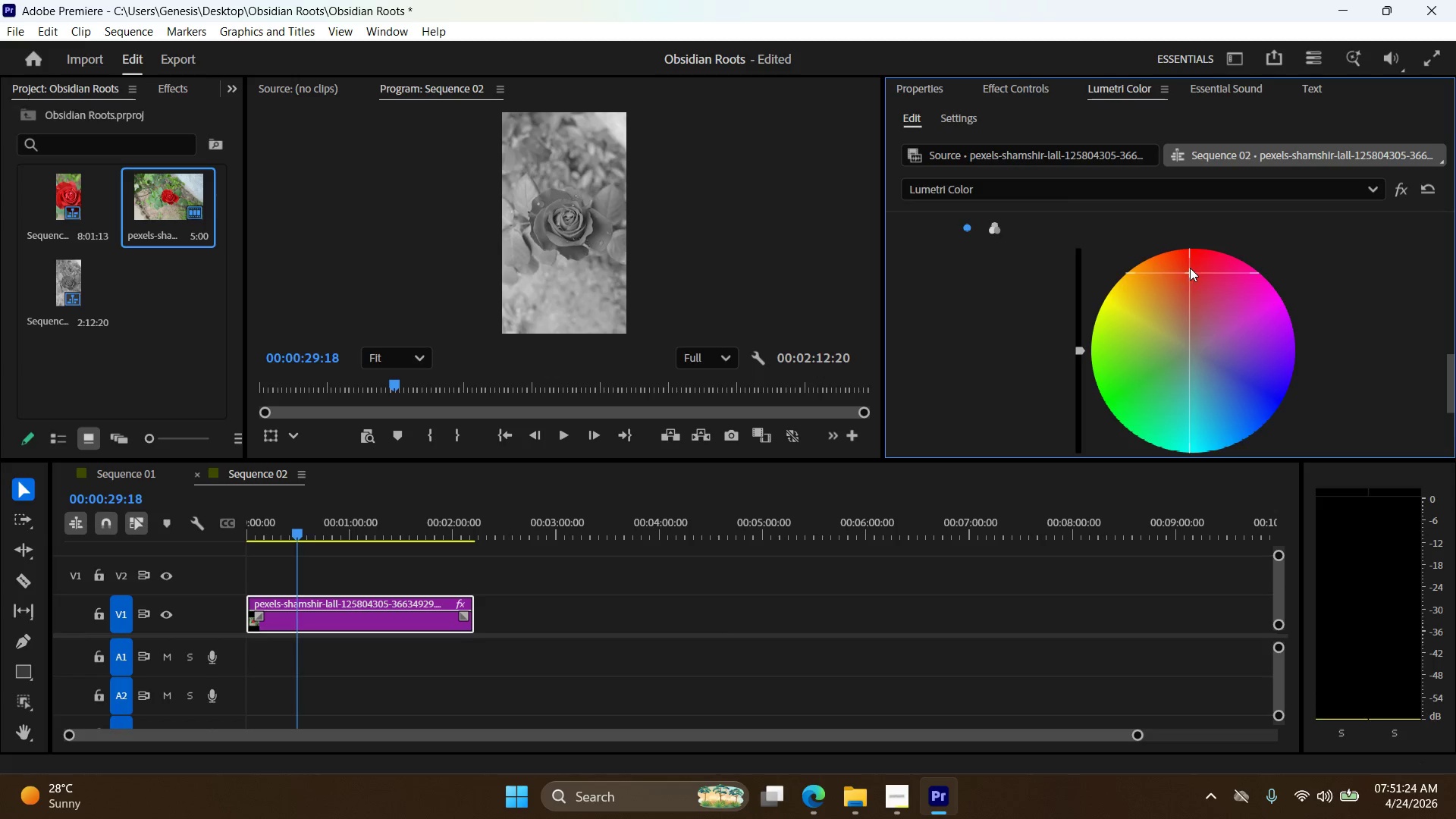 
left_click_drag(start_coordinate=[1190, 266], to_coordinate=[1199, 192])
 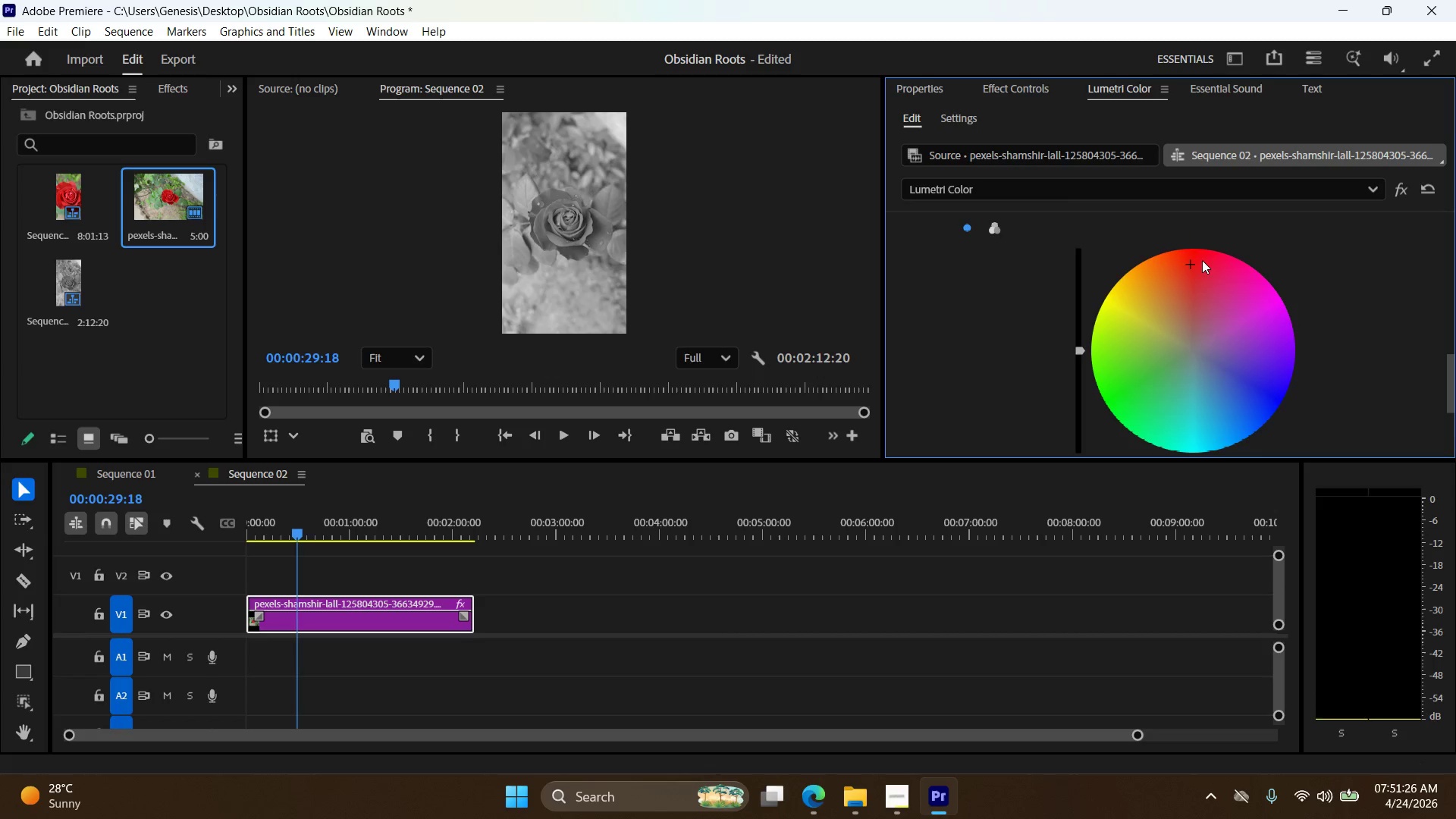 
left_click_drag(start_coordinate=[1191, 263], to_coordinate=[1189, 249])
 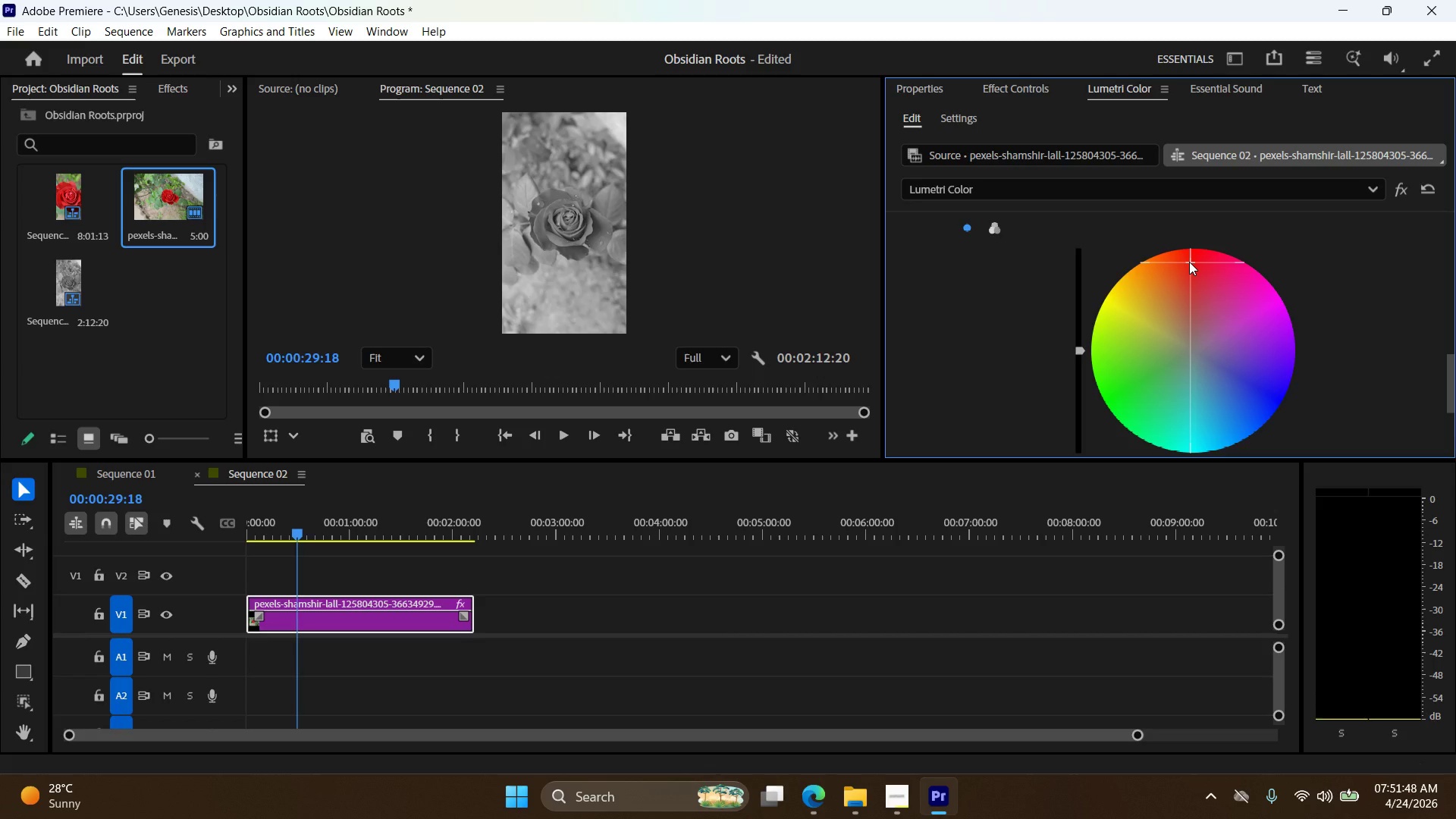 
wait(26.73)
 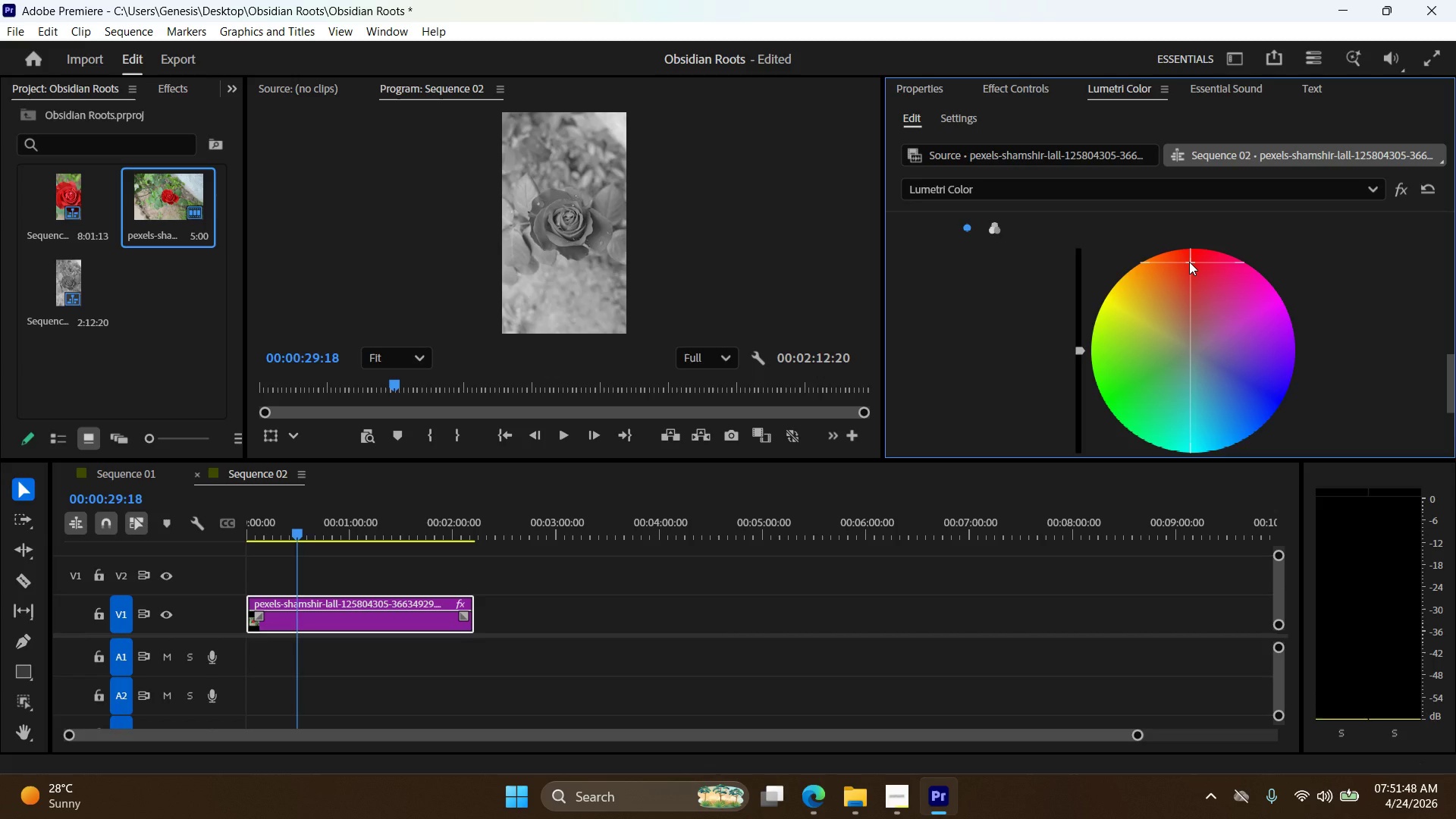 
left_click_drag(start_coordinate=[1191, 263], to_coordinate=[1196, 212])
 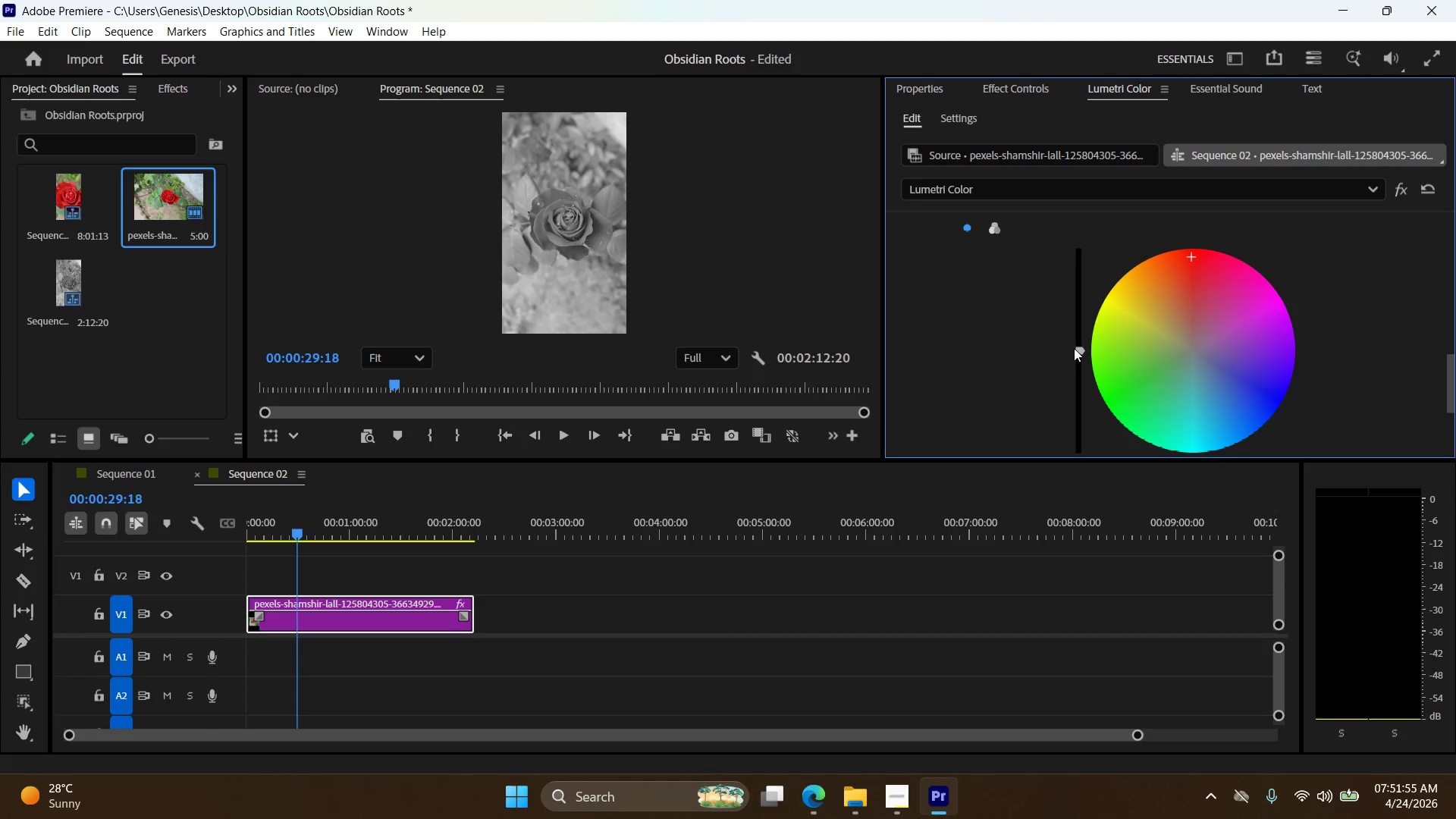 
left_click_drag(start_coordinate=[1076, 349], to_coordinate=[1065, 380])
 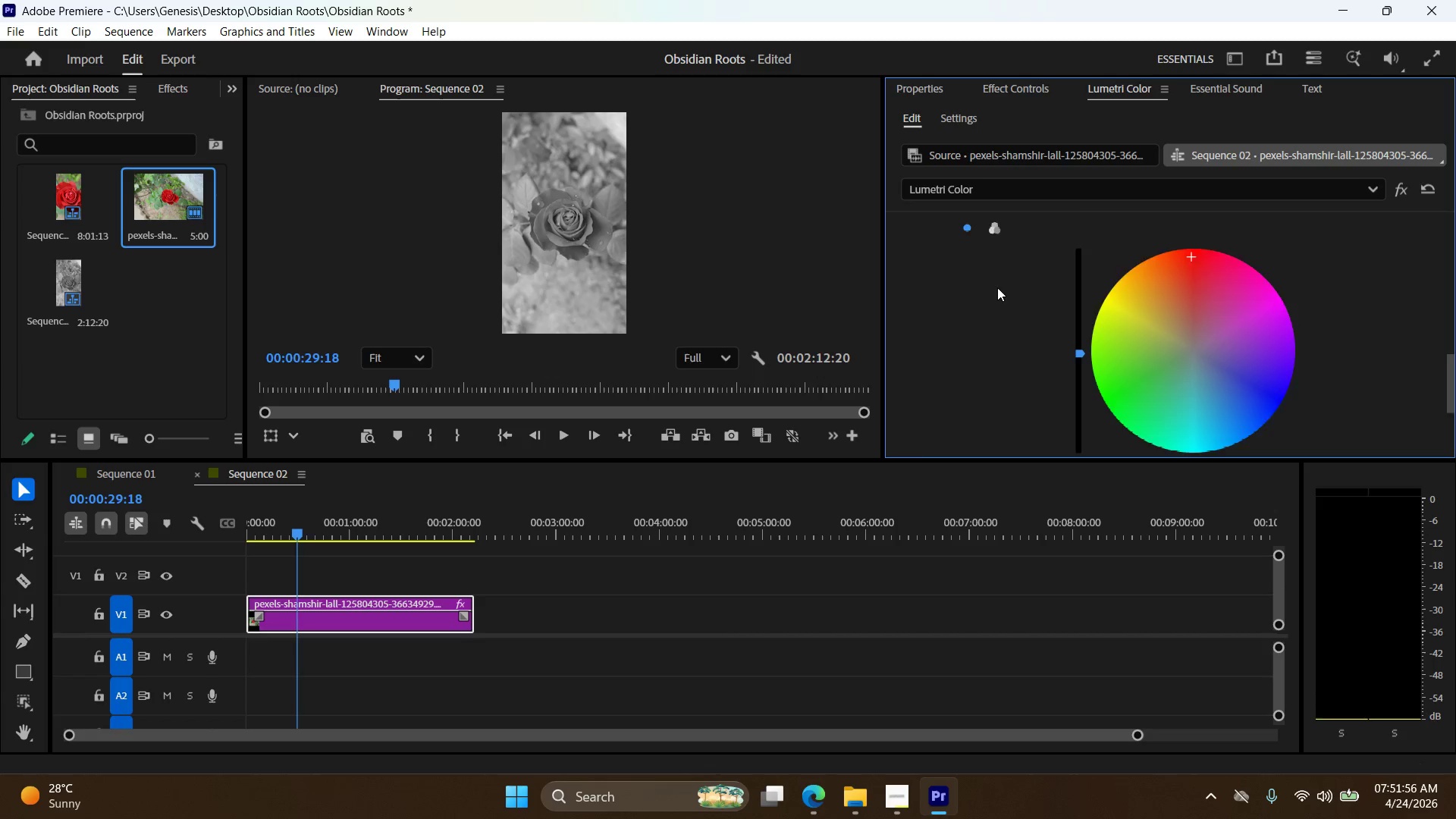 
scroll: coordinate [997, 293], scroll_direction: down, amount: 11.0
 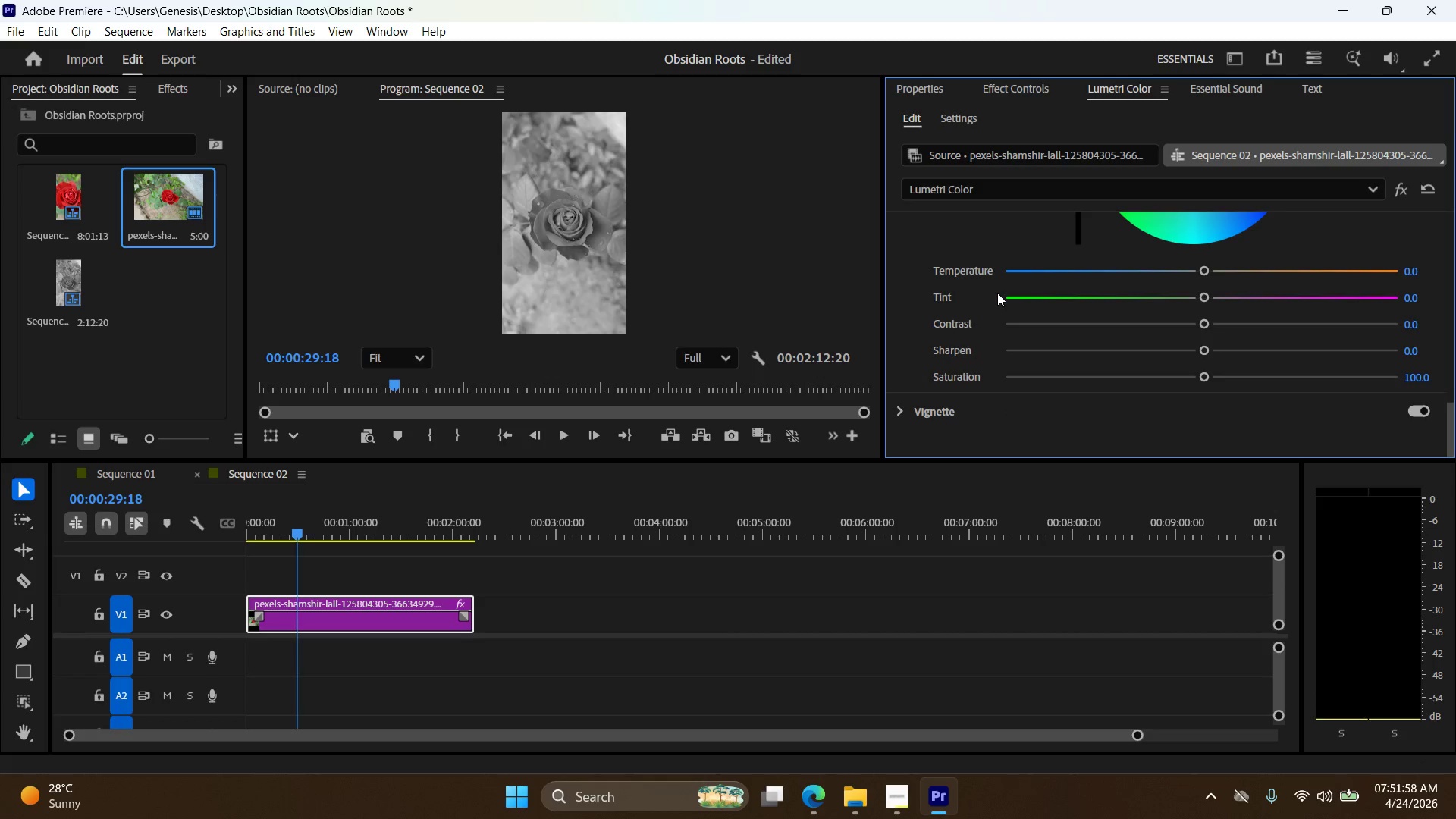 
scroll: coordinate [993, 308], scroll_direction: up, amount: 21.0
 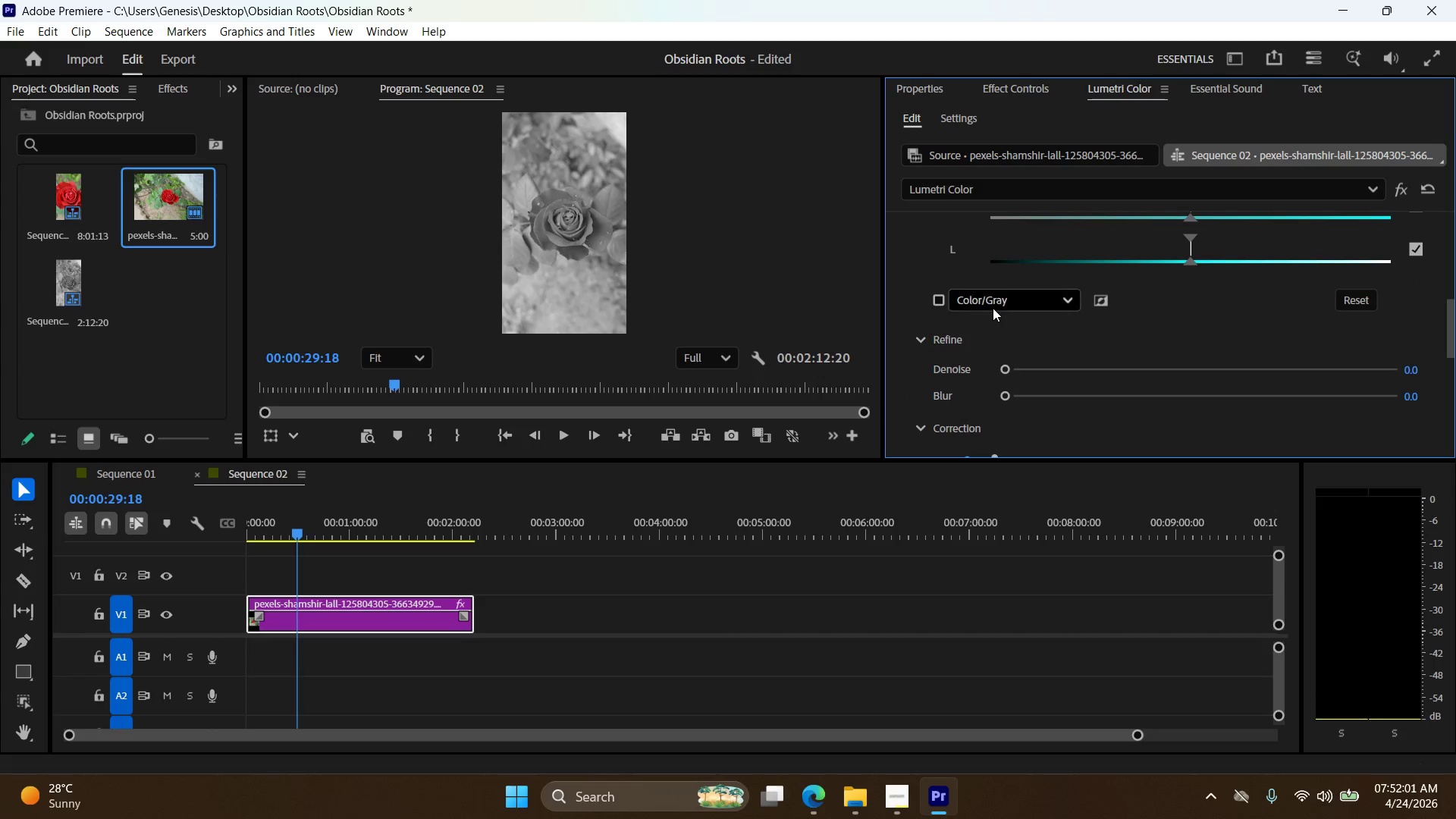 
scroll: coordinate [992, 310], scroll_direction: down, amount: 5.0
 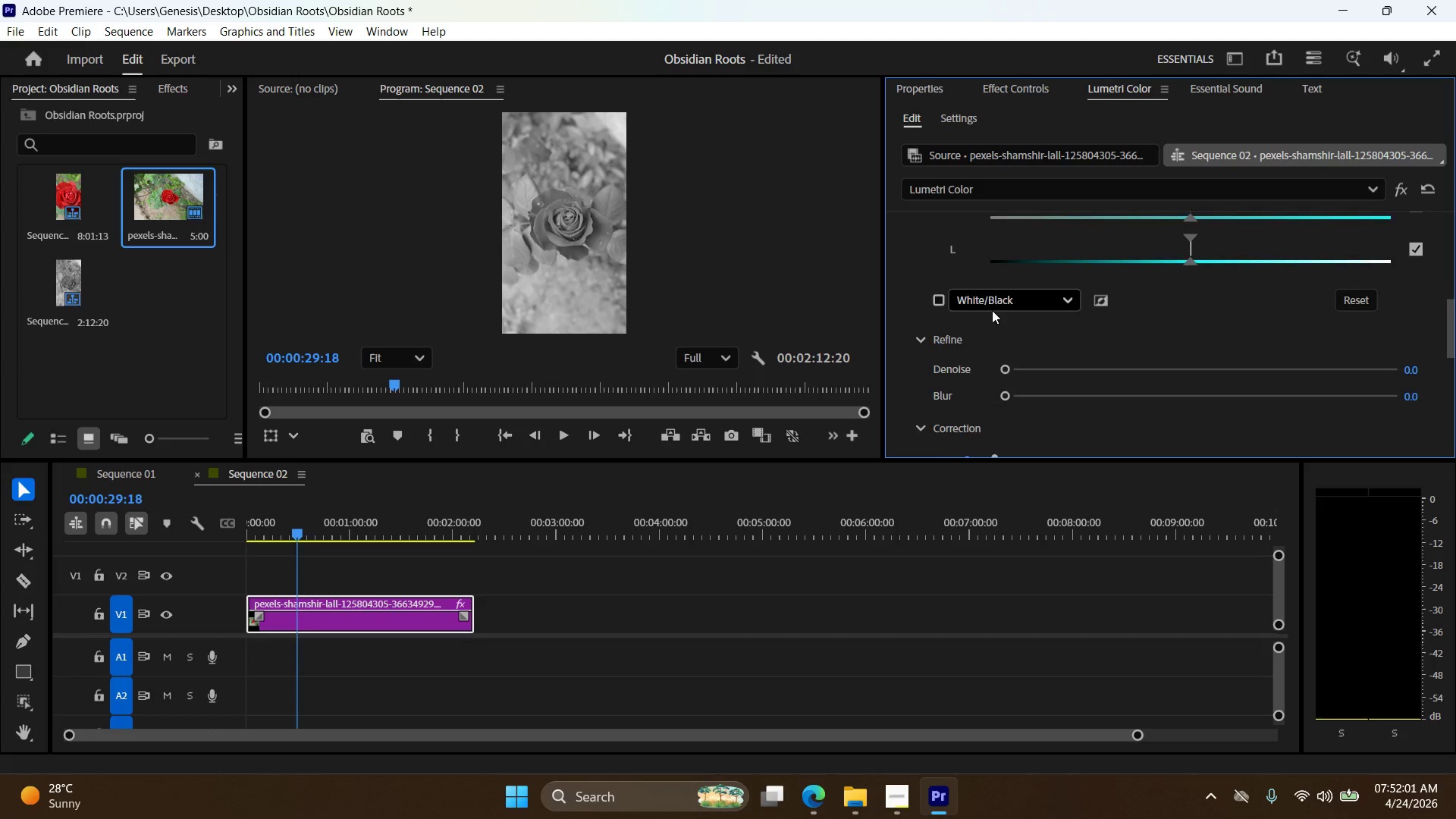 
scroll: coordinate [991, 312], scroll_direction: up, amount: 4.0
 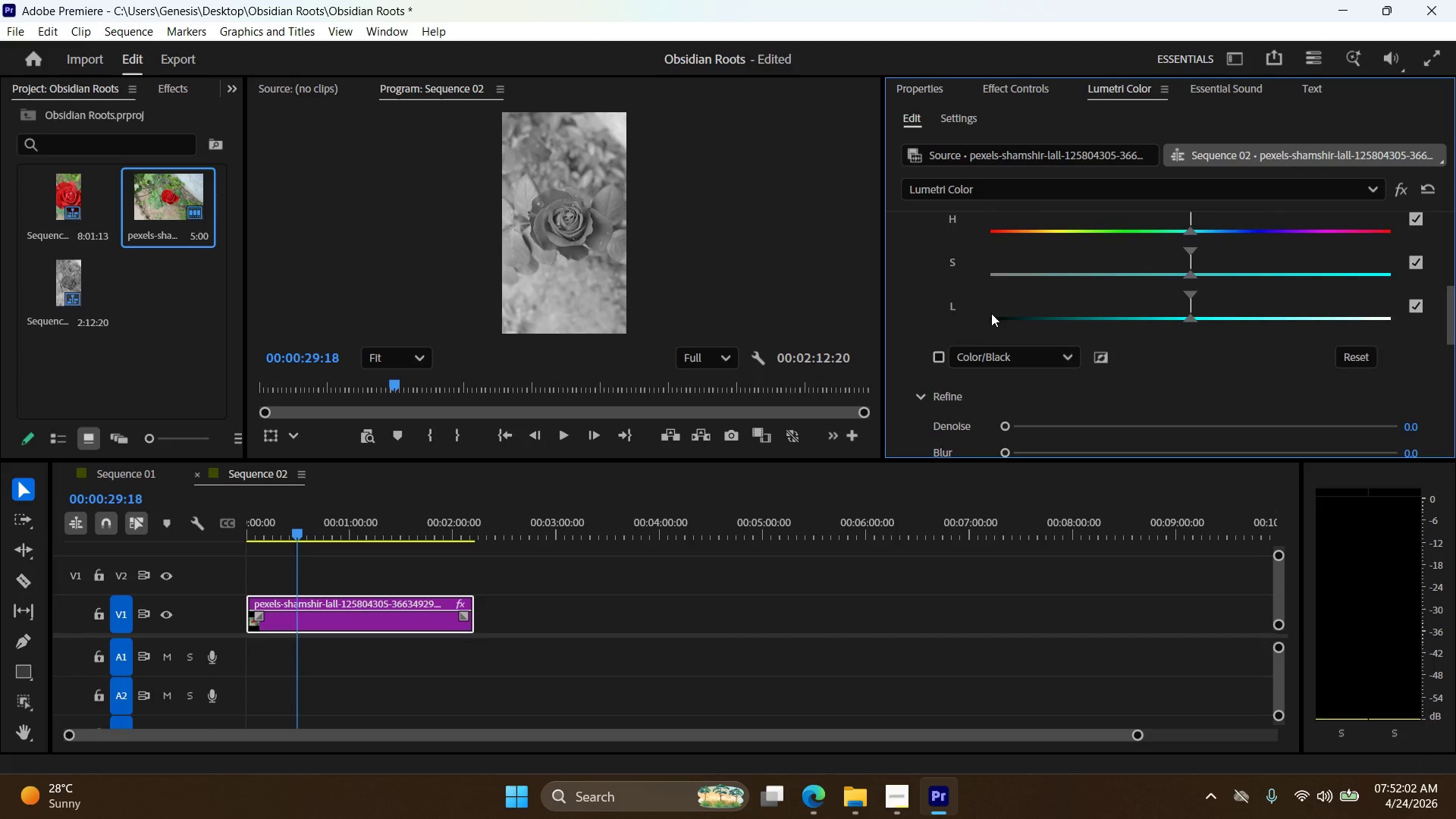 
scroll: coordinate [991, 314], scroll_direction: down, amount: 1.0
 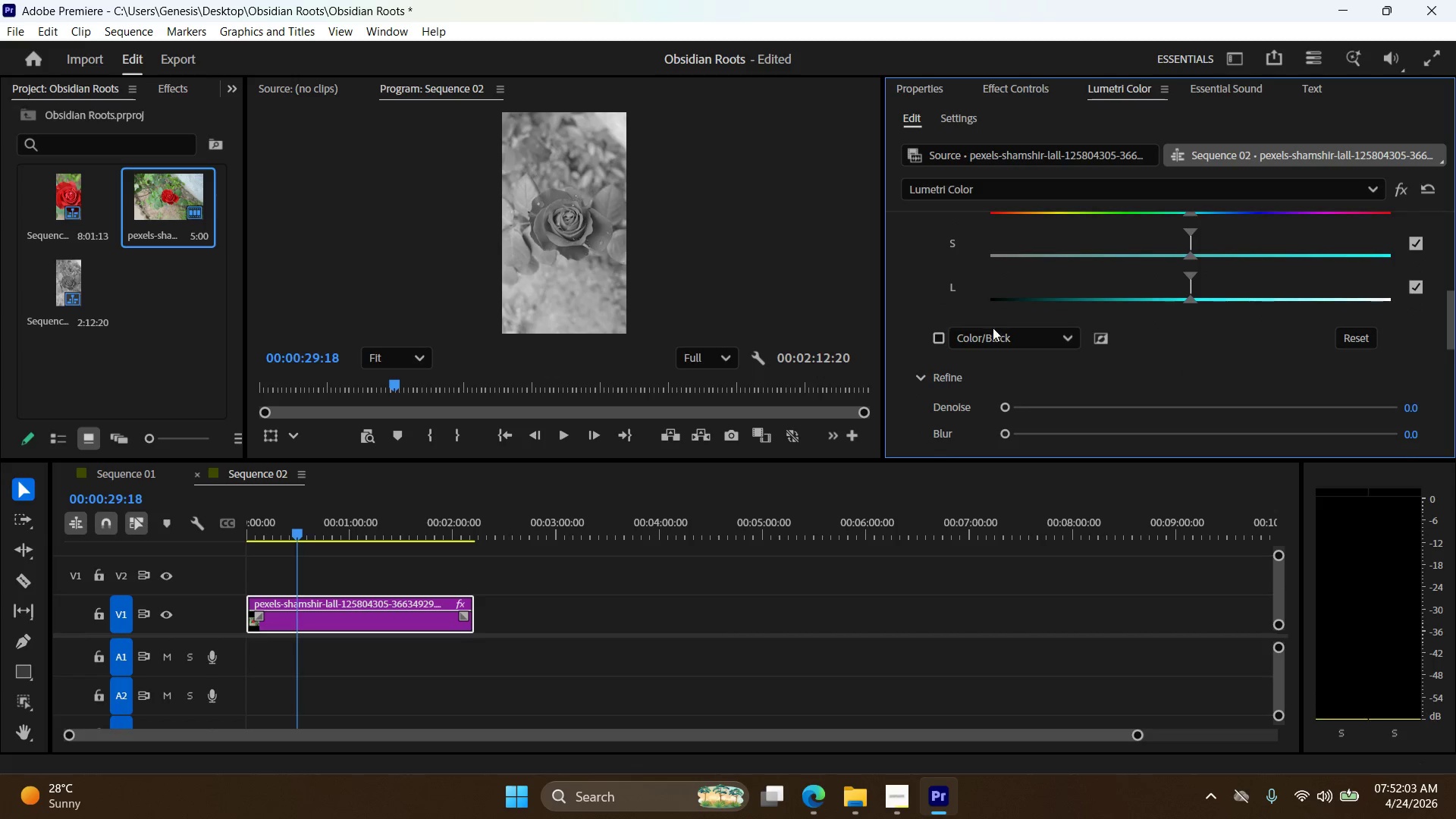 
scroll: coordinate [993, 332], scroll_direction: up, amount: 2.0
 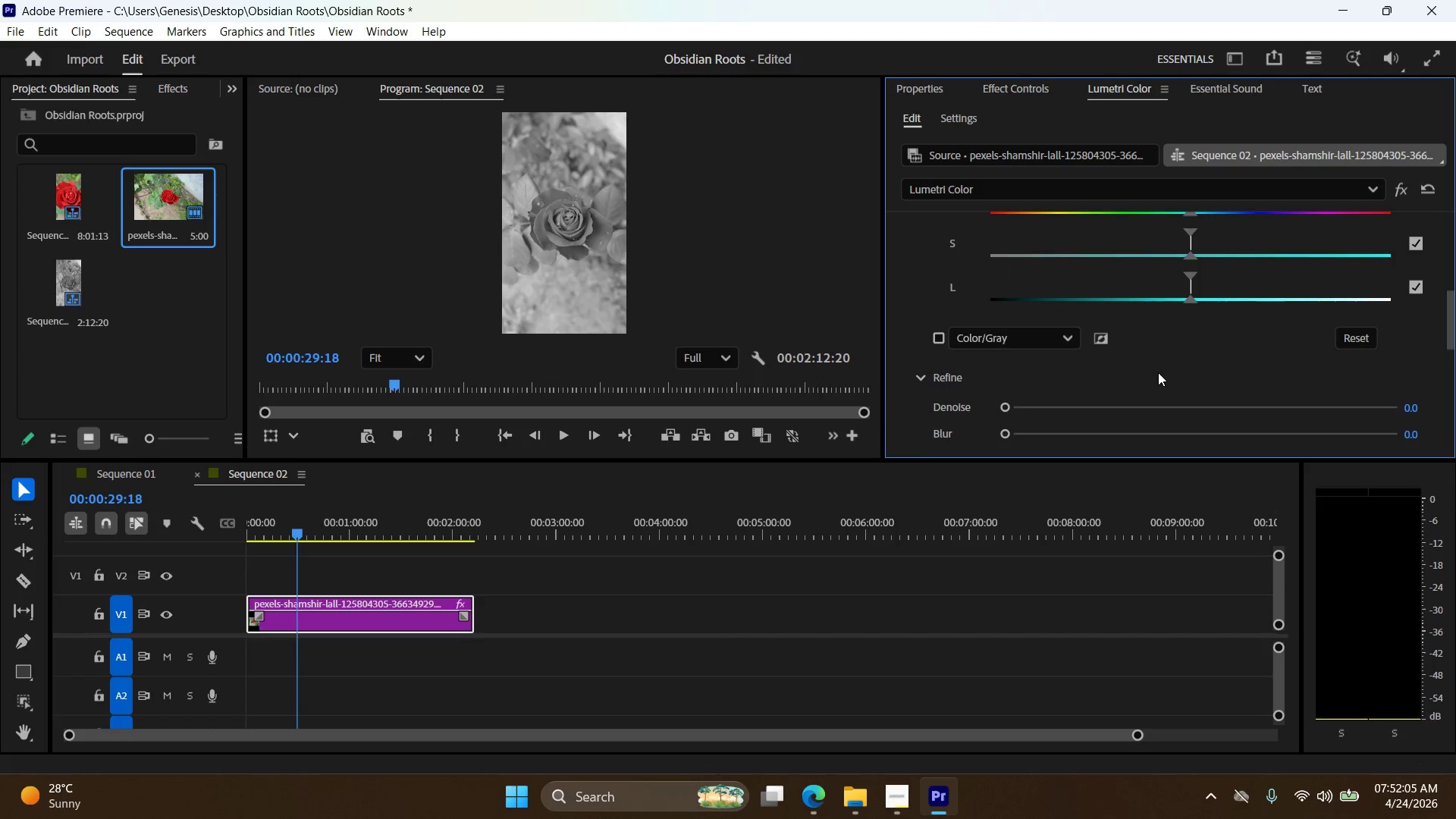 
scroll: coordinate [1110, 349], scroll_direction: down, amount: 27.0
 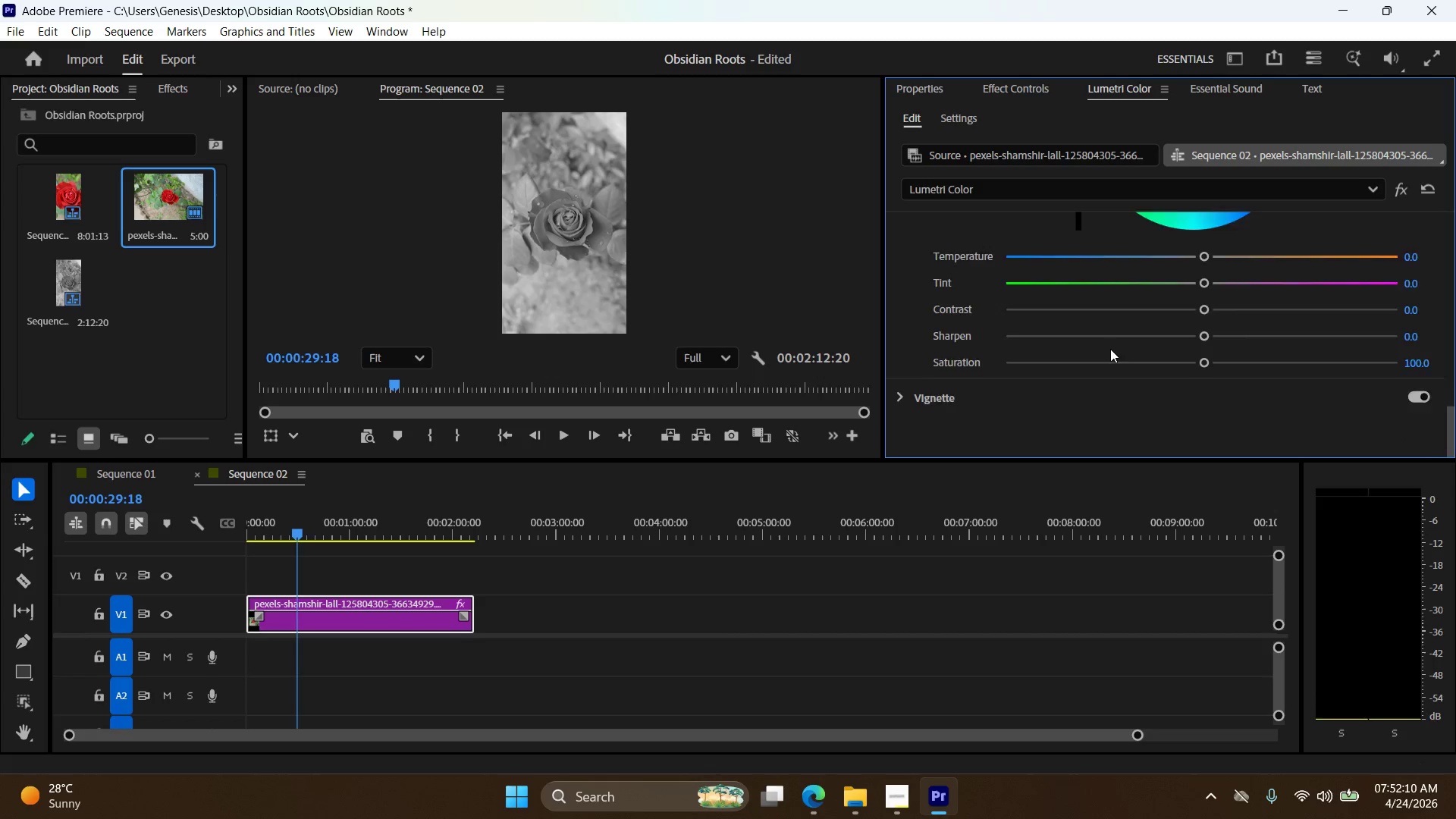 
scroll: coordinate [1106, 352], scroll_direction: up, amount: 37.0
 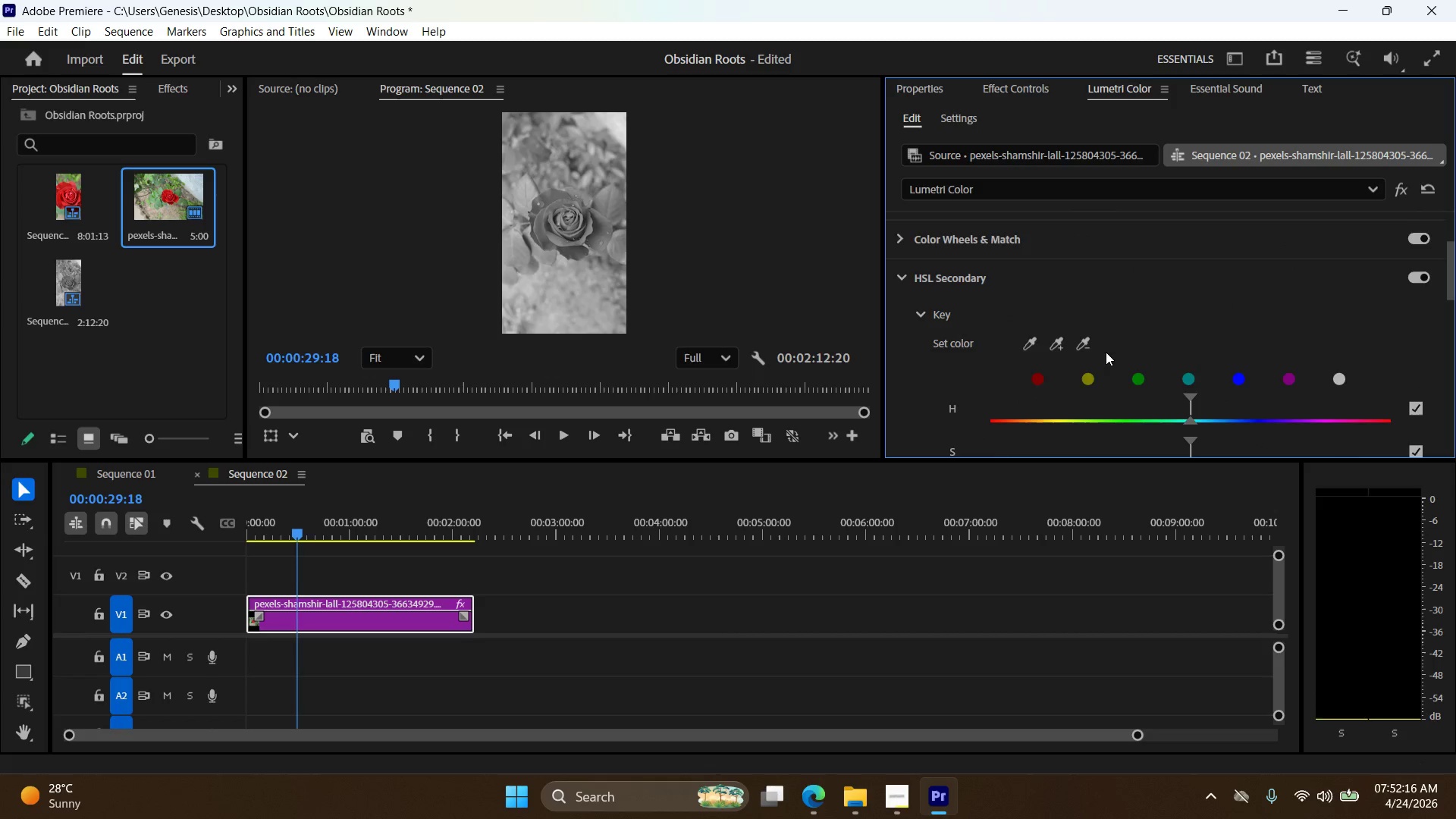 
scroll: coordinate [1103, 353], scroll_direction: down, amount: 6.0
 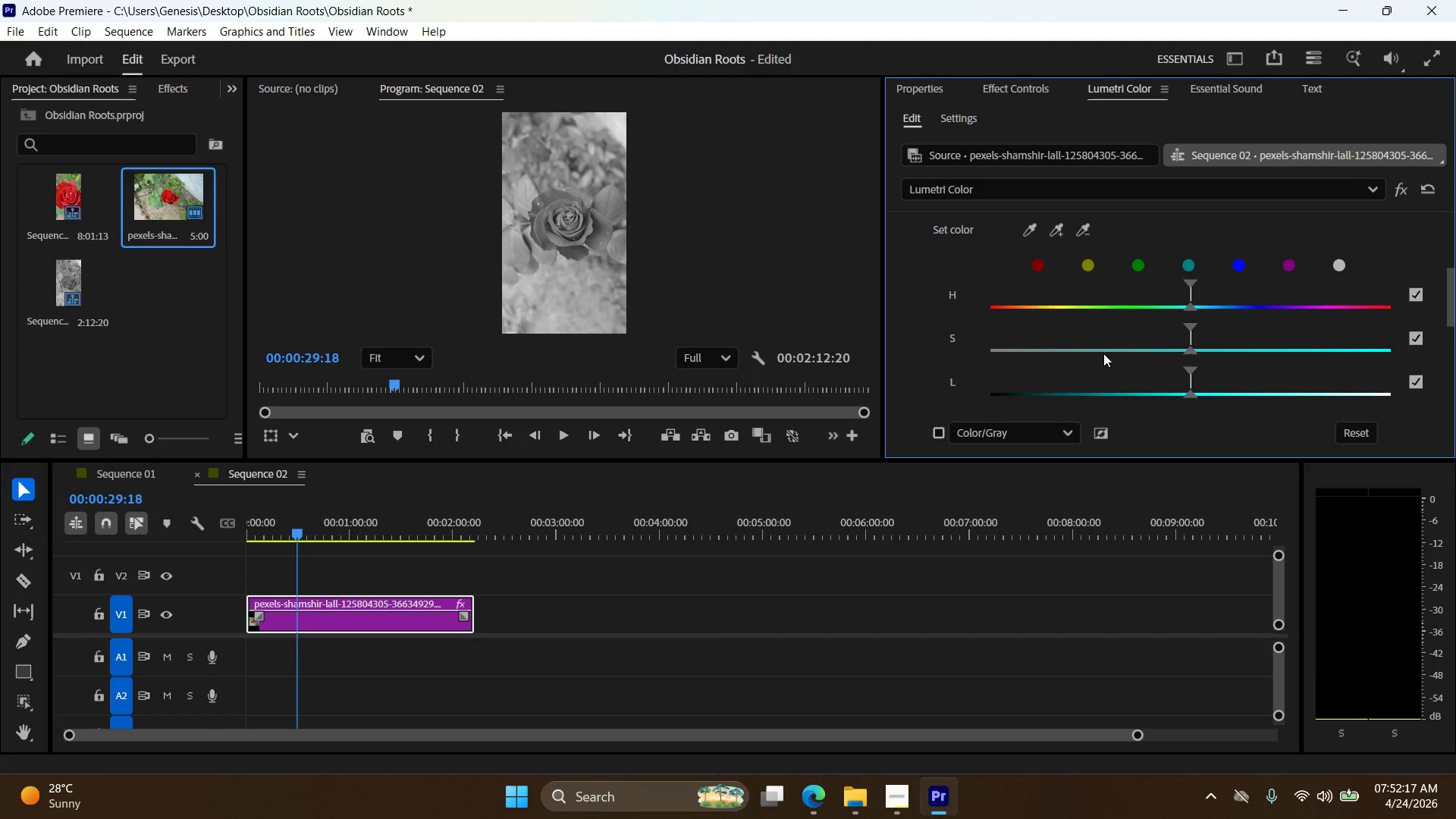 
key(Shift+ShiftLeft)
 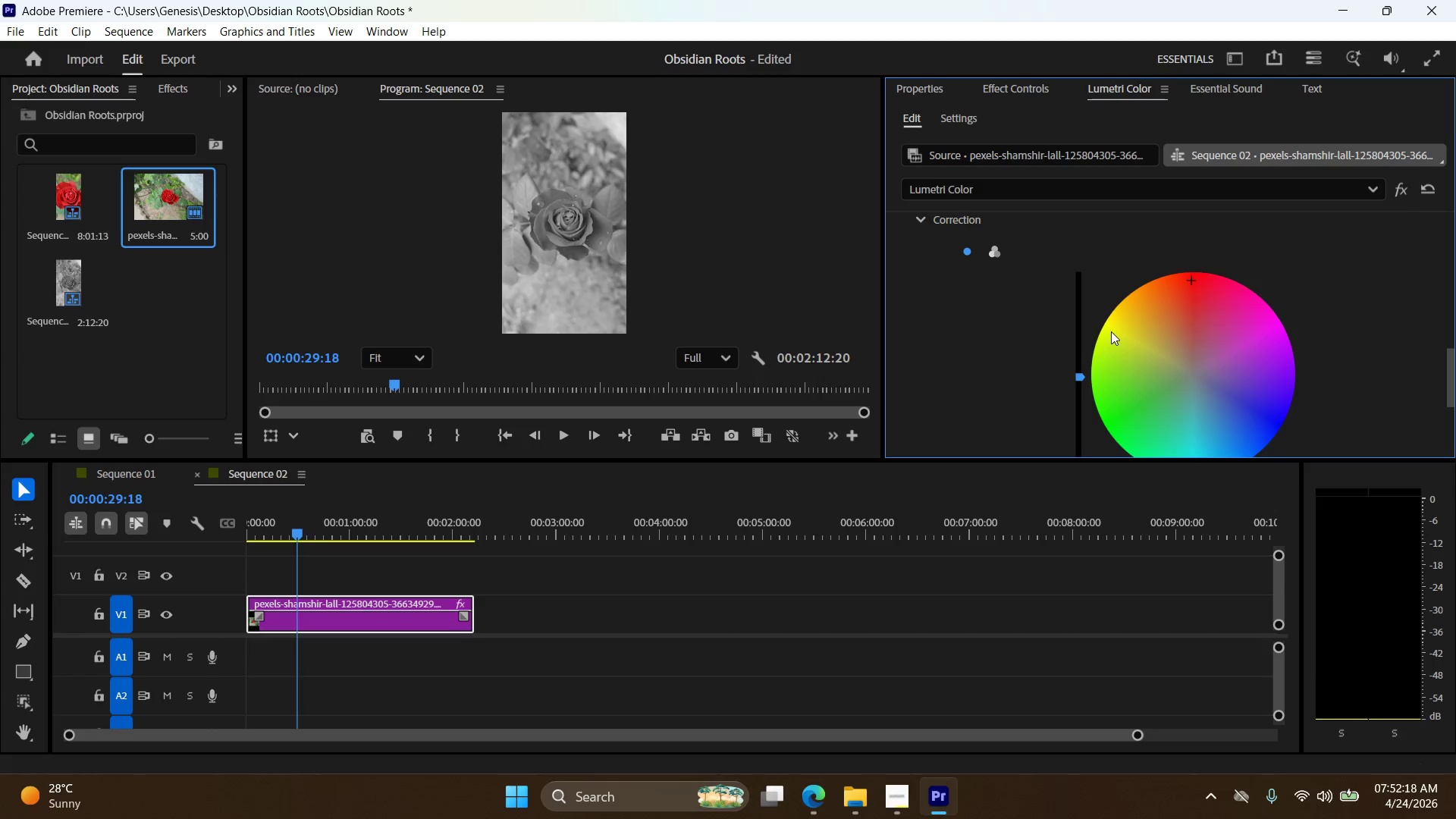 
scroll: coordinate [1111, 332], scroll_direction: down, amount: 18.0
 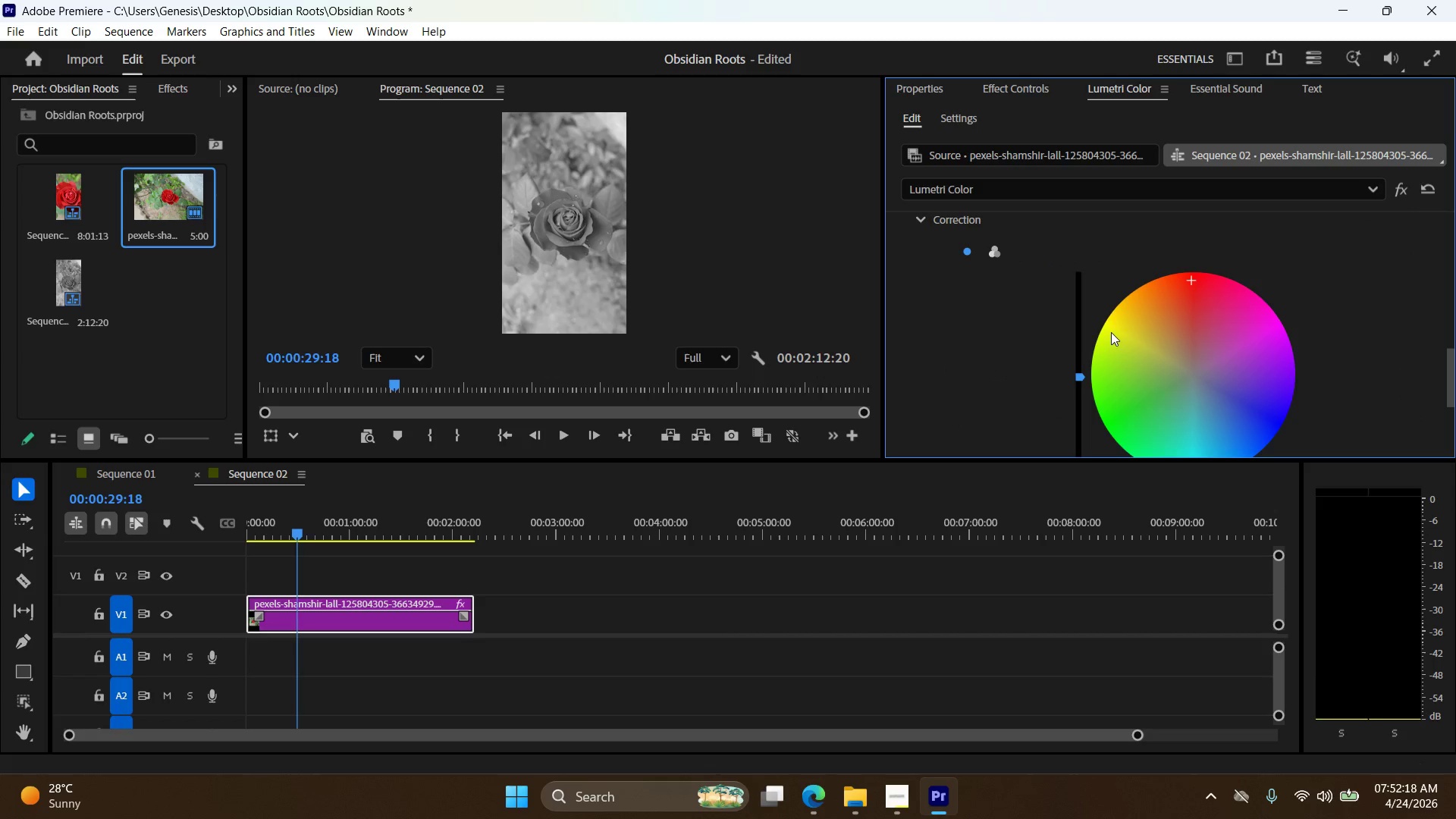 
key(Control+Z)
 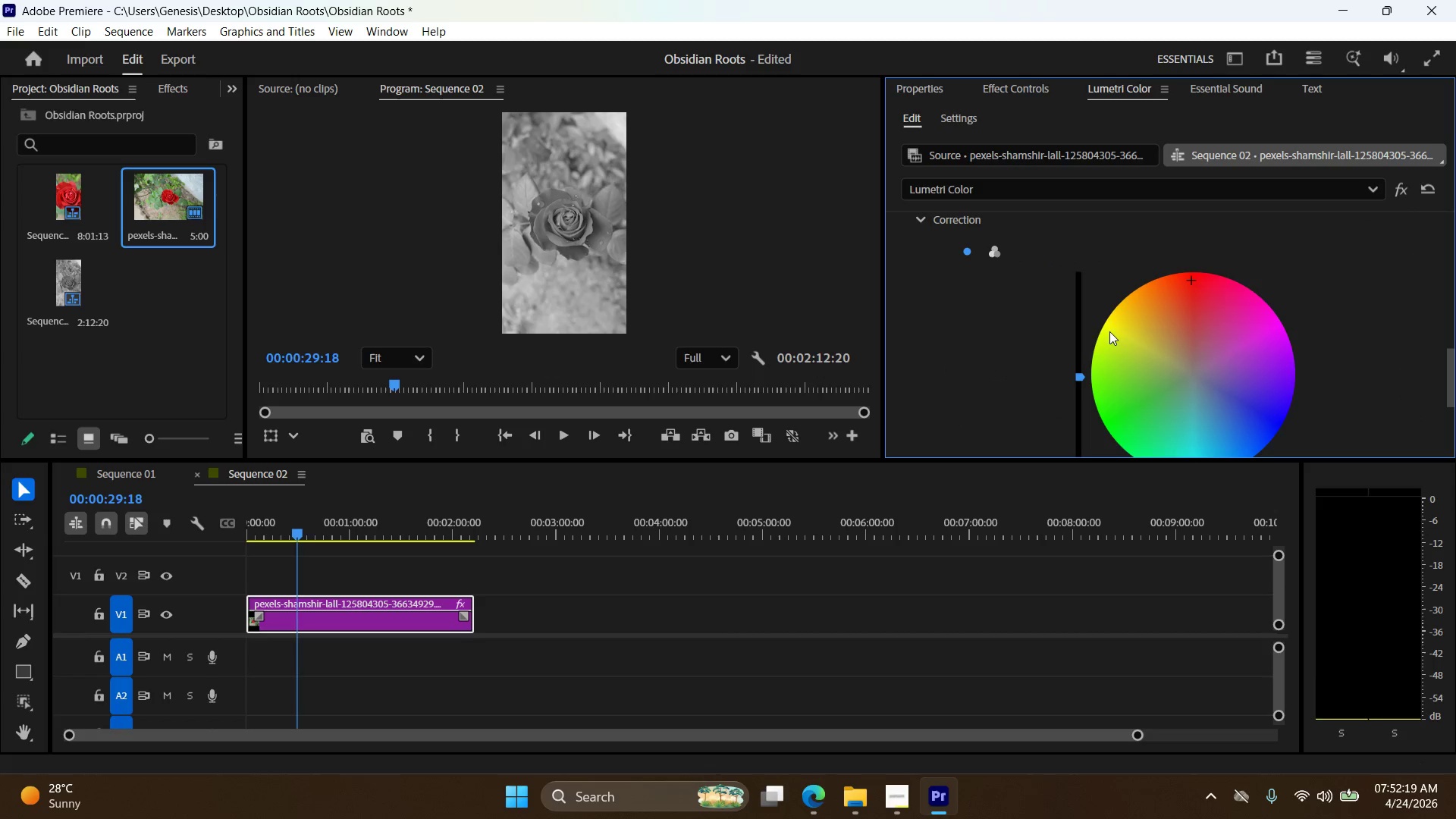 
key(Control+Z)
 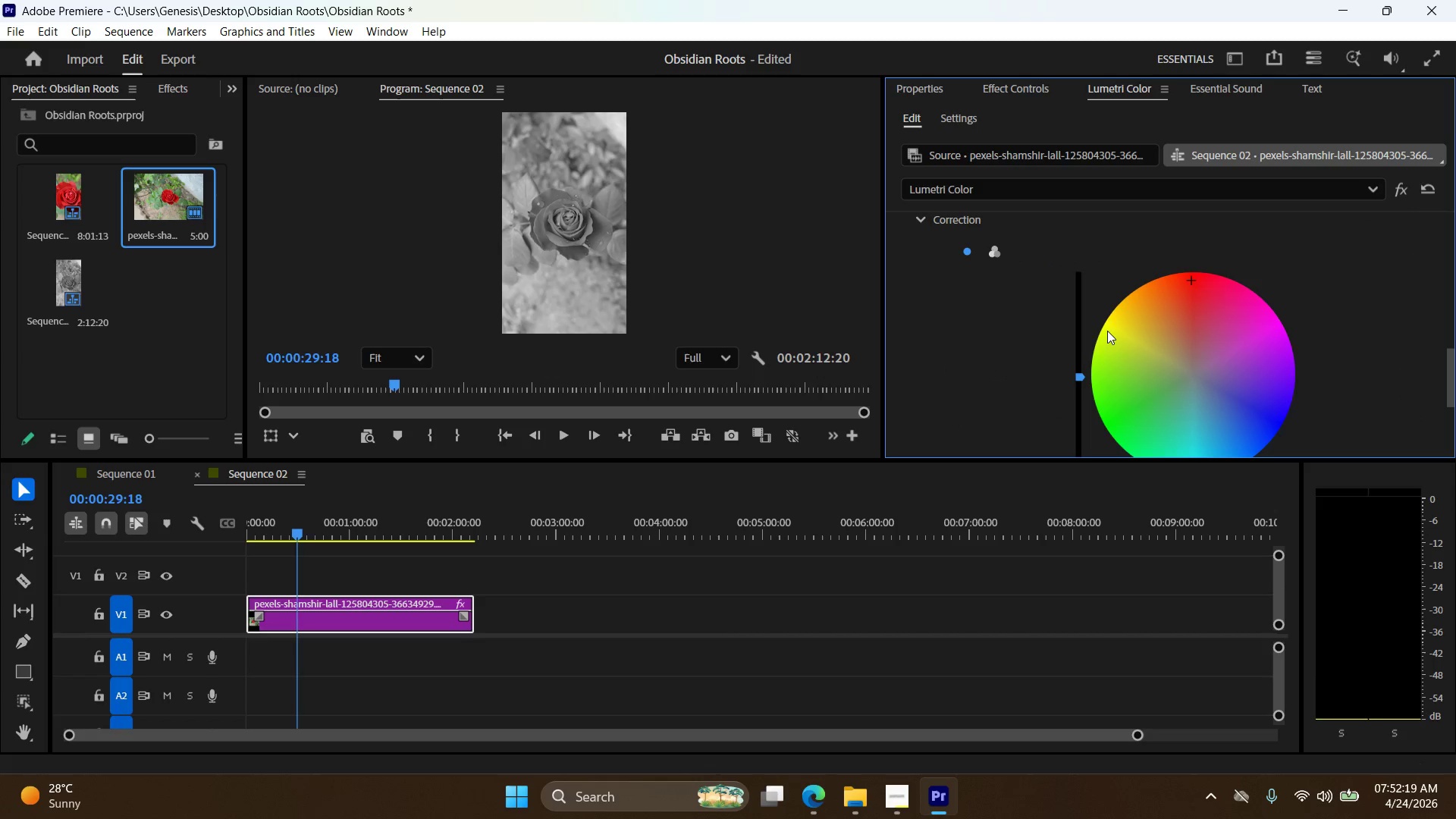 
key(Control+Z)
 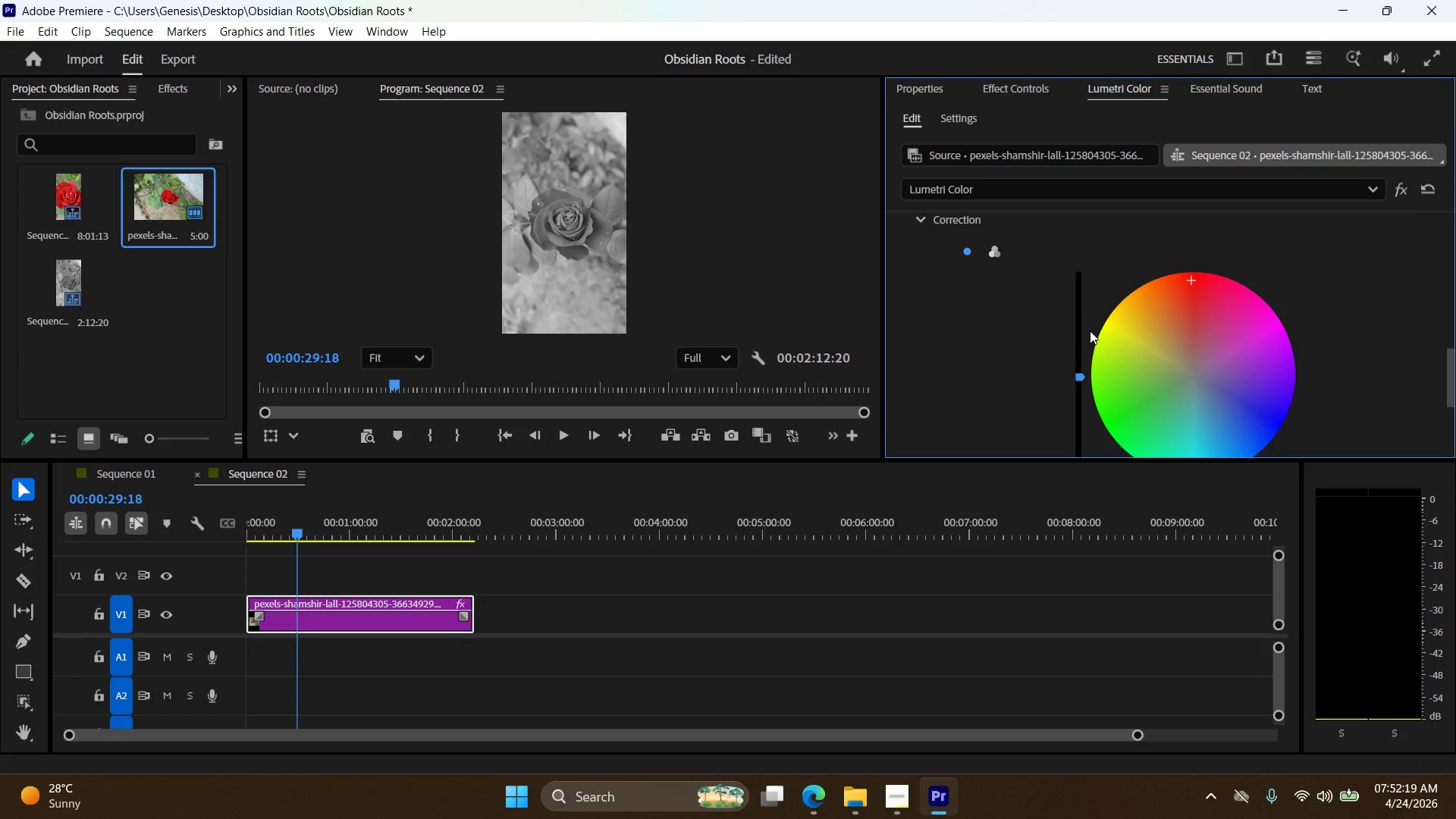 
key(Control+Z)
 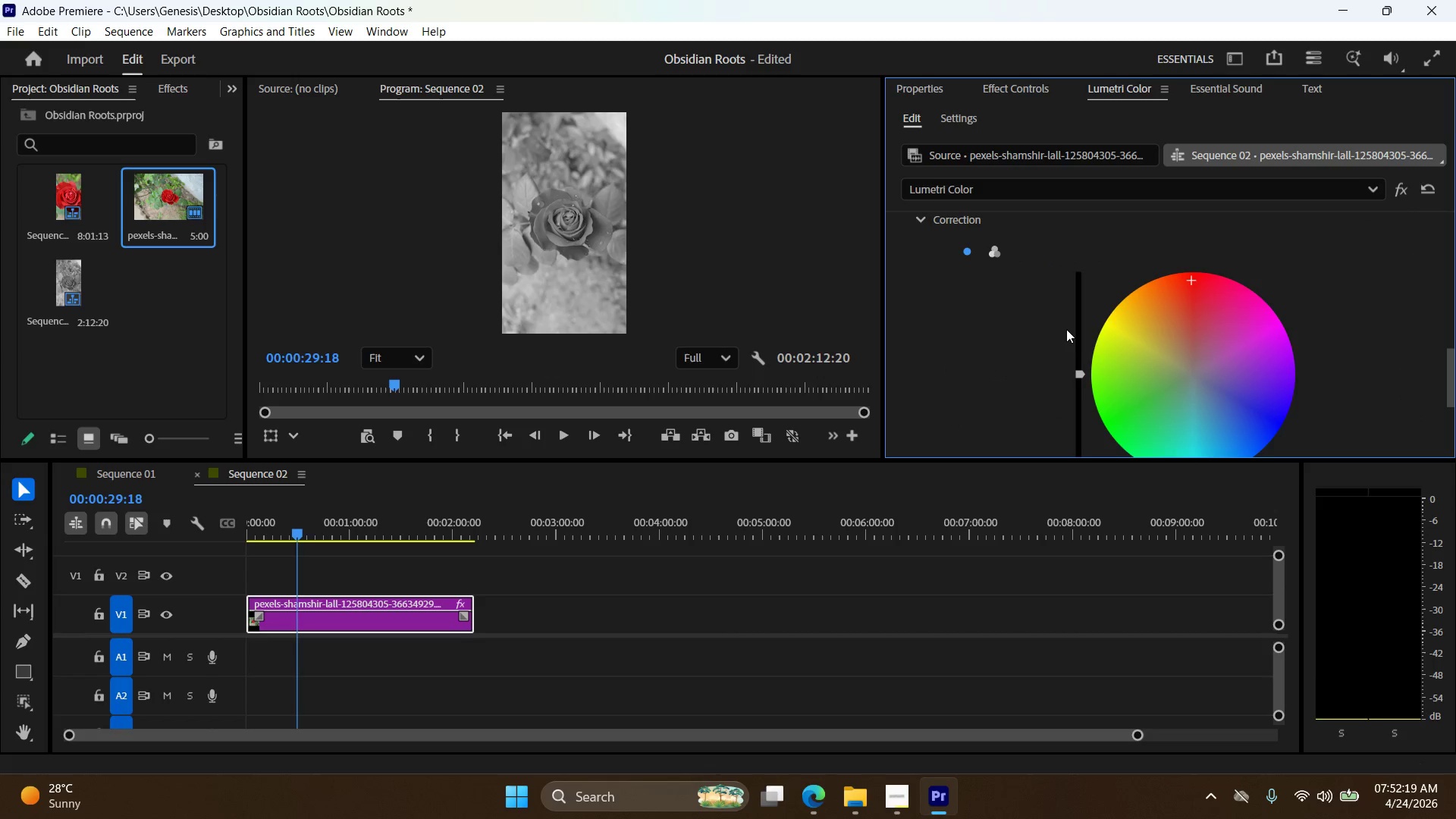 
key(Control+Z)
 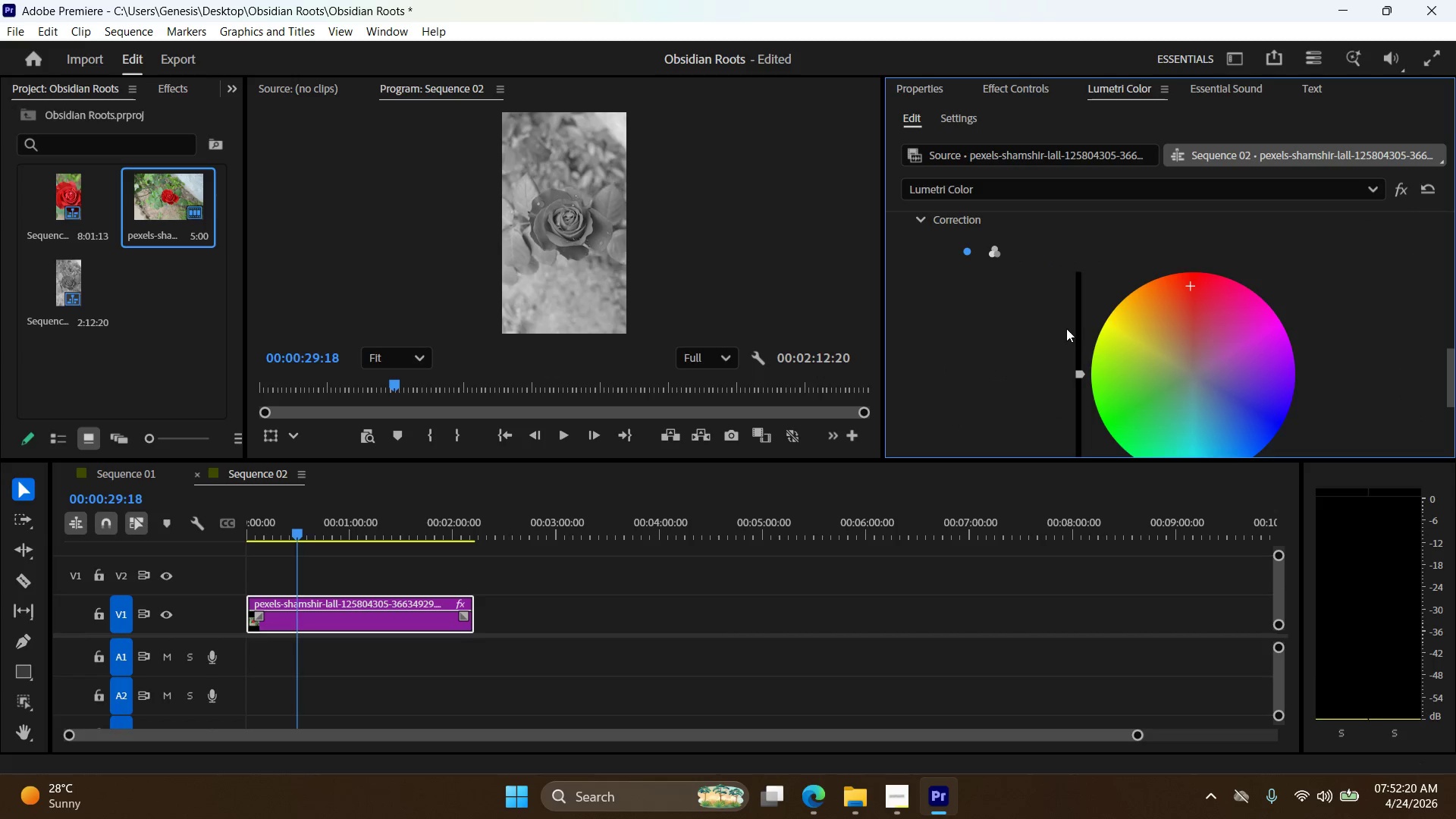 
key(Control+Z)
 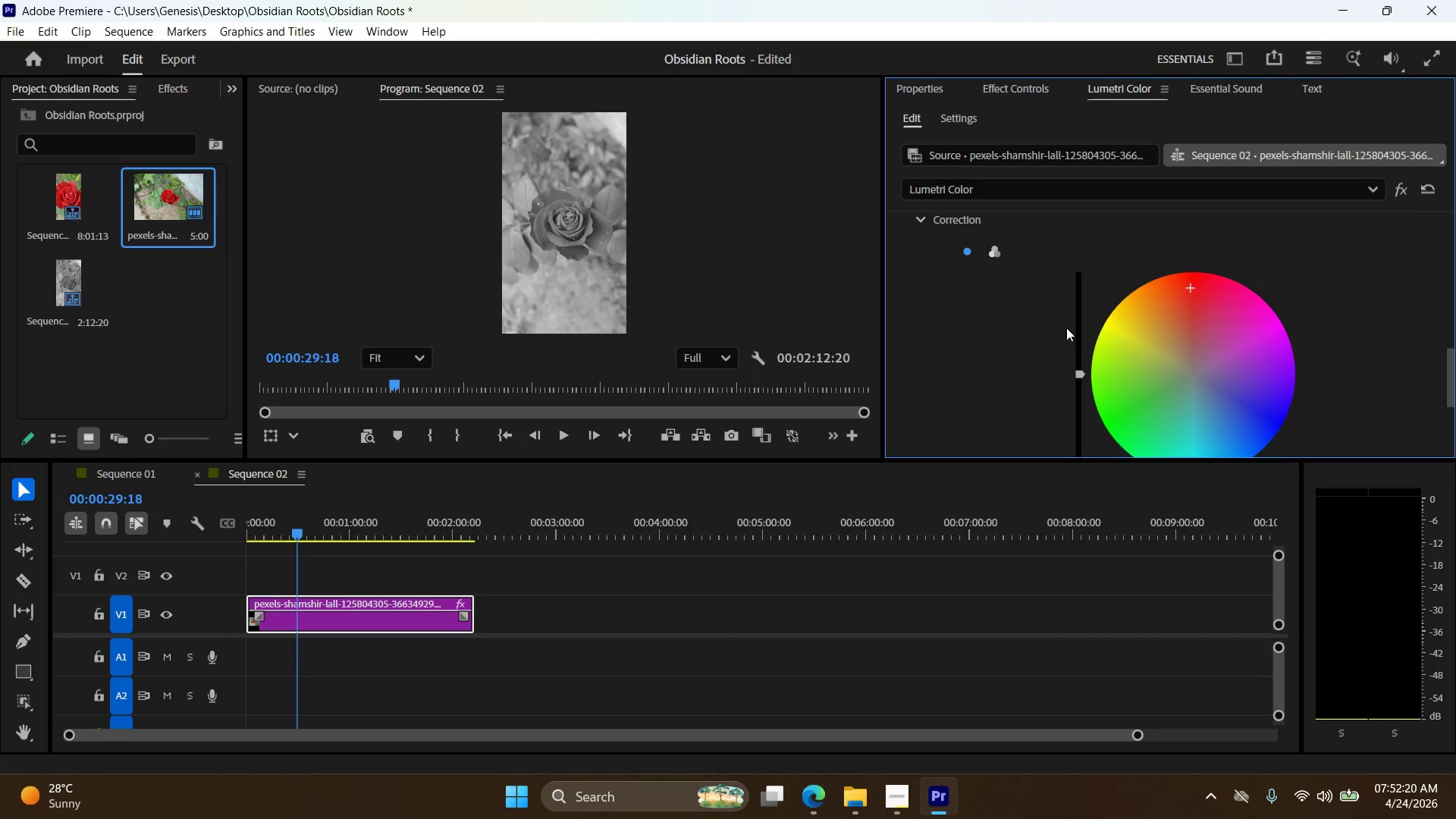 
key(Control+Z)
 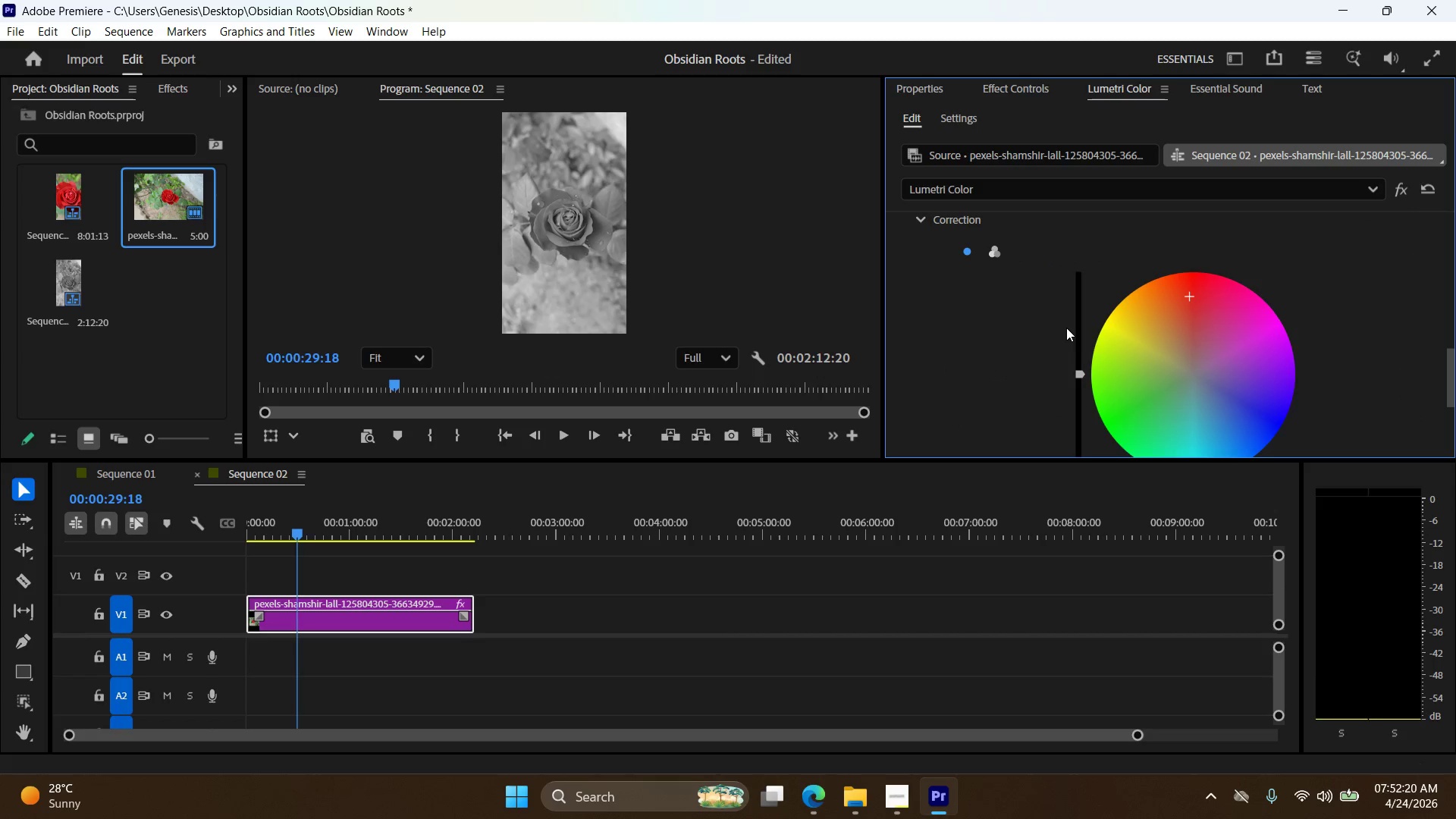 
key(Control+Z)
 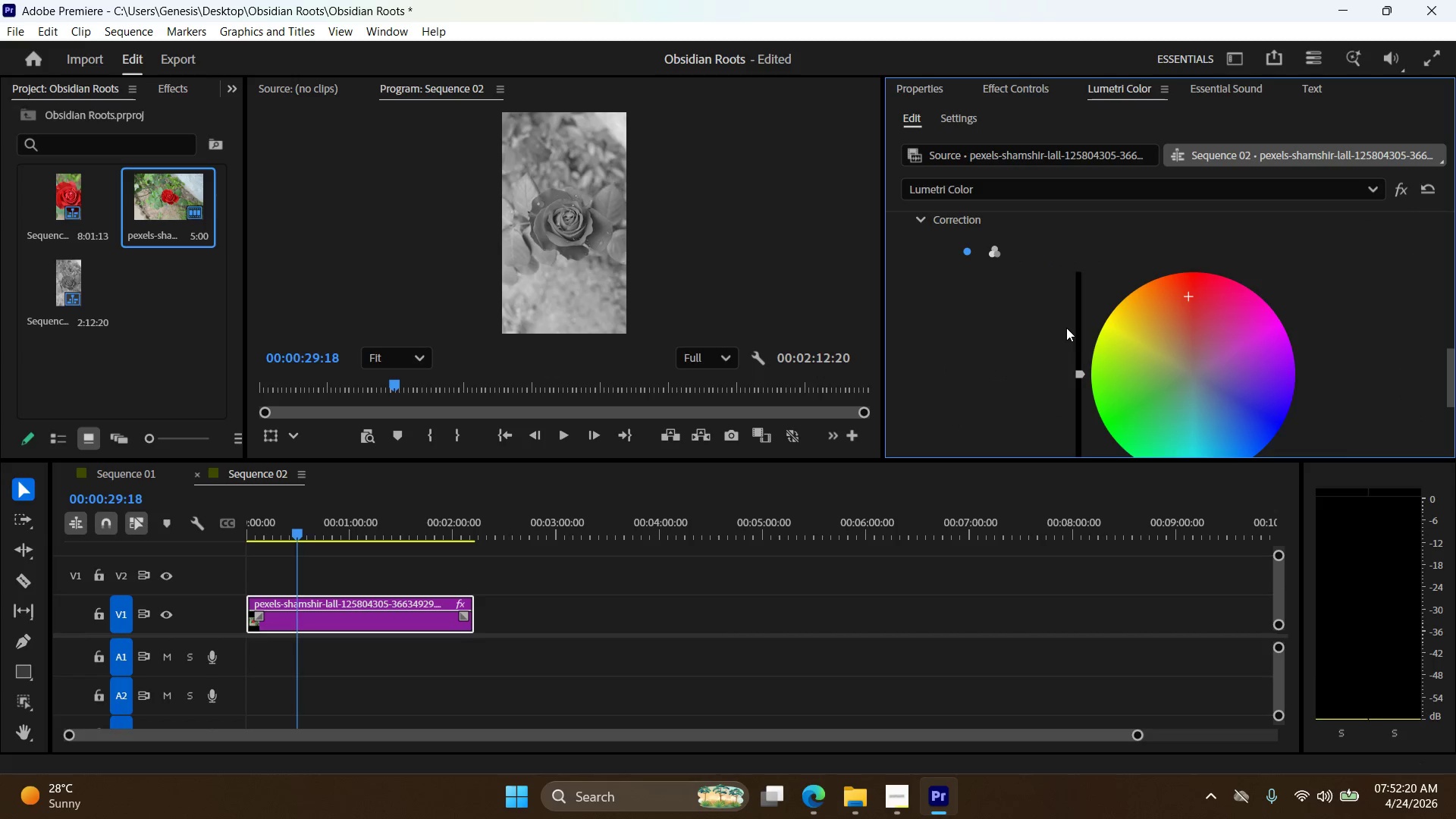 
key(Control+Z)
 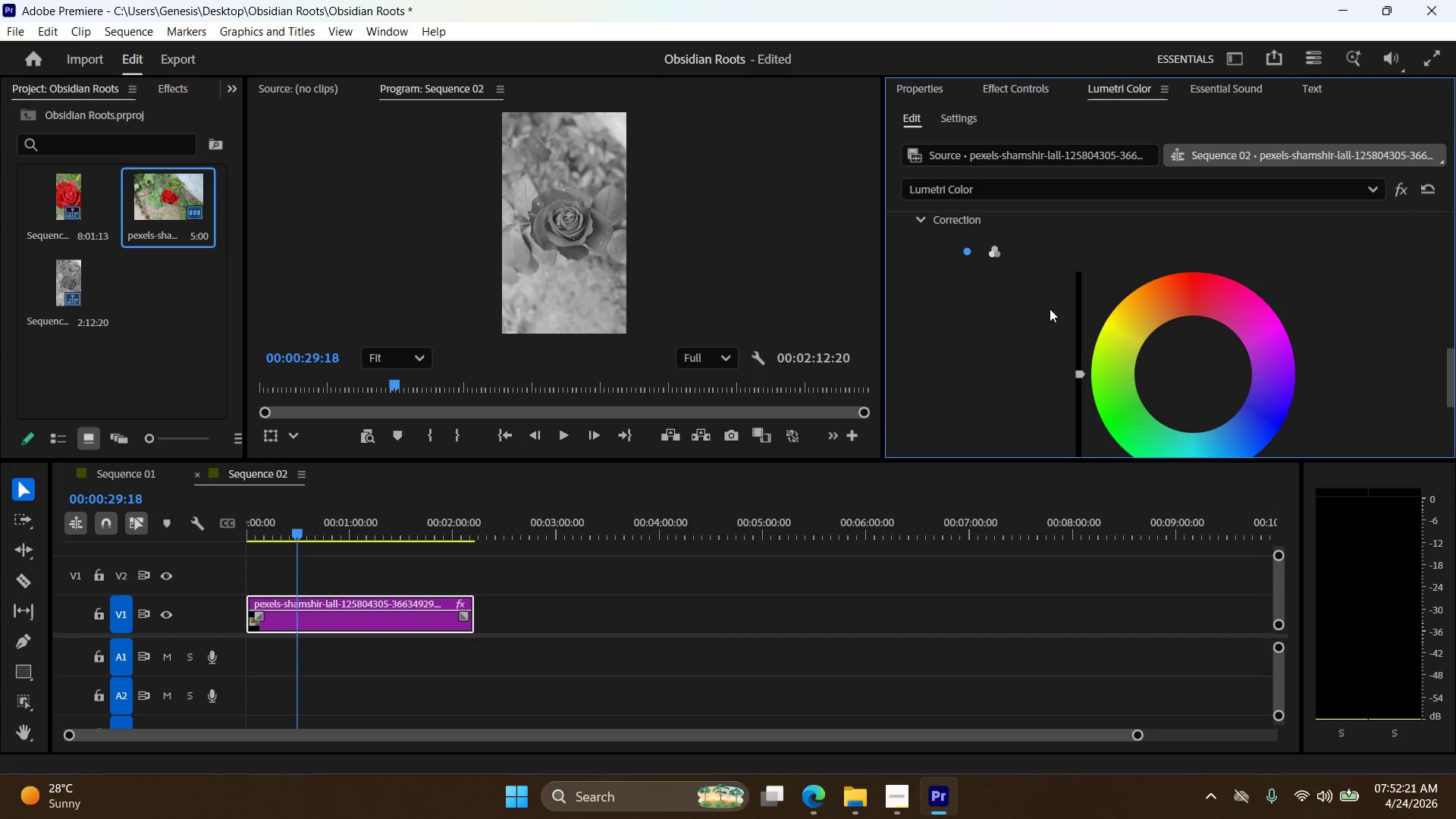 
scroll: coordinate [1031, 288], scroll_direction: up, amount: 19.0
 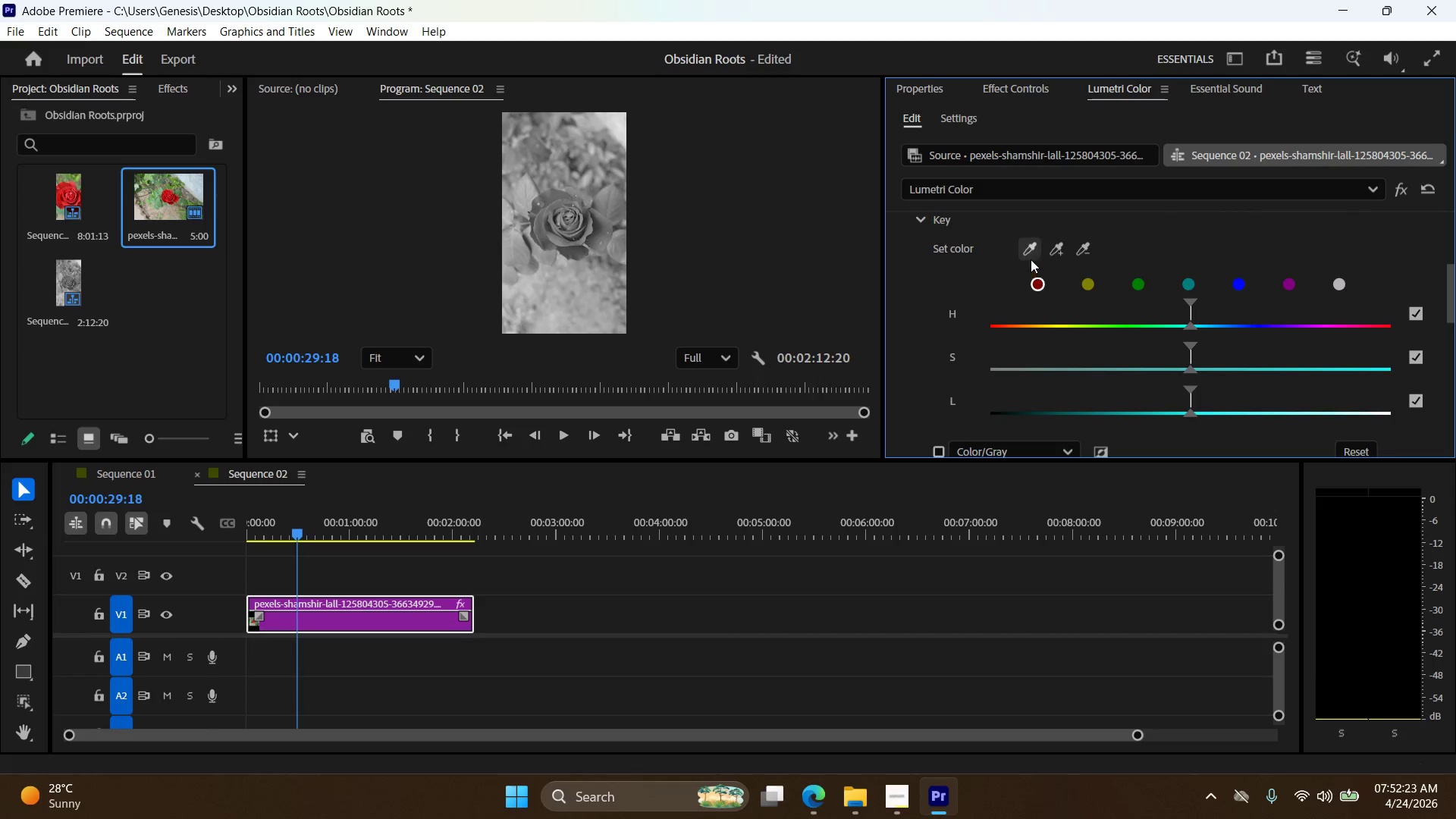 
left_click([1029, 242])
 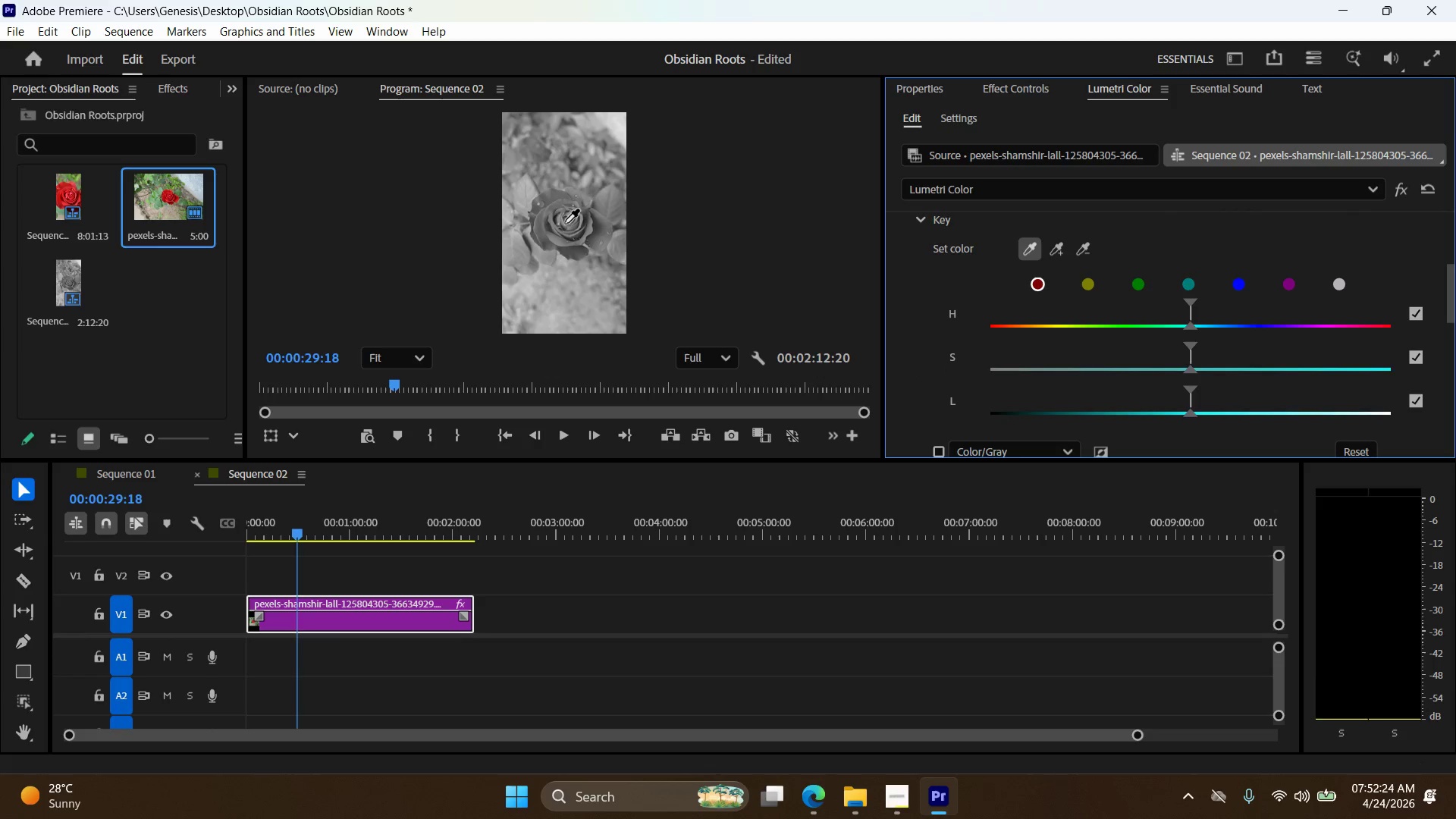 
left_click([548, 229])
 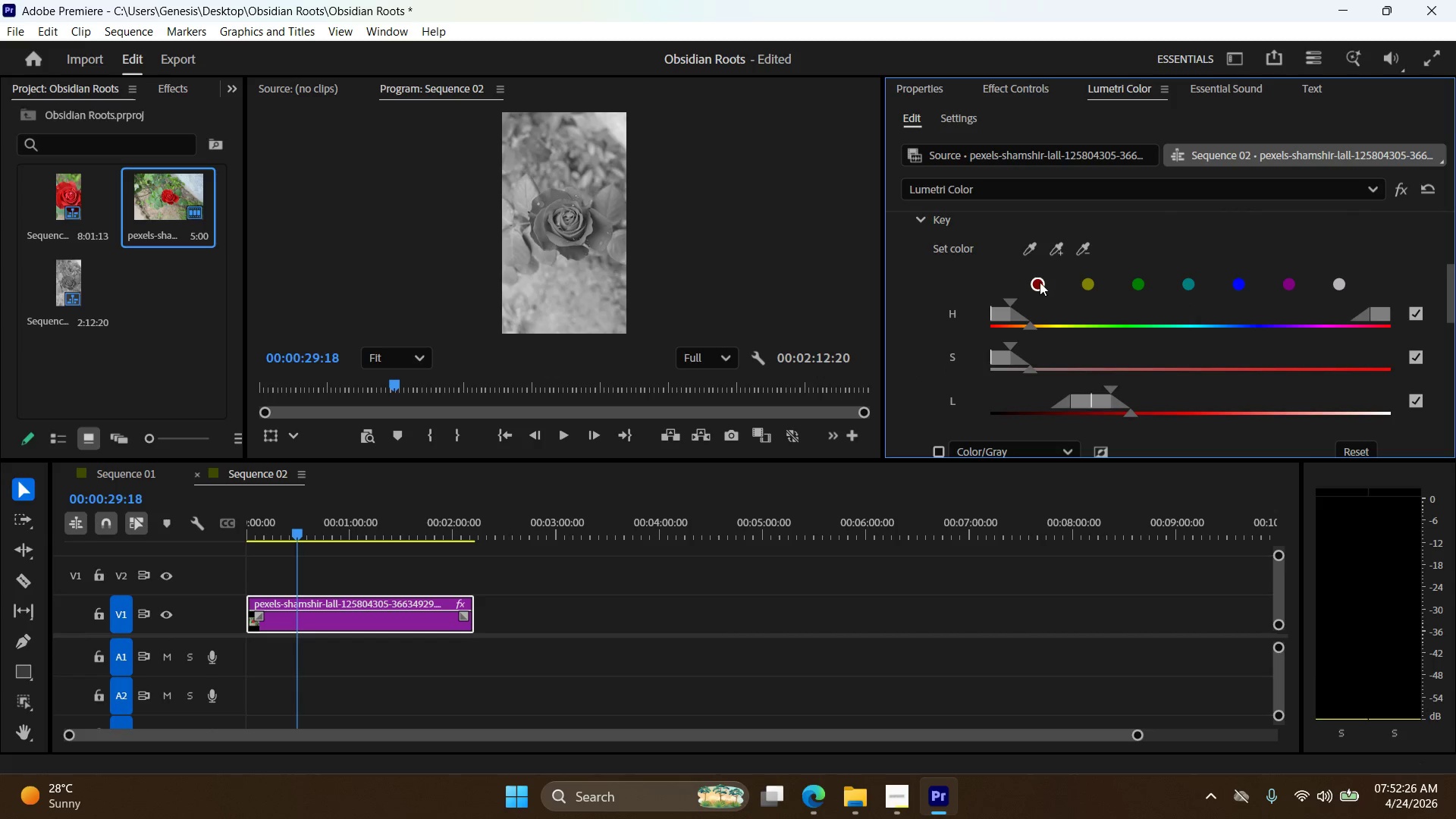 
left_click_drag(start_coordinate=[1040, 282], to_coordinate=[1054, 283])
 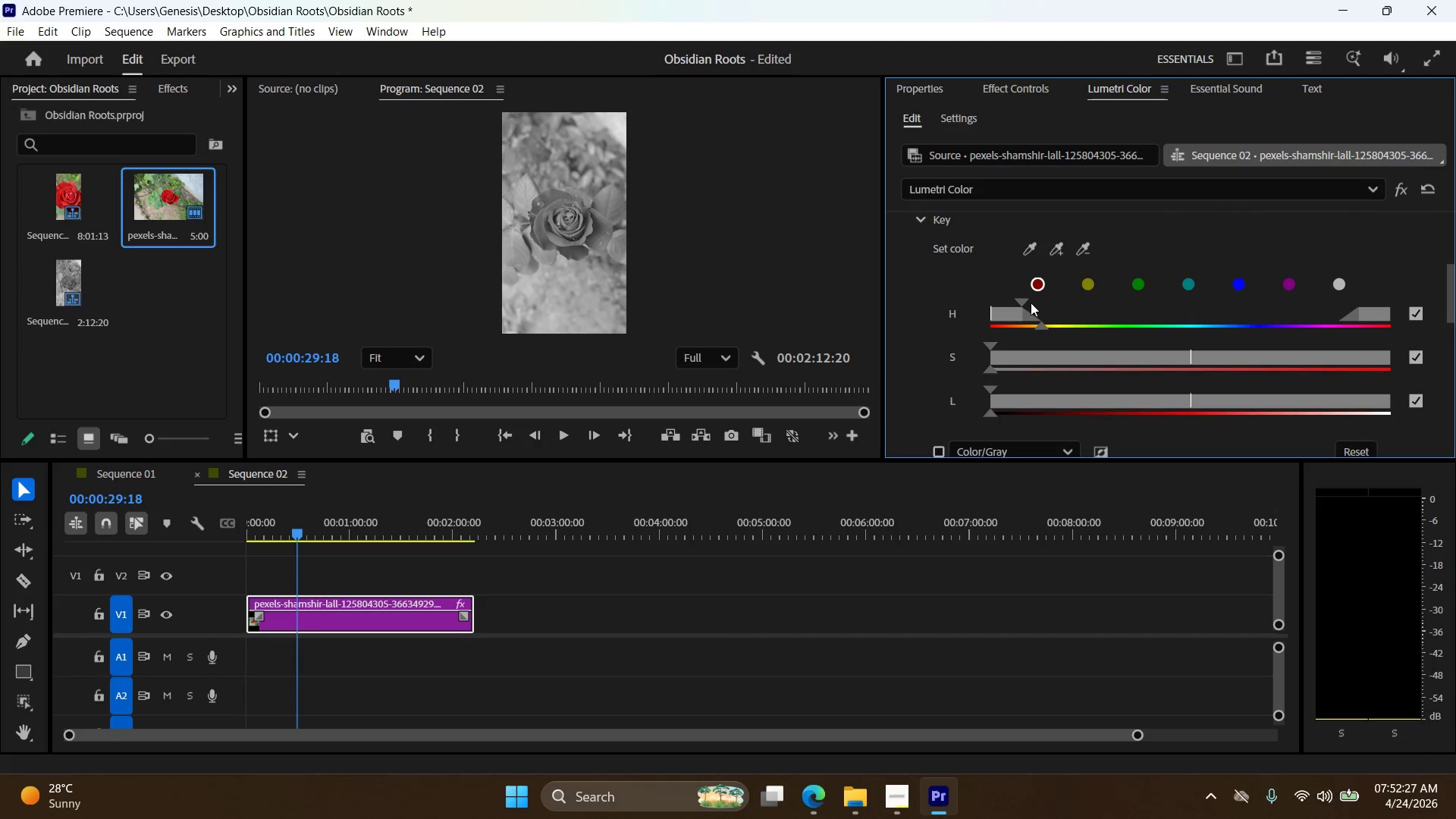 
key(Control+Z)
 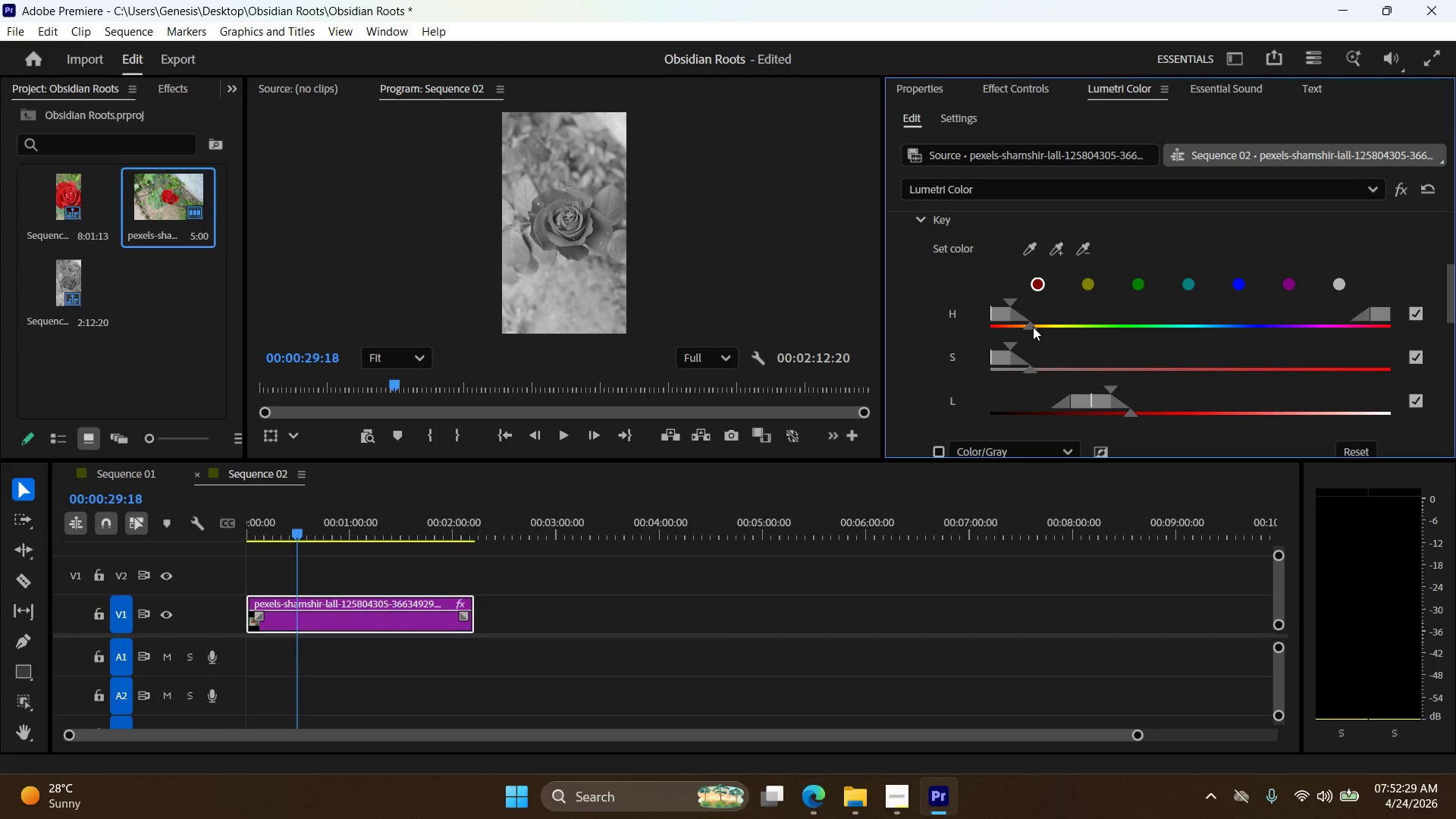 
left_click([1023, 256])
 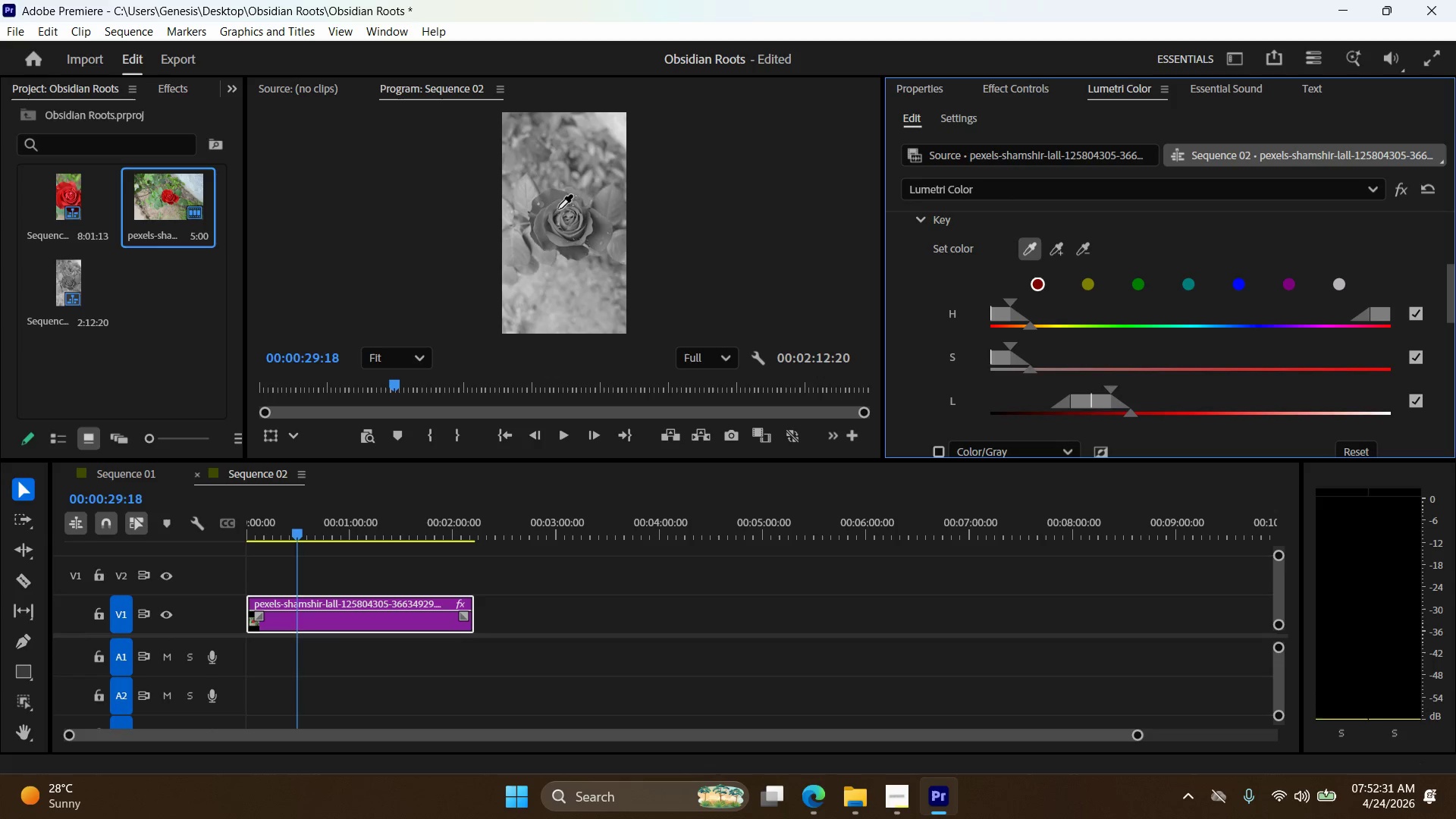 
left_click([558, 206])
 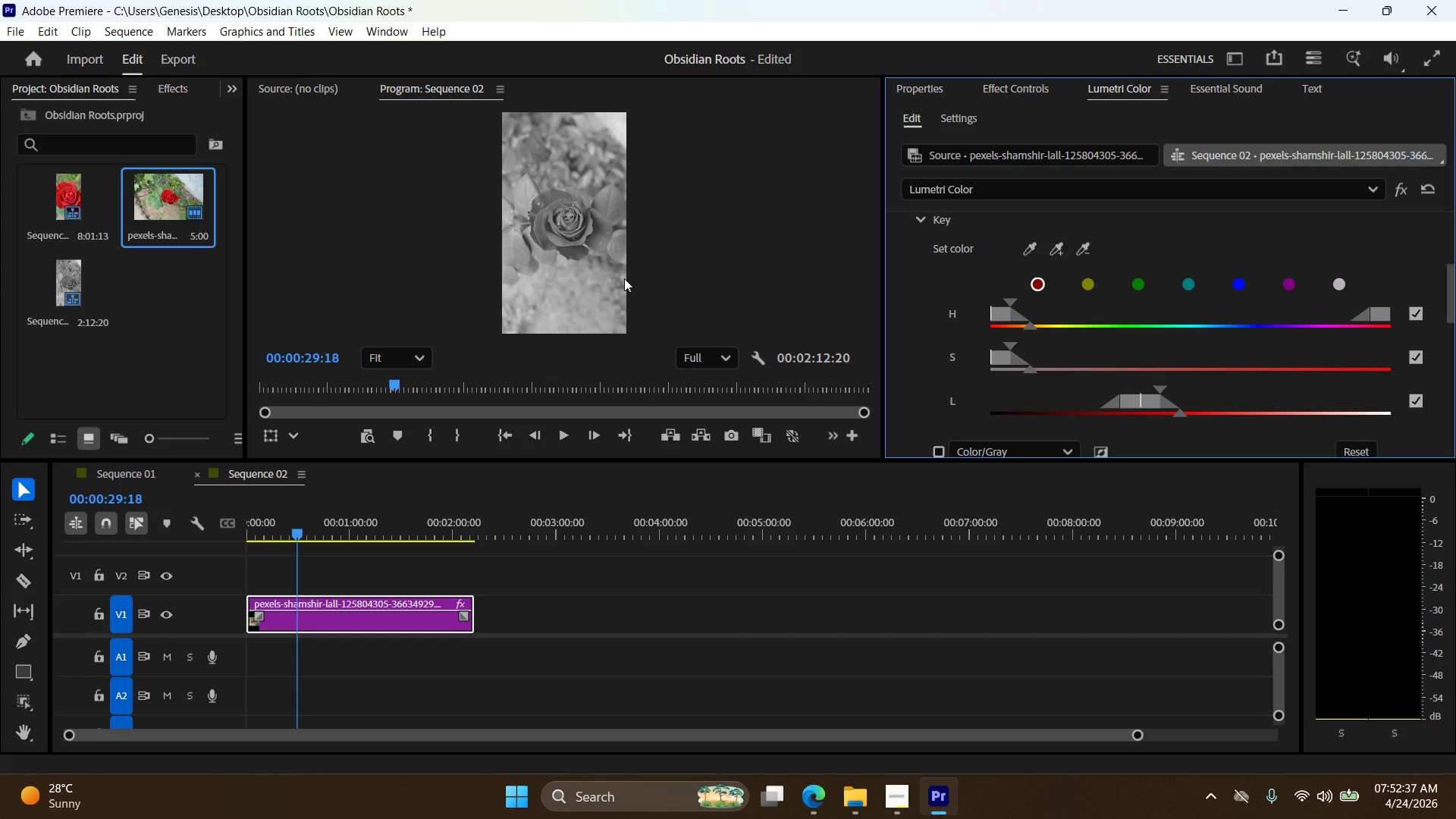 
wait(10.02)
 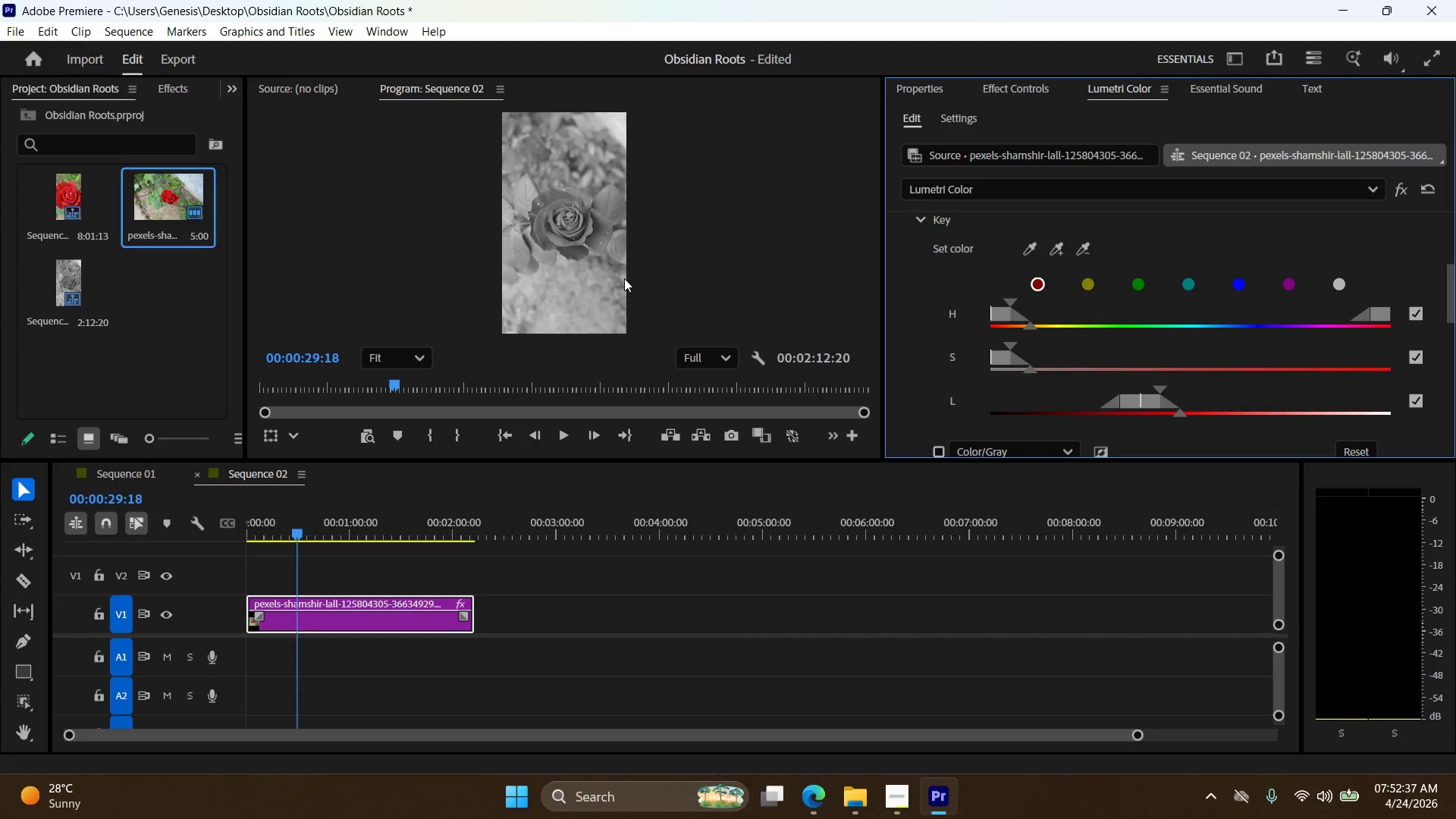 
left_click_drag(start_coordinate=[1028, 325], to_coordinate=[1002, 322])
 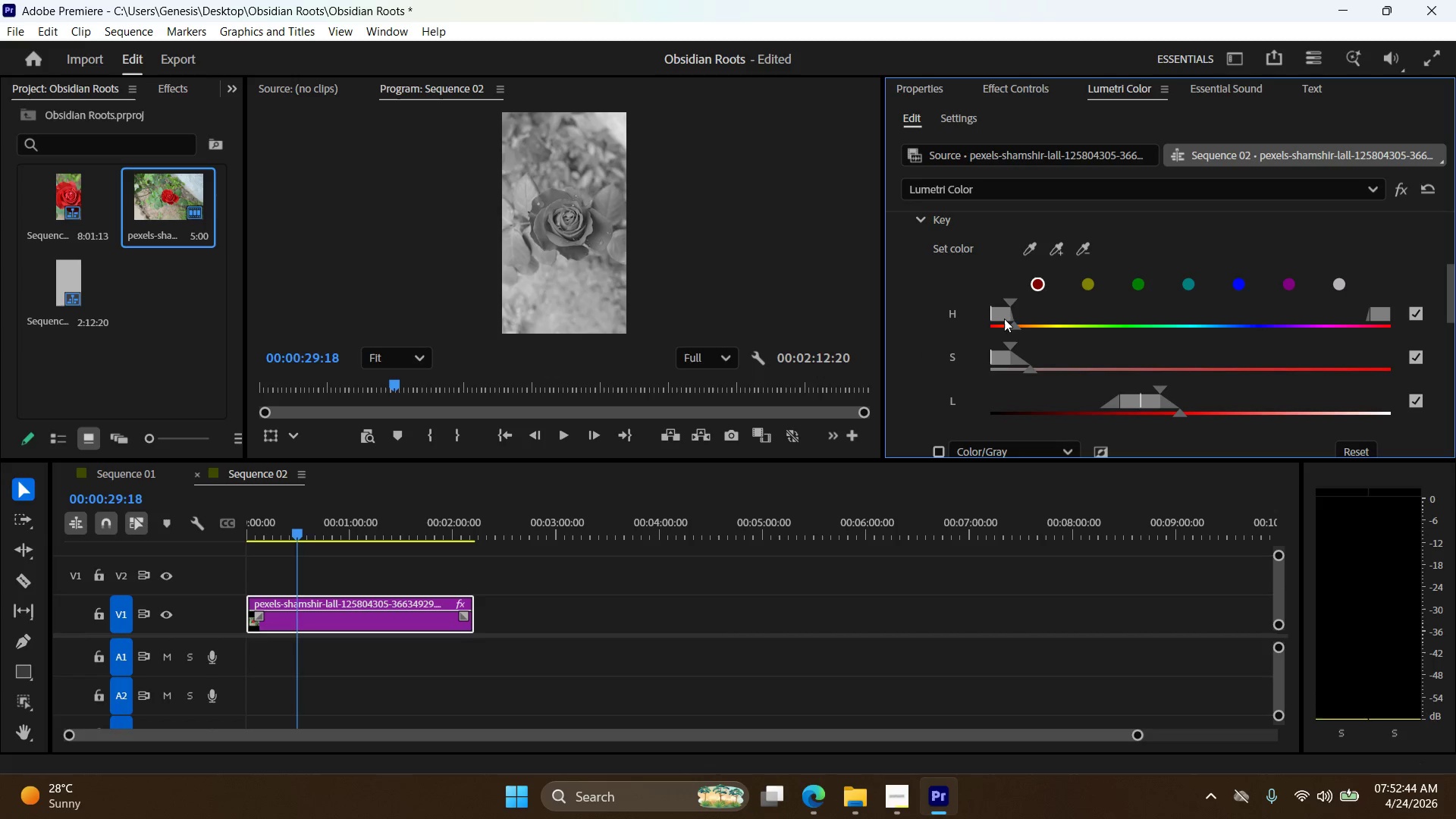 
left_click_drag(start_coordinate=[1004, 320], to_coordinate=[980, 321])
 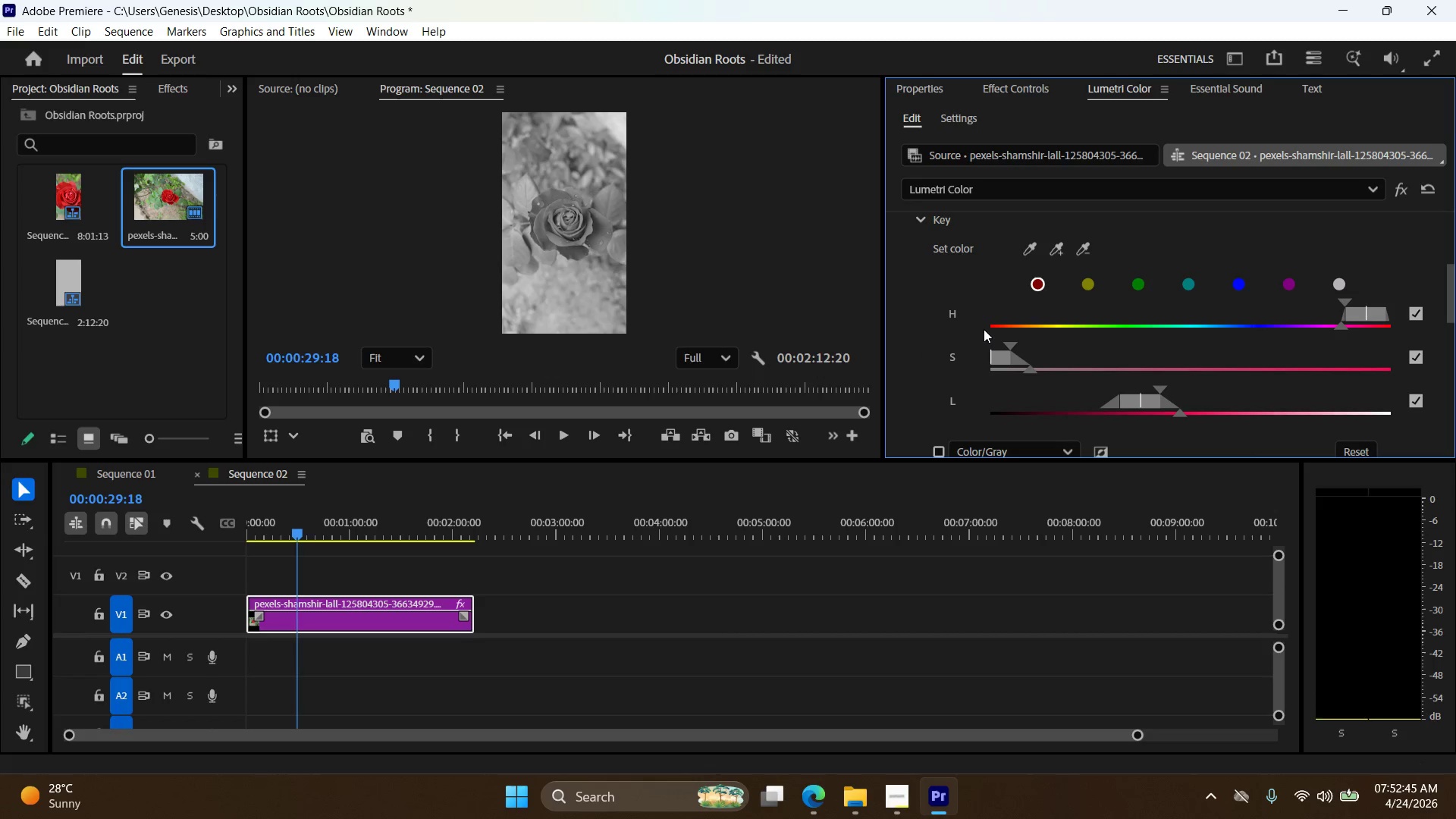 
left_click_drag(start_coordinate=[992, 330], to_coordinate=[1021, 333])
 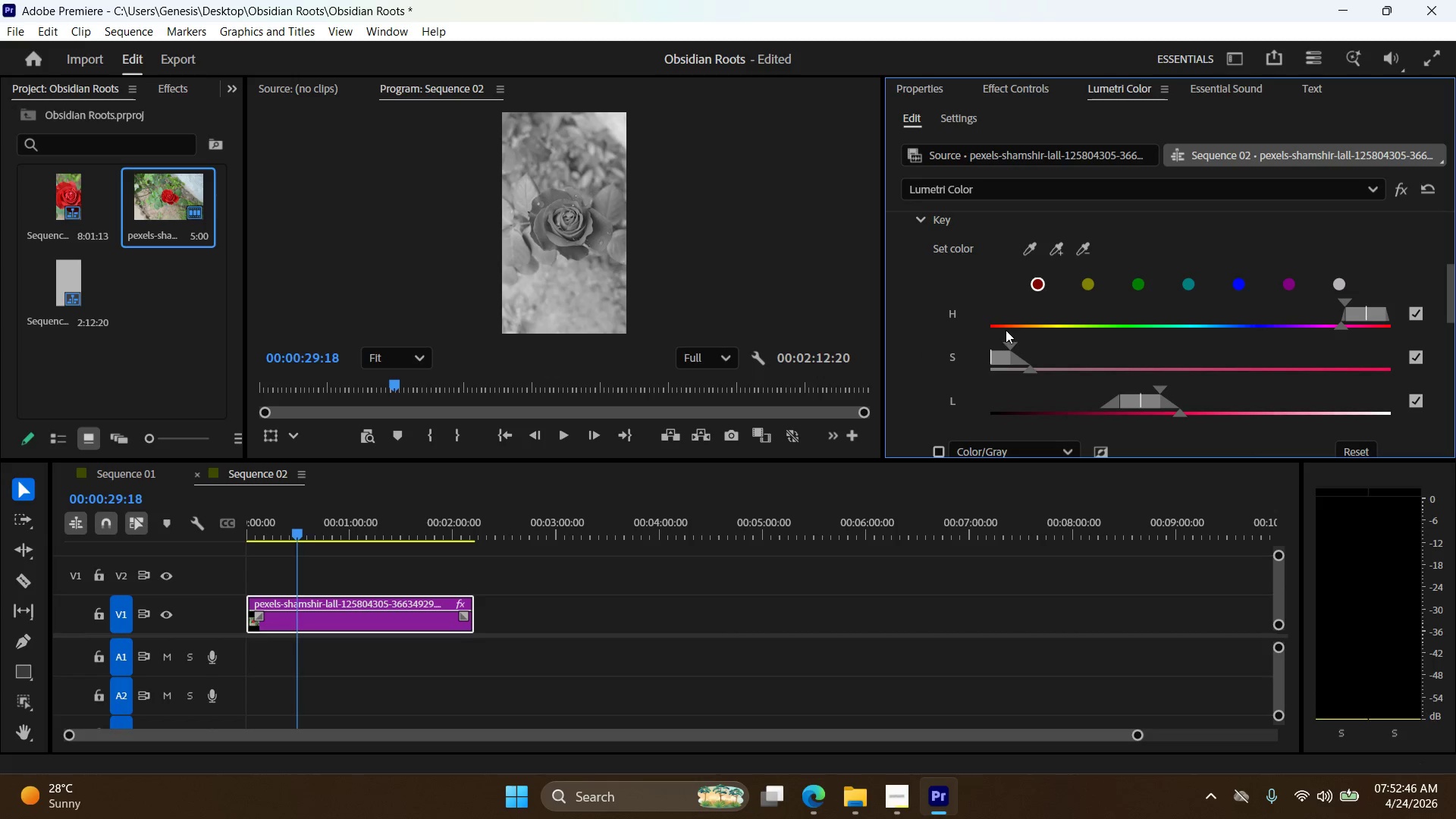 
left_click_drag(start_coordinate=[1006, 330], to_coordinate=[1050, 330])
 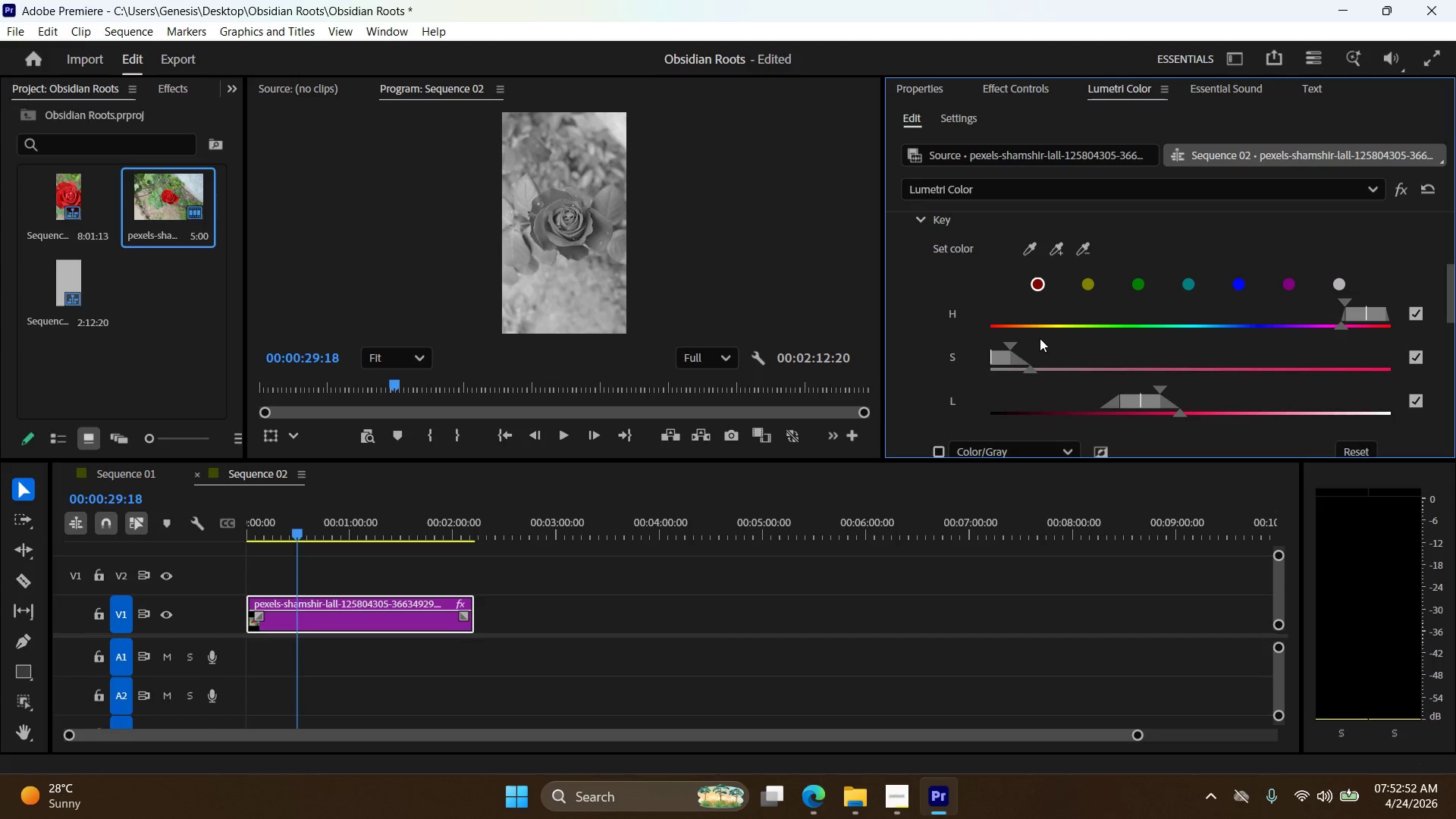 
wait(7.19)
 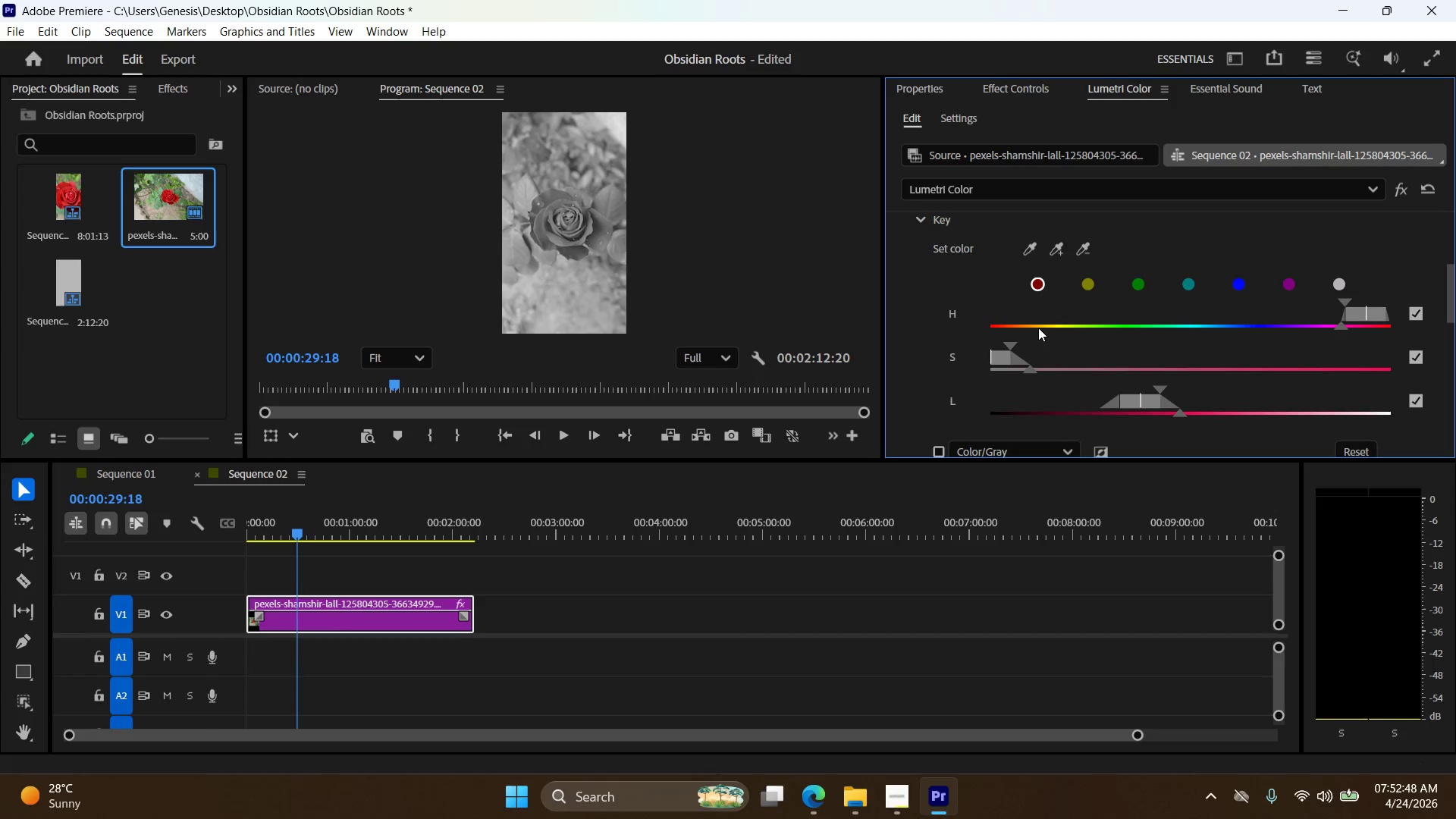 
key(Control+Z)
 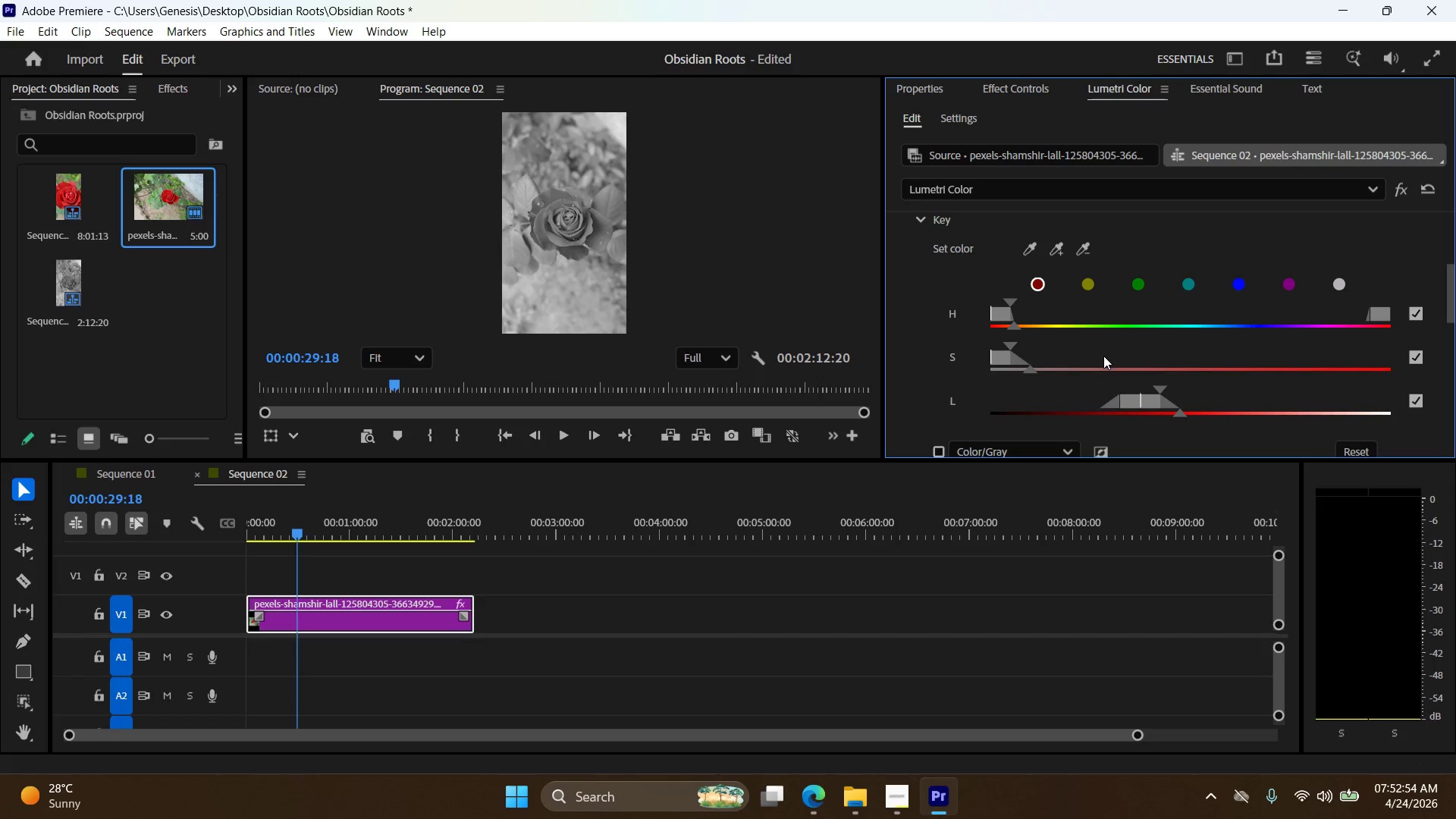 
scroll: coordinate [1103, 361], scroll_direction: down, amount: 5.0
 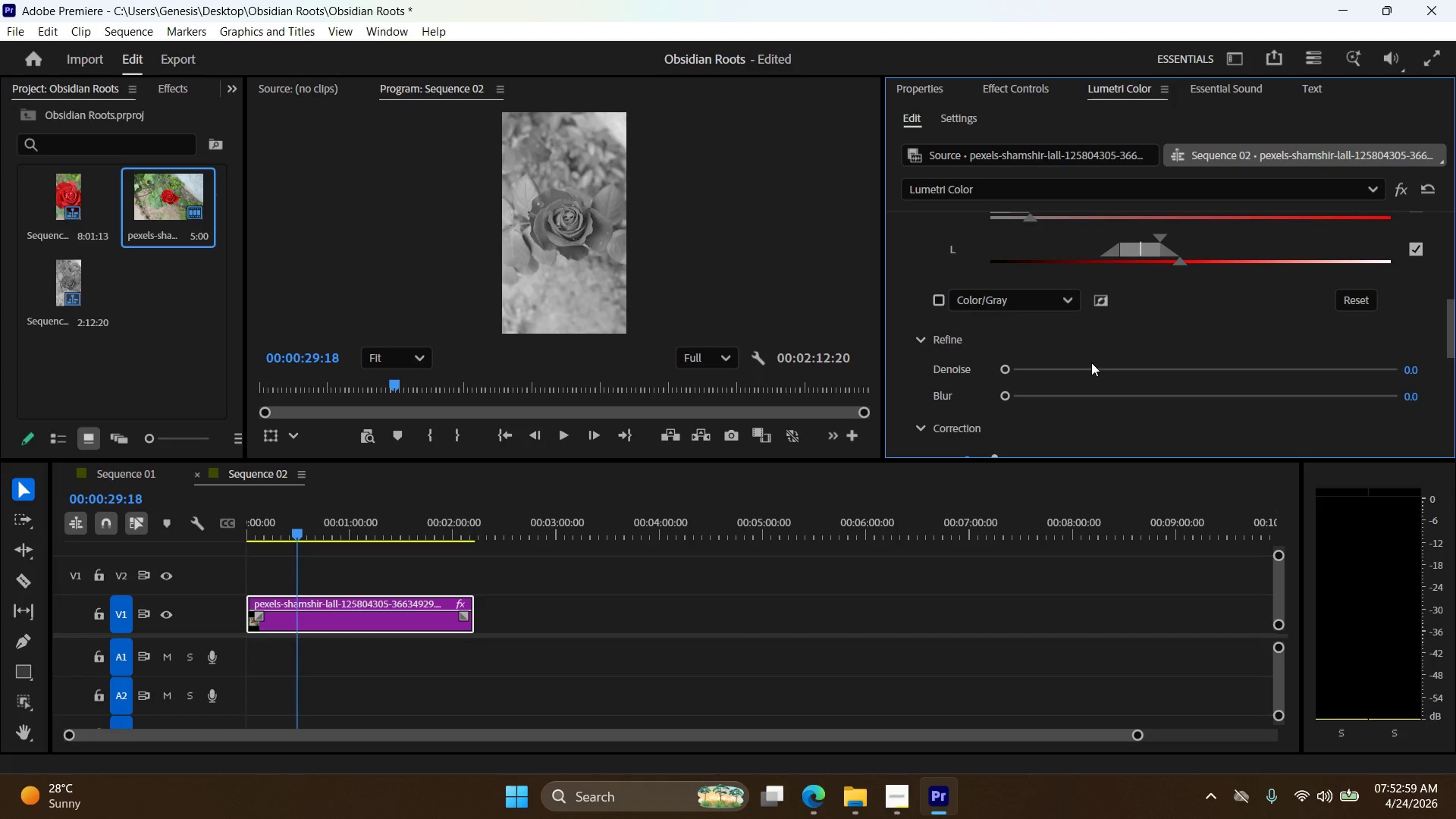 
wait(8.33)
 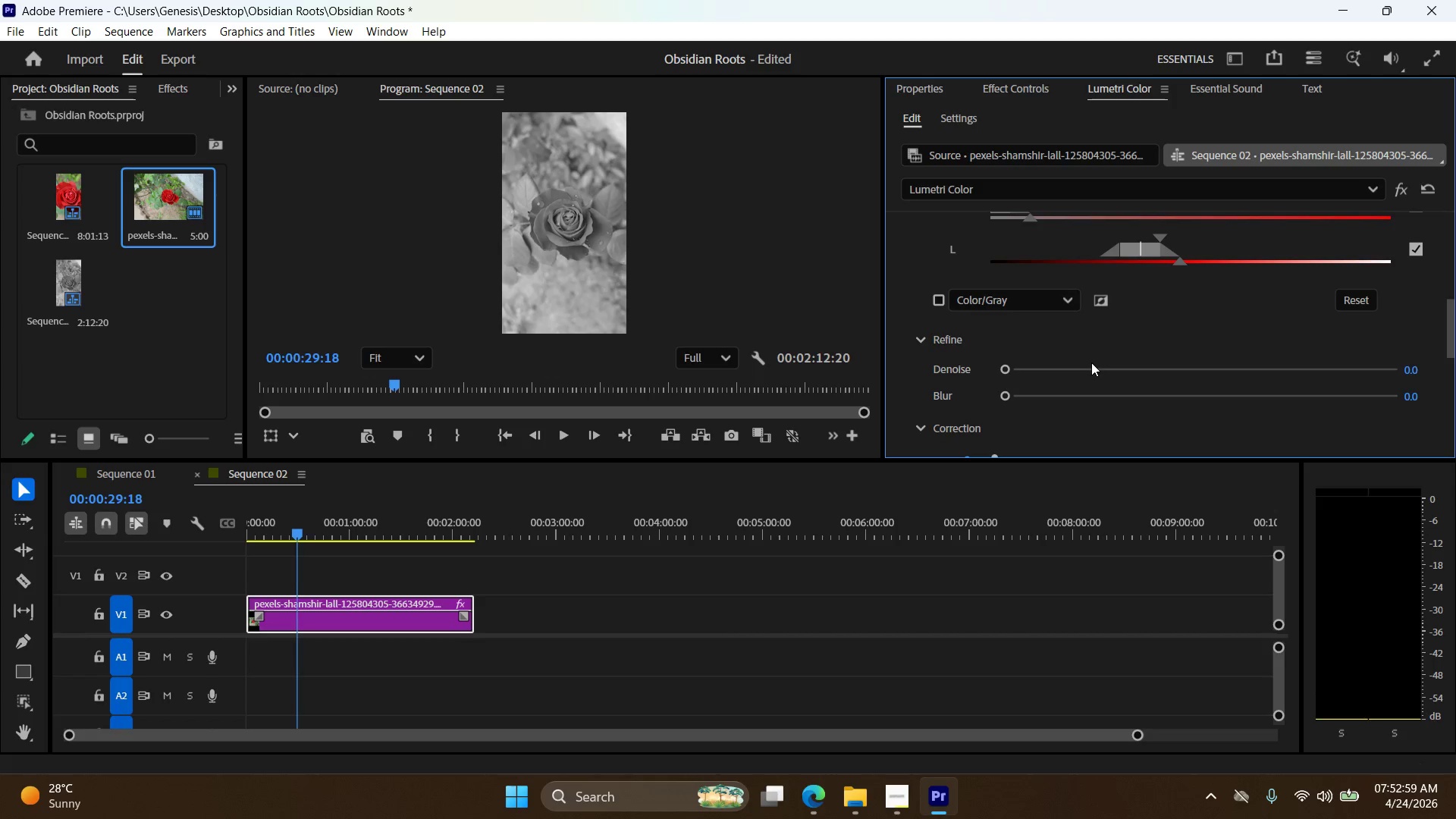 
scroll: coordinate [1090, 372], scroll_direction: down, amount: 2.0
 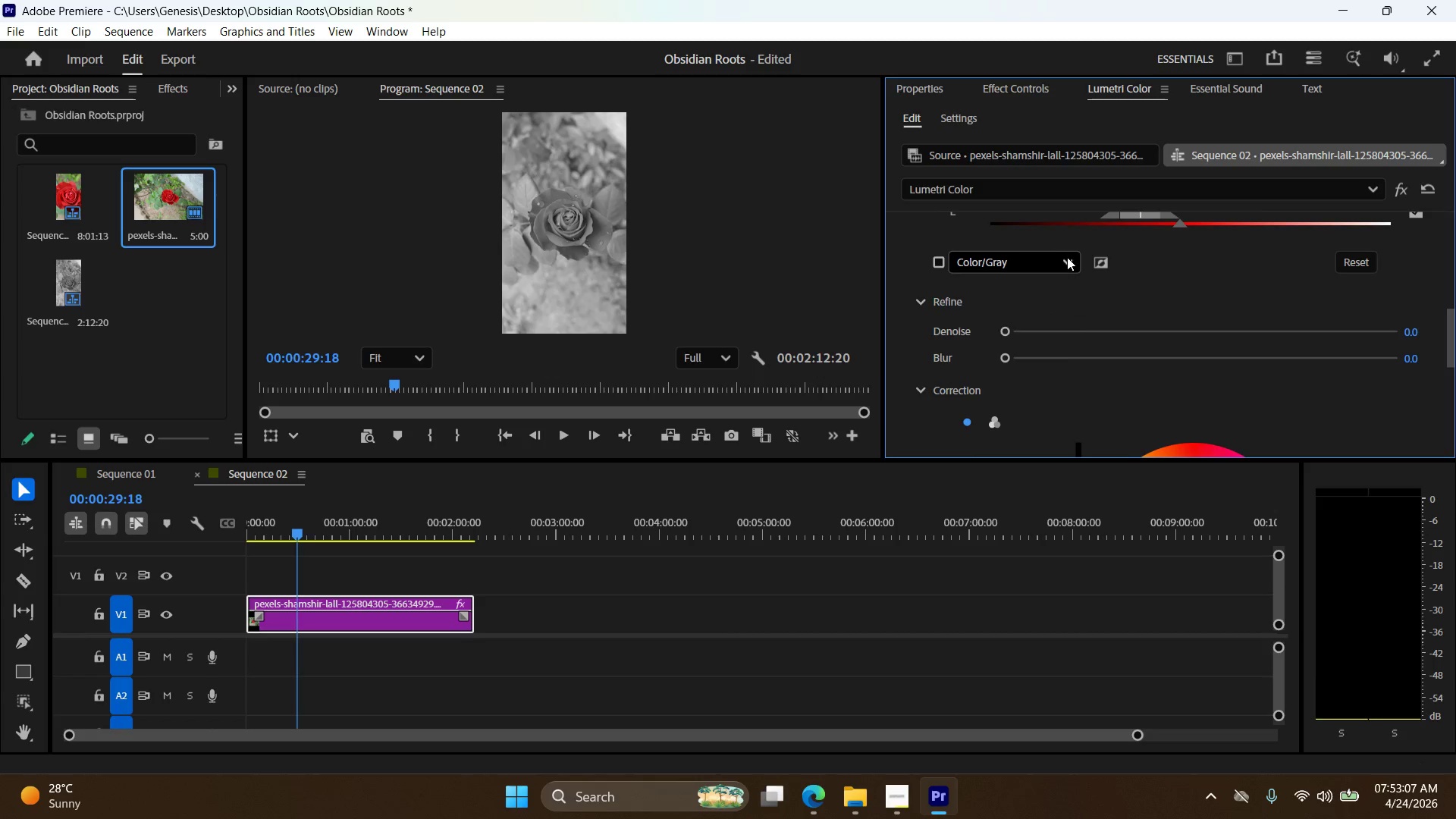 
double_click([1068, 257])
 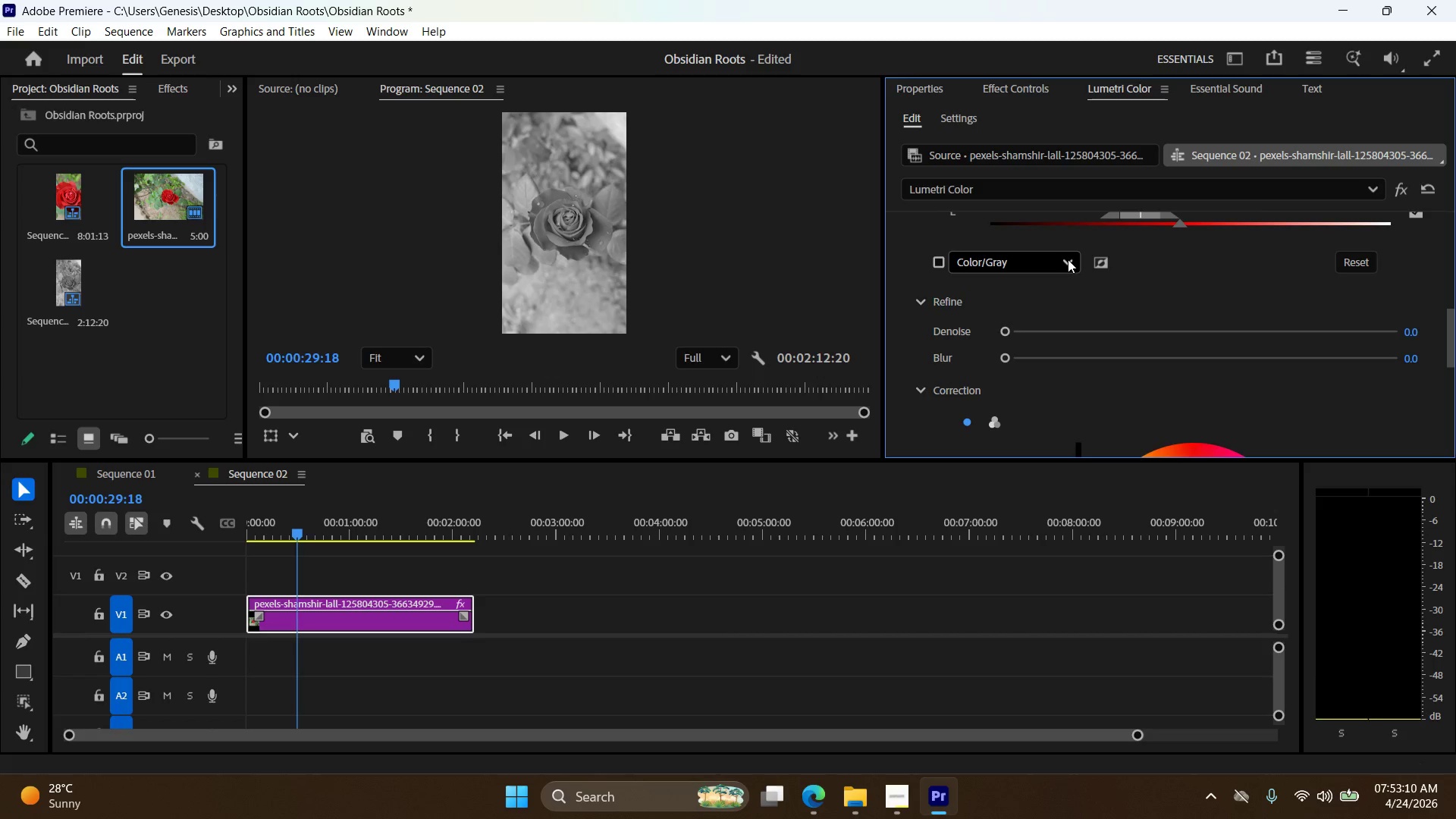 
left_click([1068, 259])
 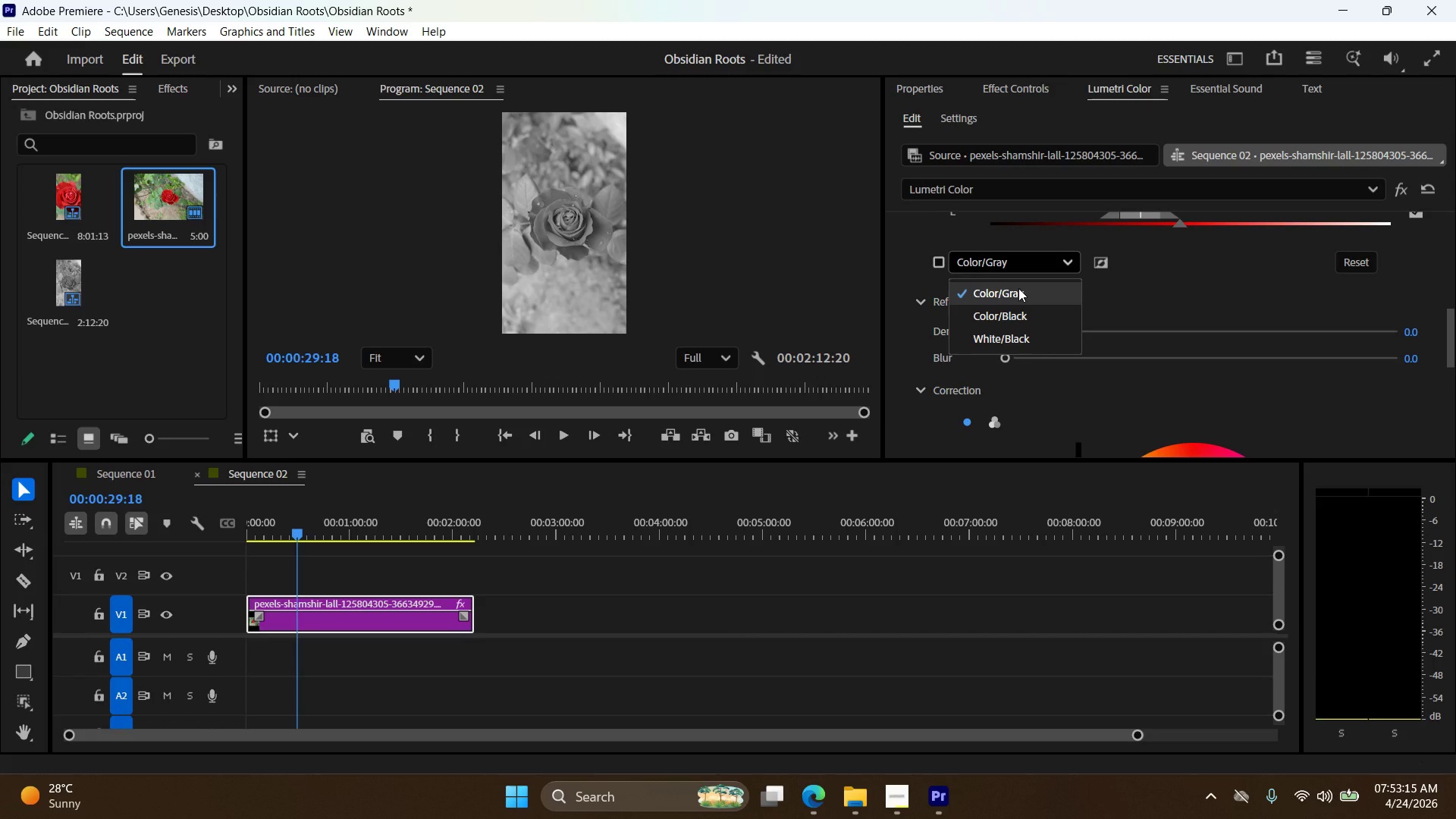 
wait(5.61)
 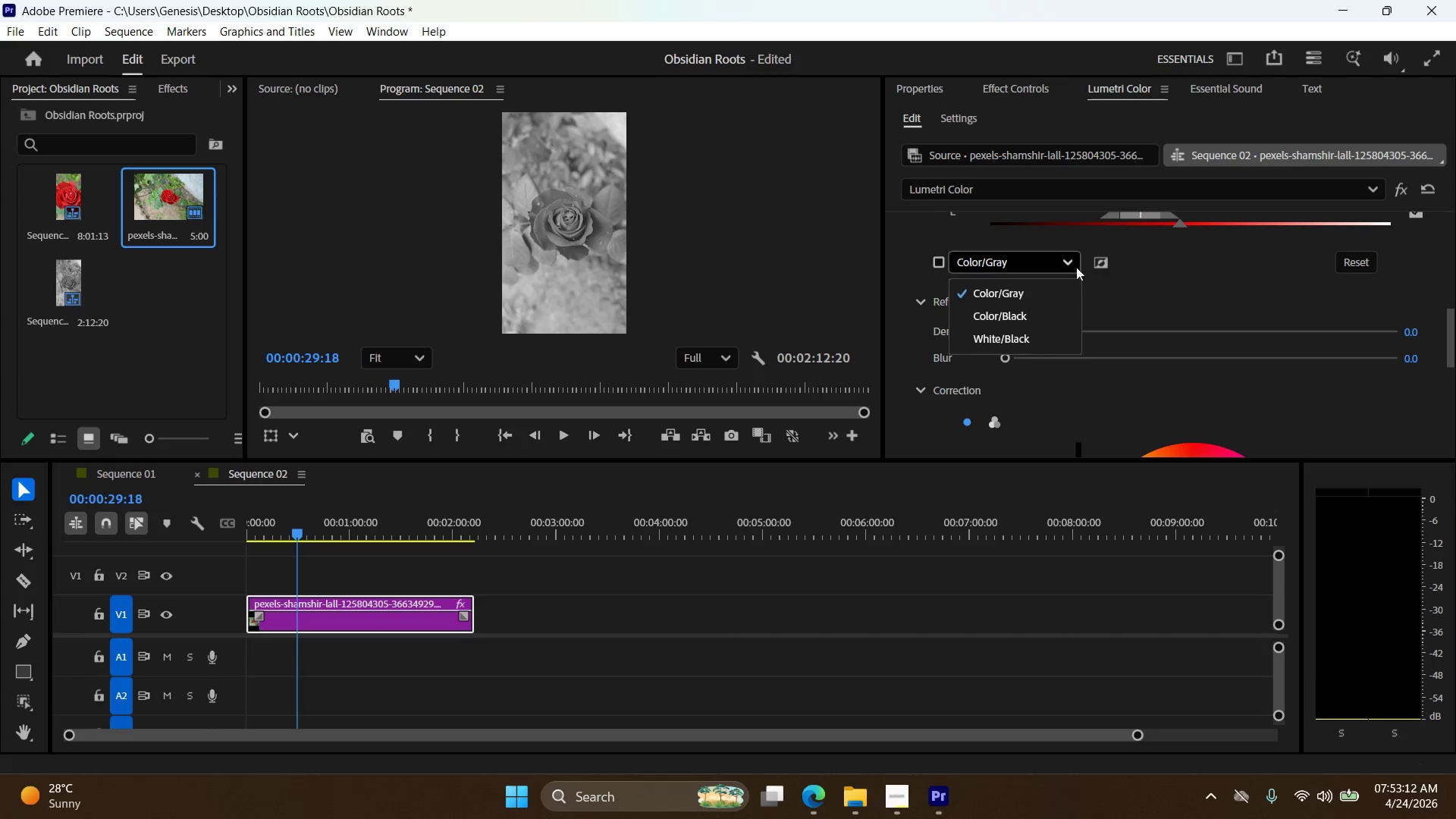 
left_click([939, 259])
 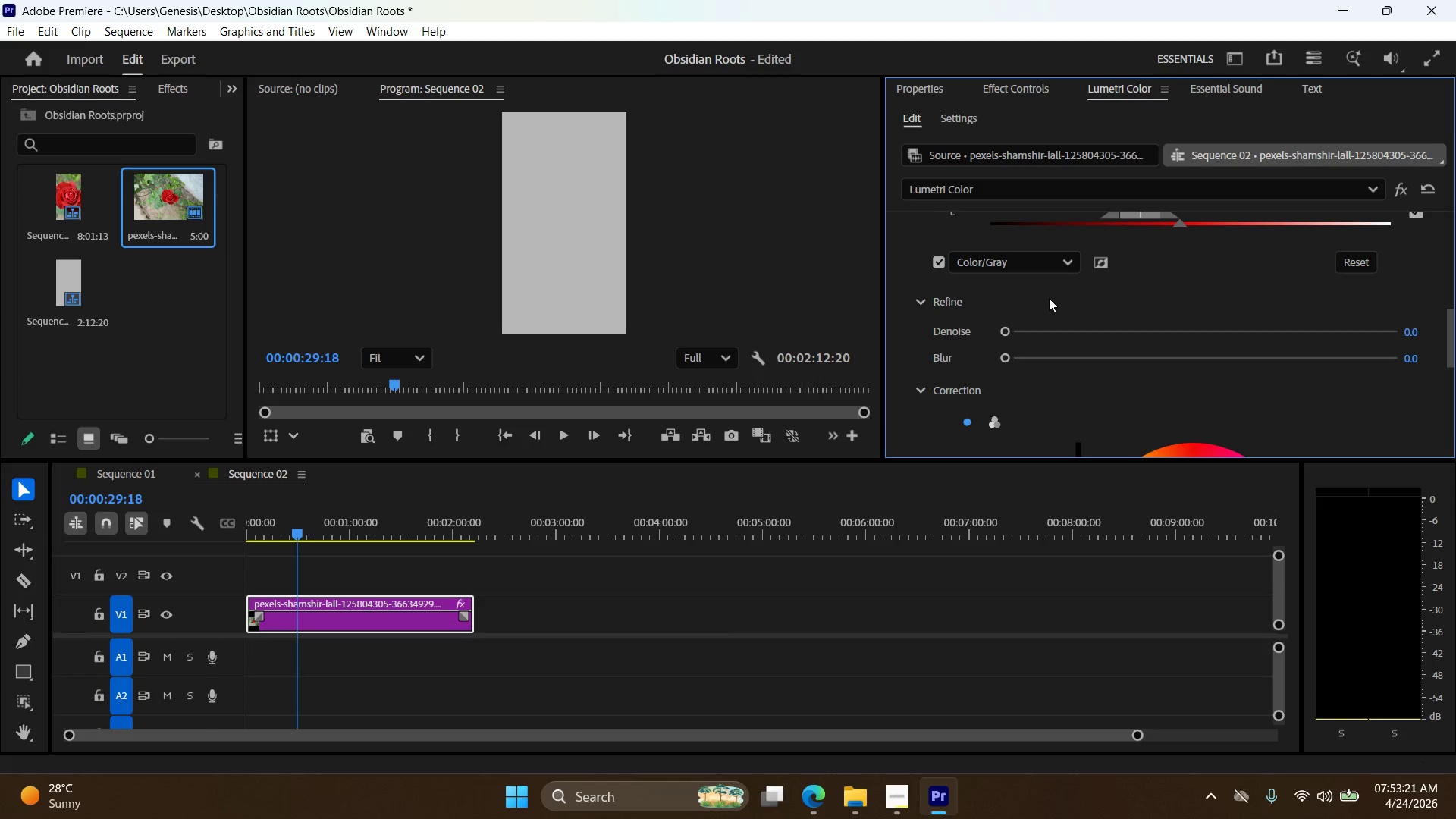 
wait(7.08)
 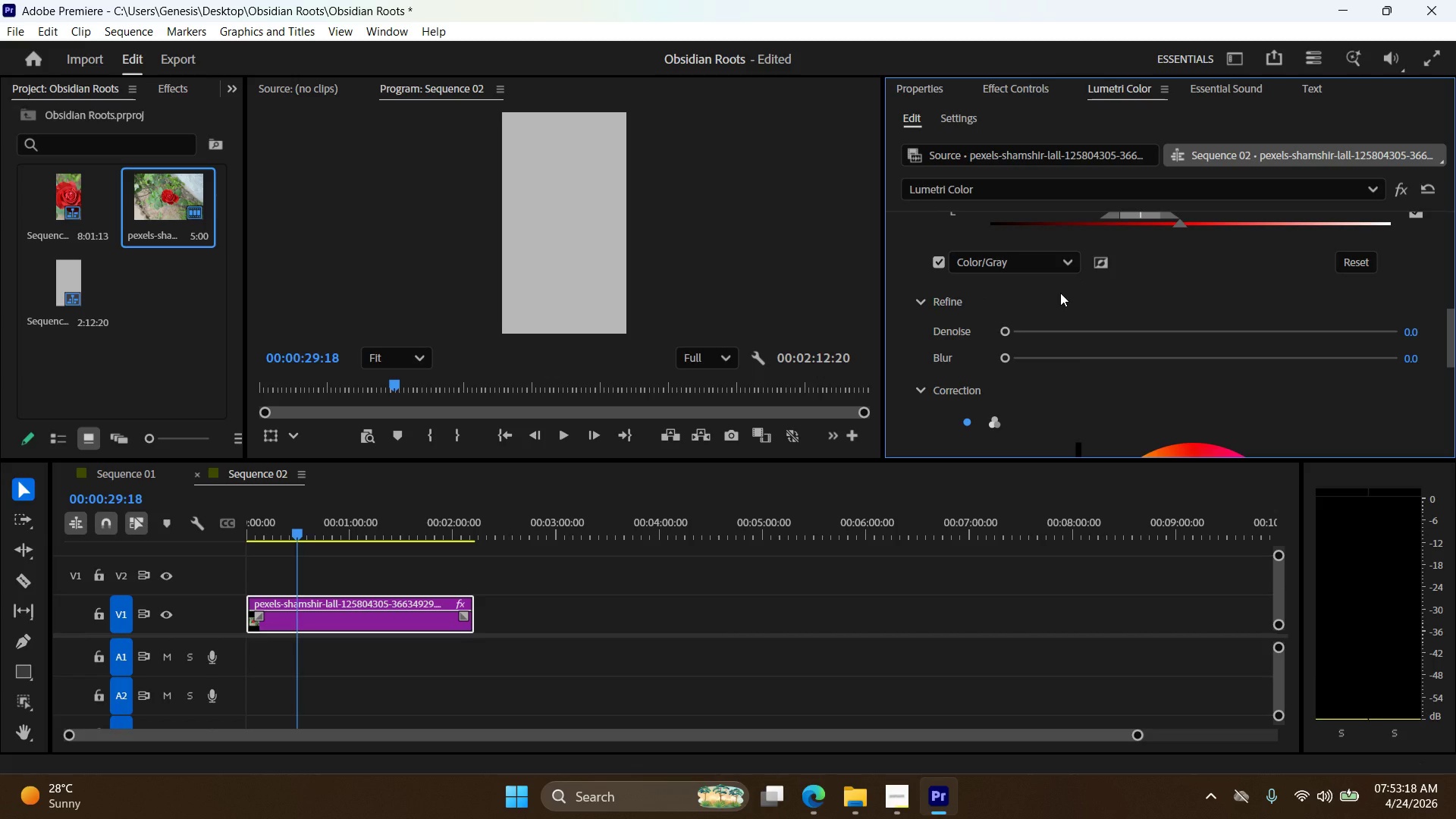 
left_click([1100, 261])
 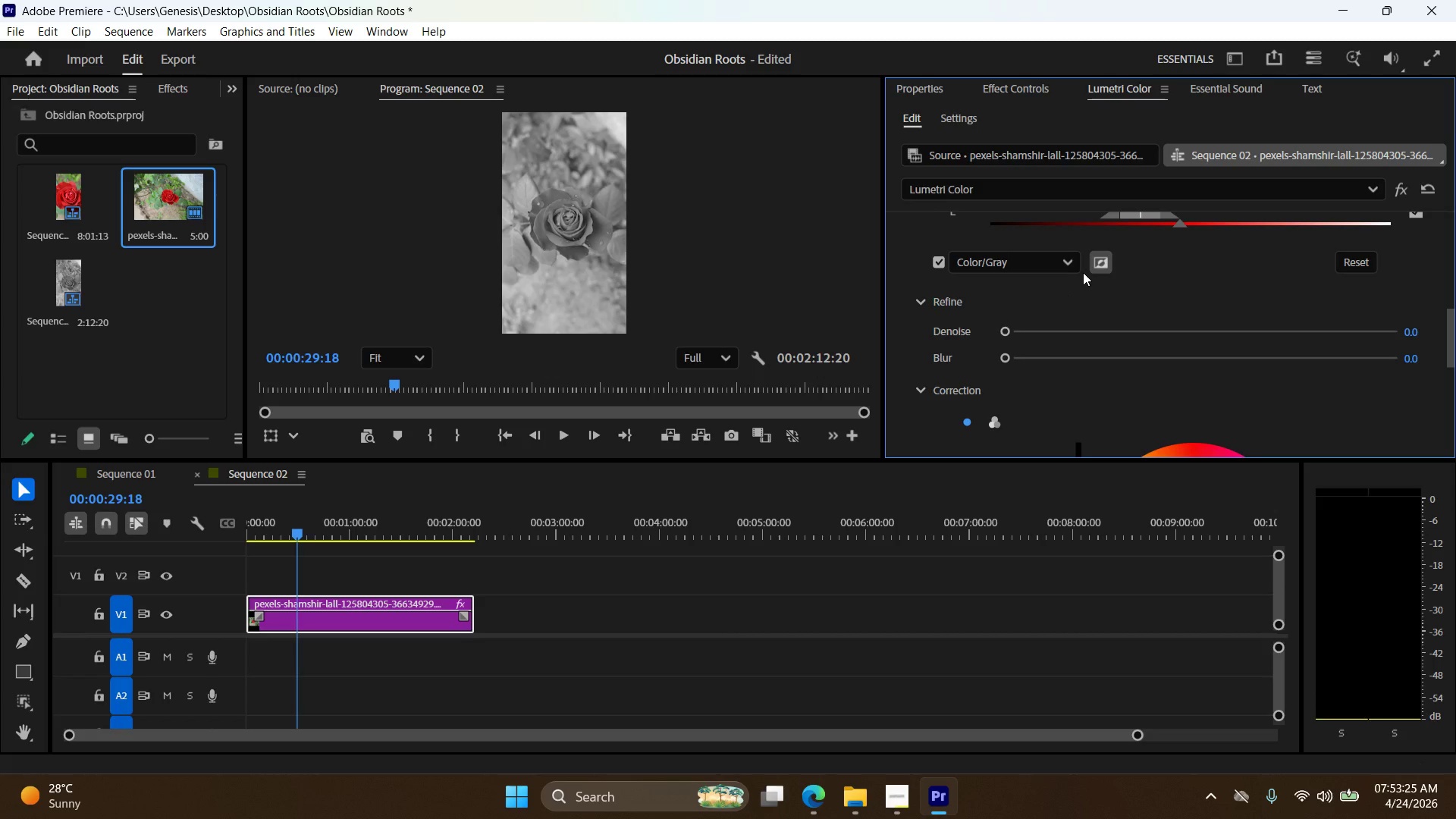 
scroll: coordinate [1079, 314], scroll_direction: down, amount: 17.0
 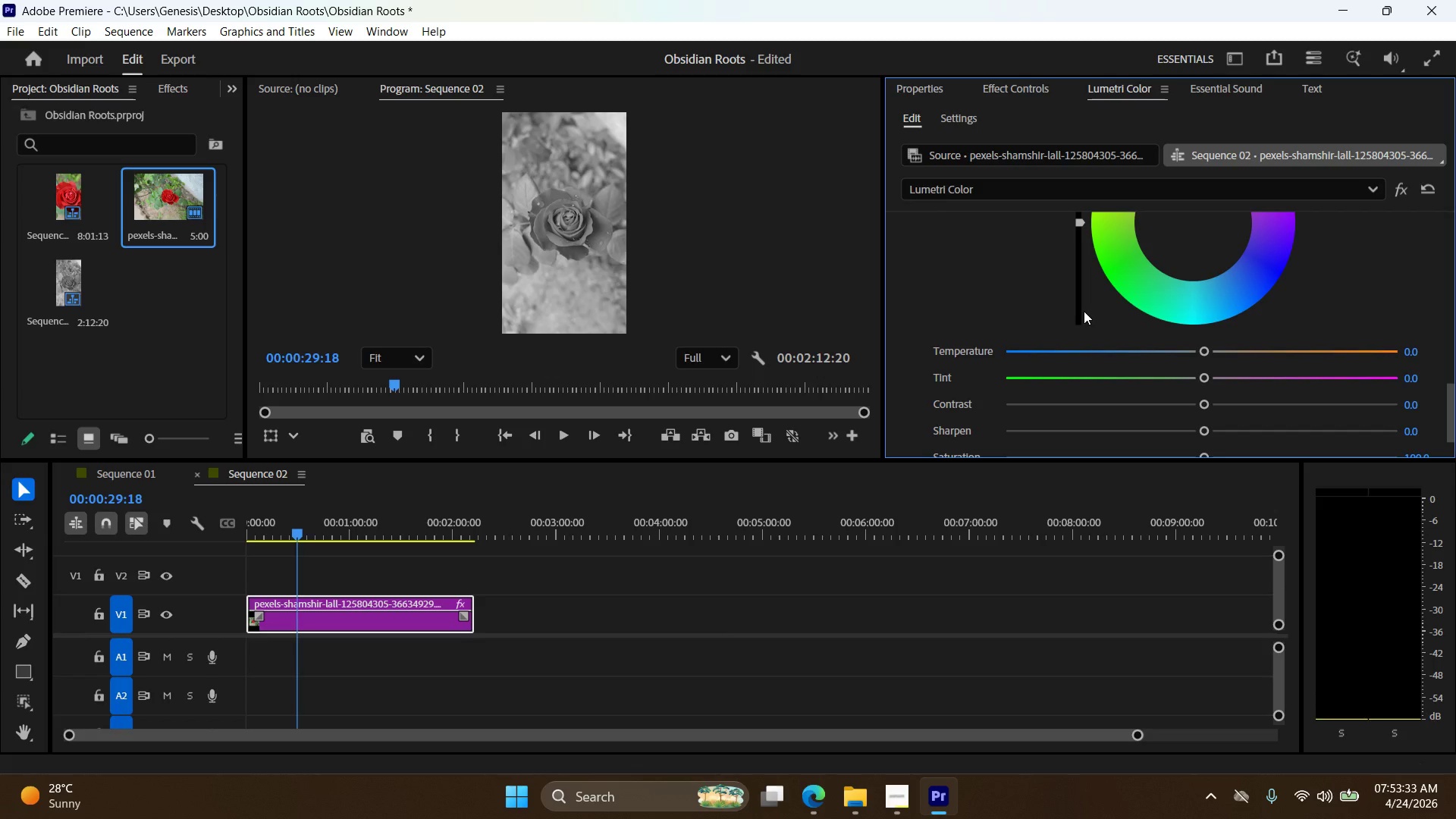 
wait(11.01)
 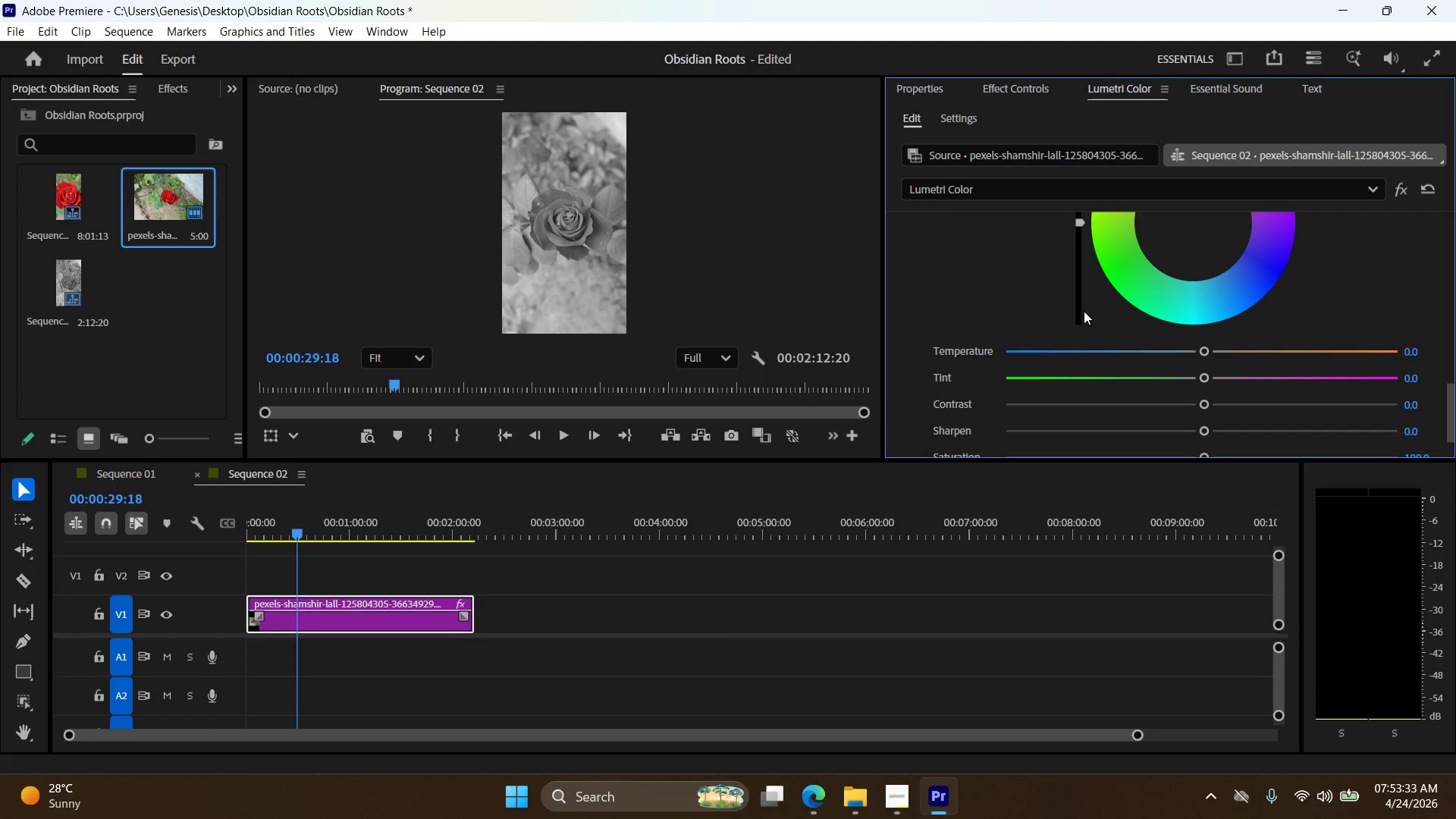 
key(Alt+Control+AltLeft)
 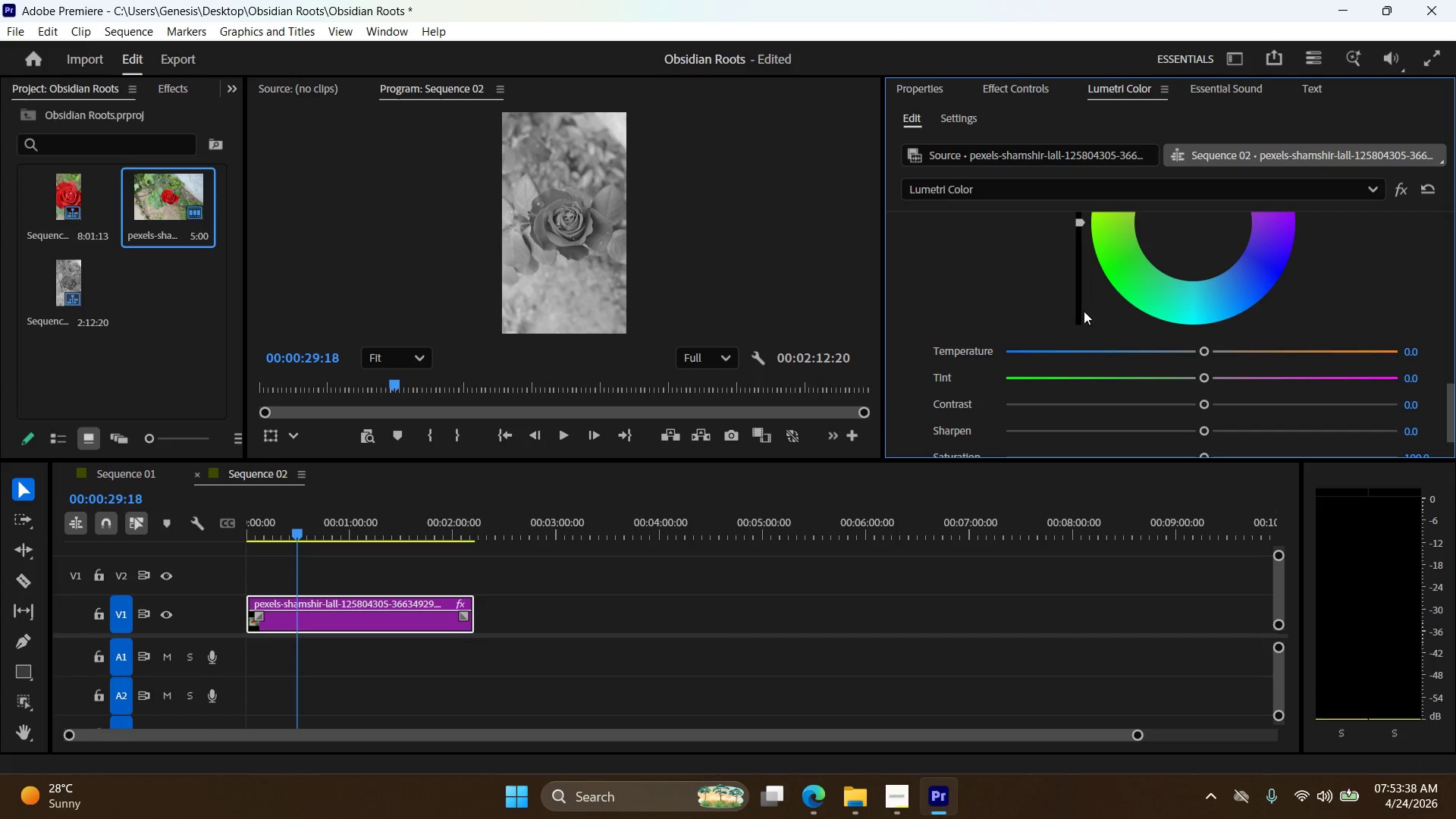 
key(Control+Z)
 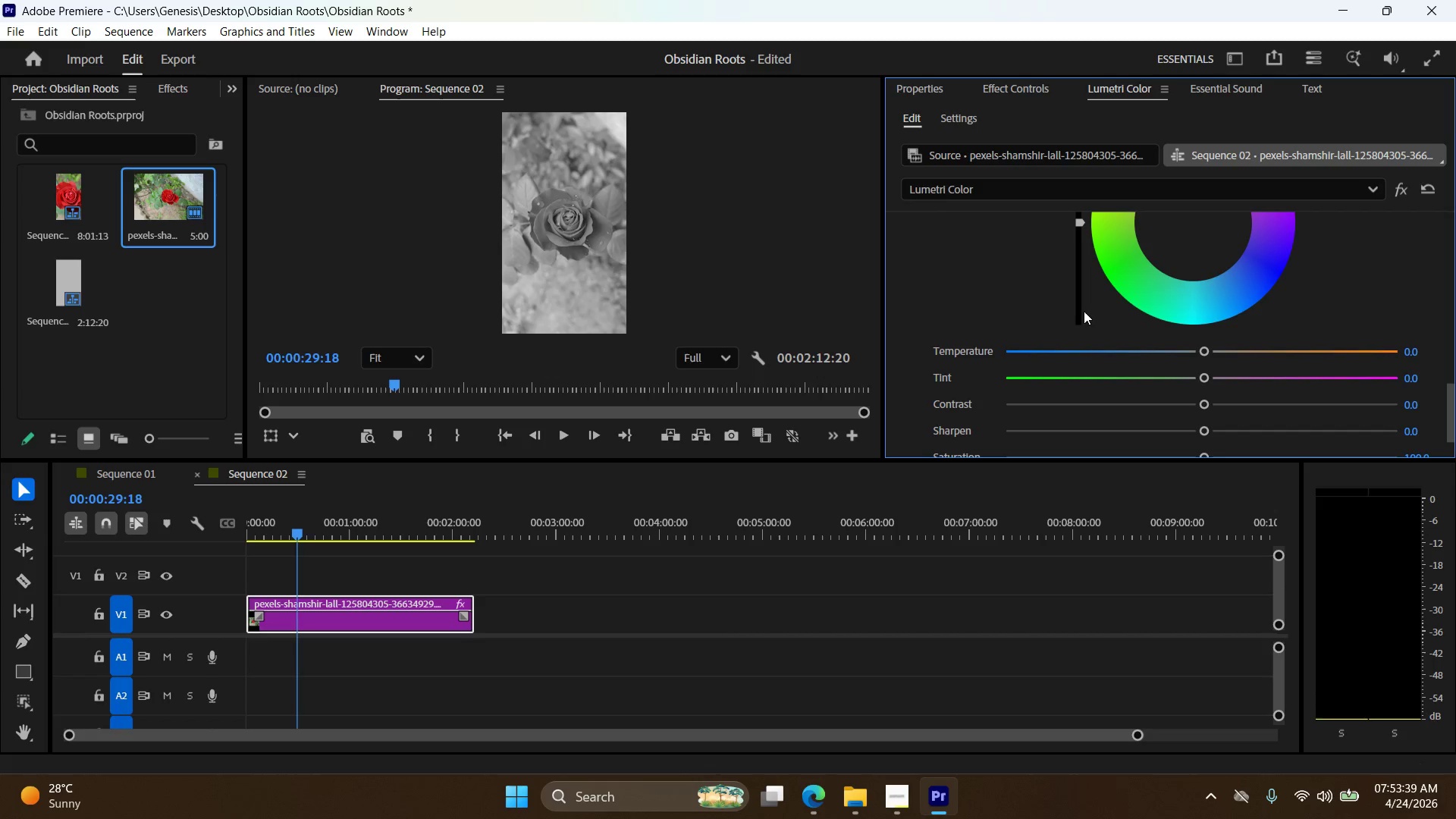 
key(Control+X)
 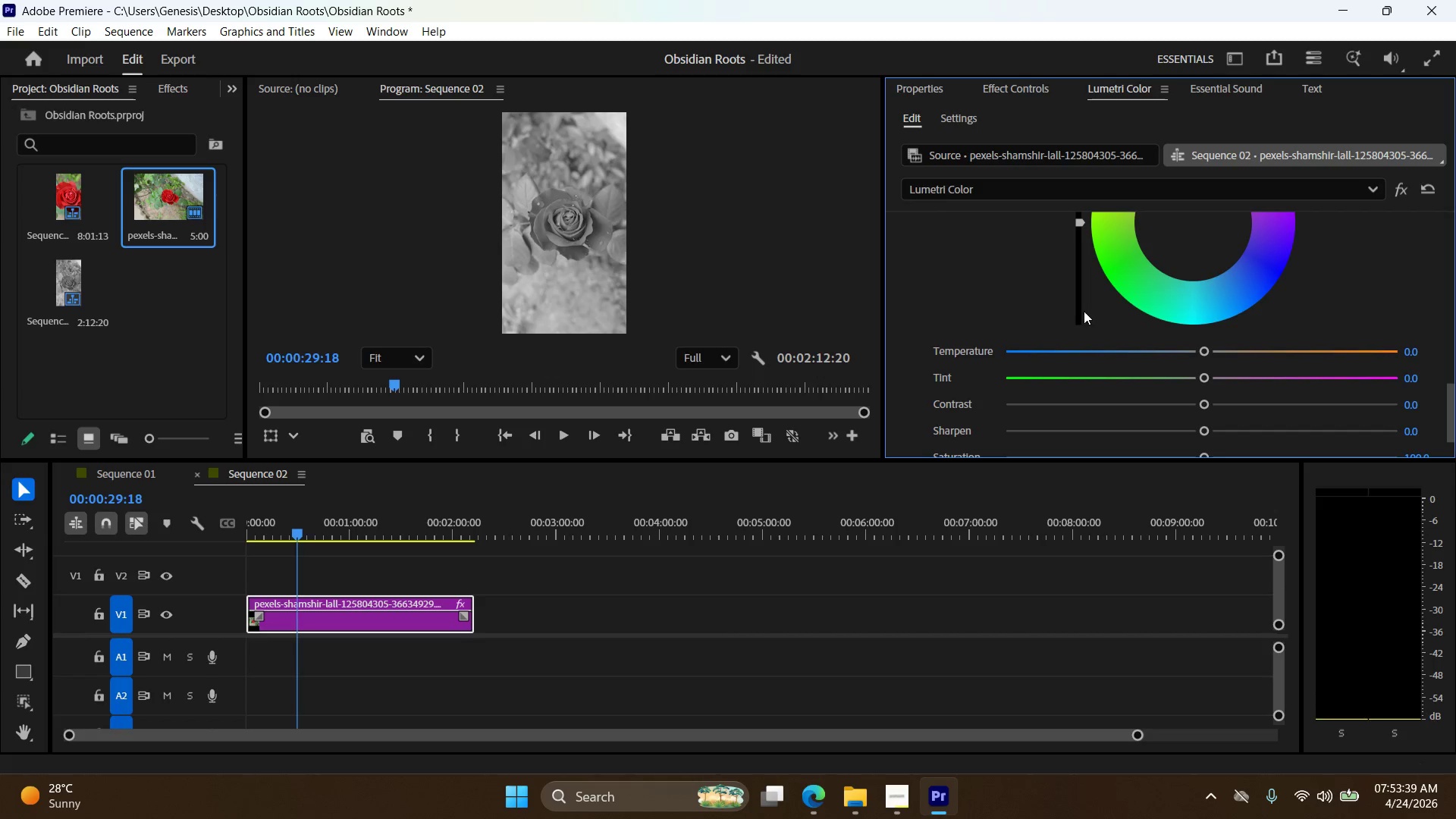 
key(Control+Z)
 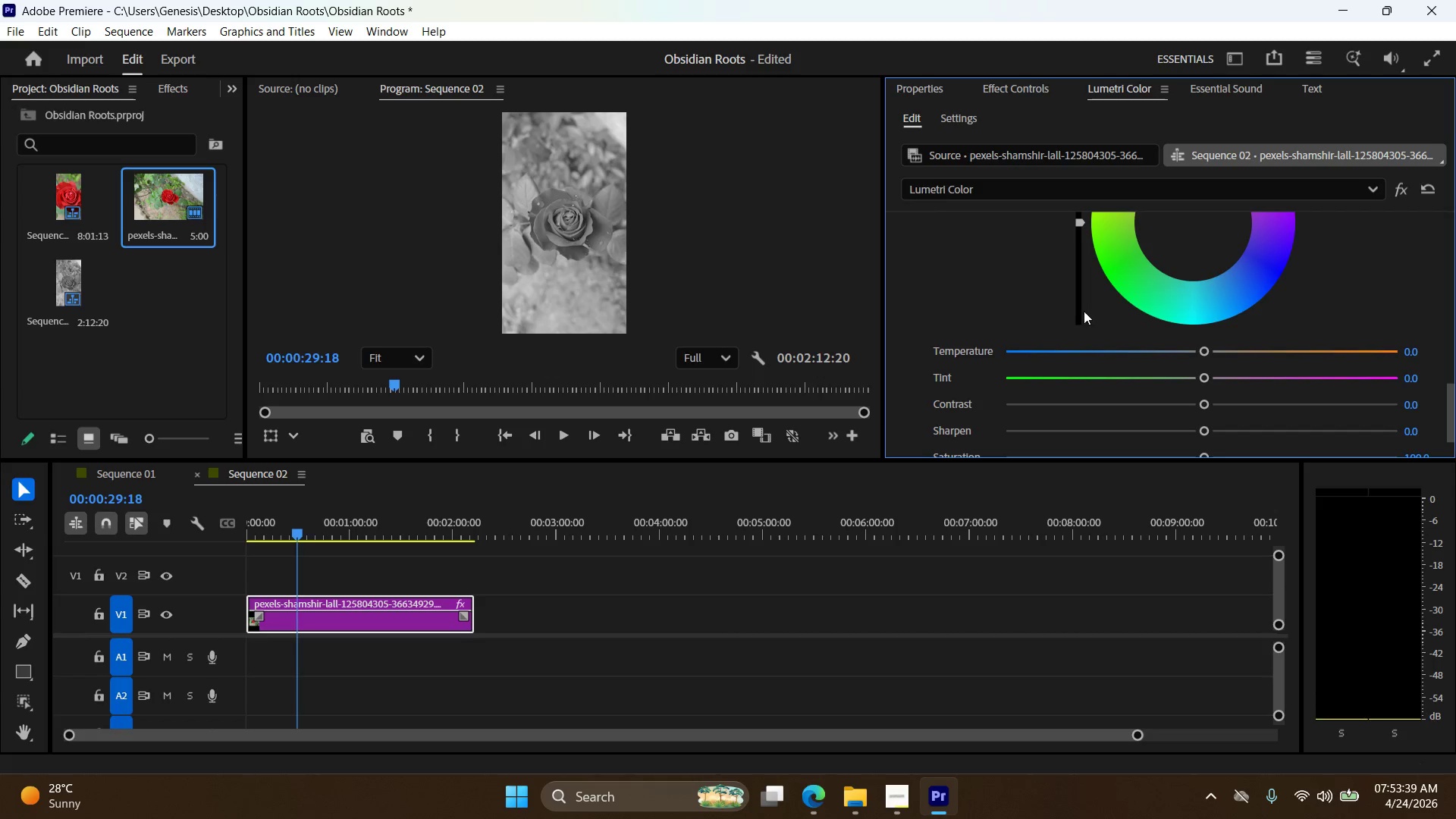 
key(Control+Z)
 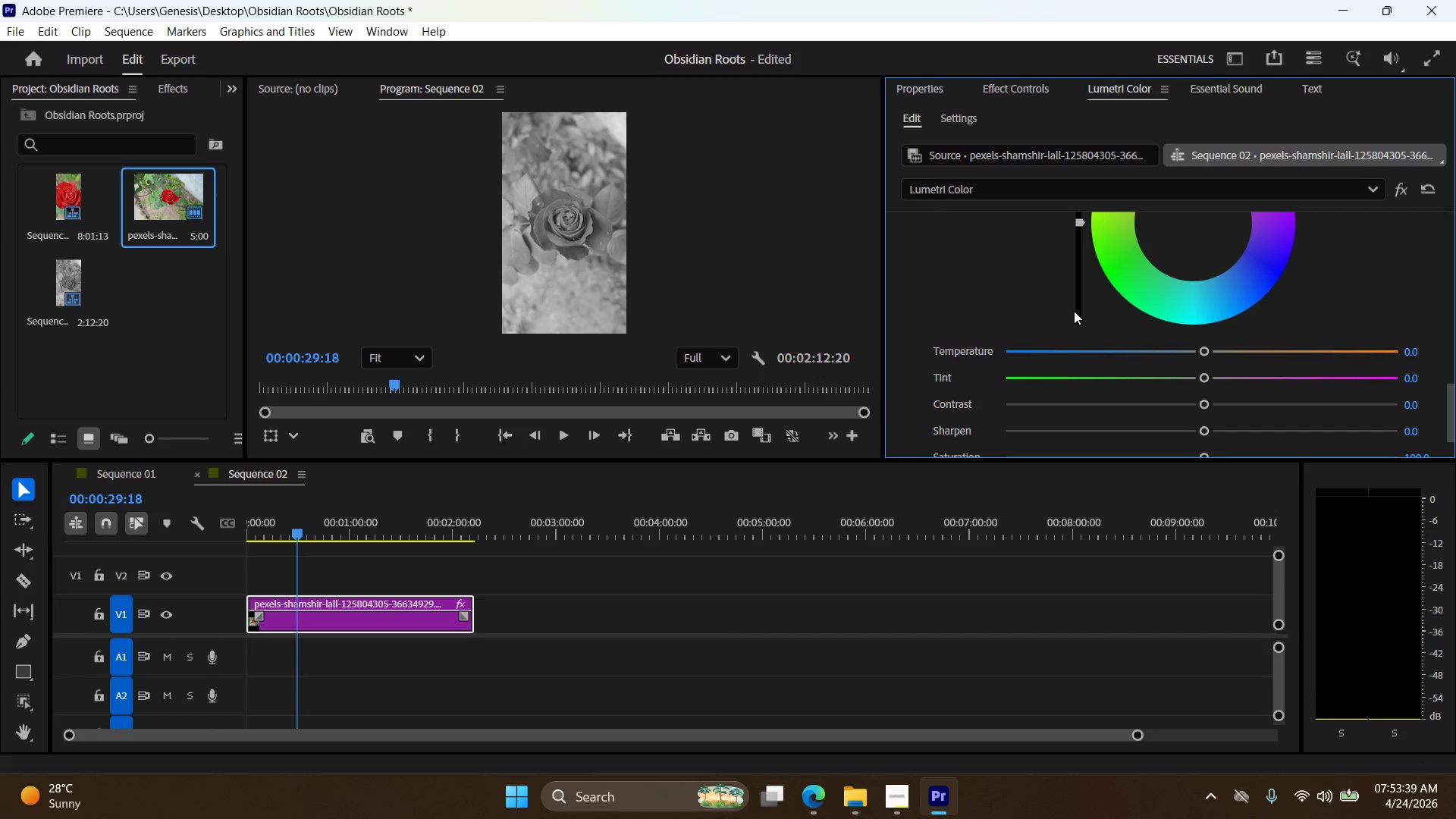 
key(Control+Z)
 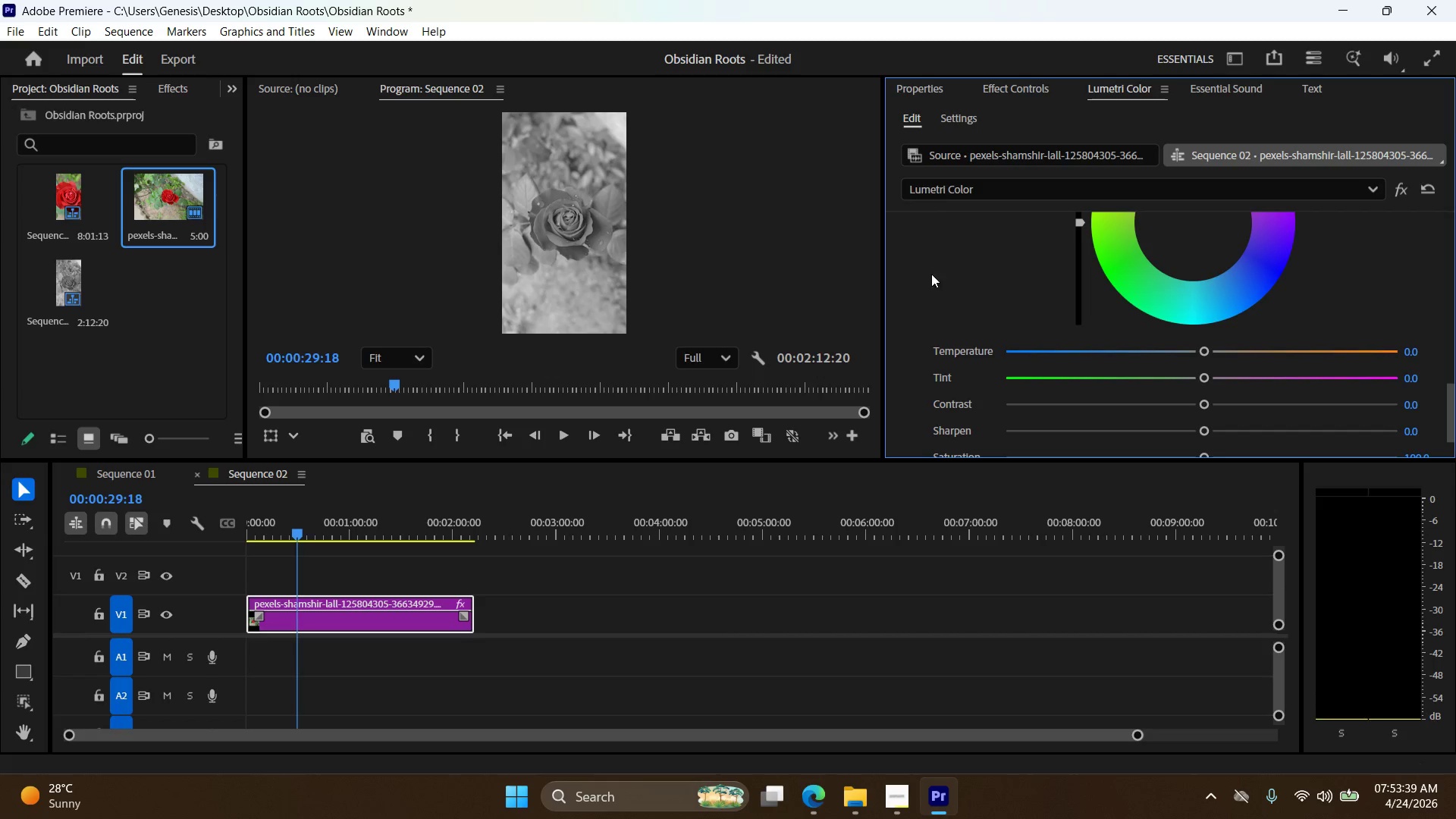 
key(Control+Z)
 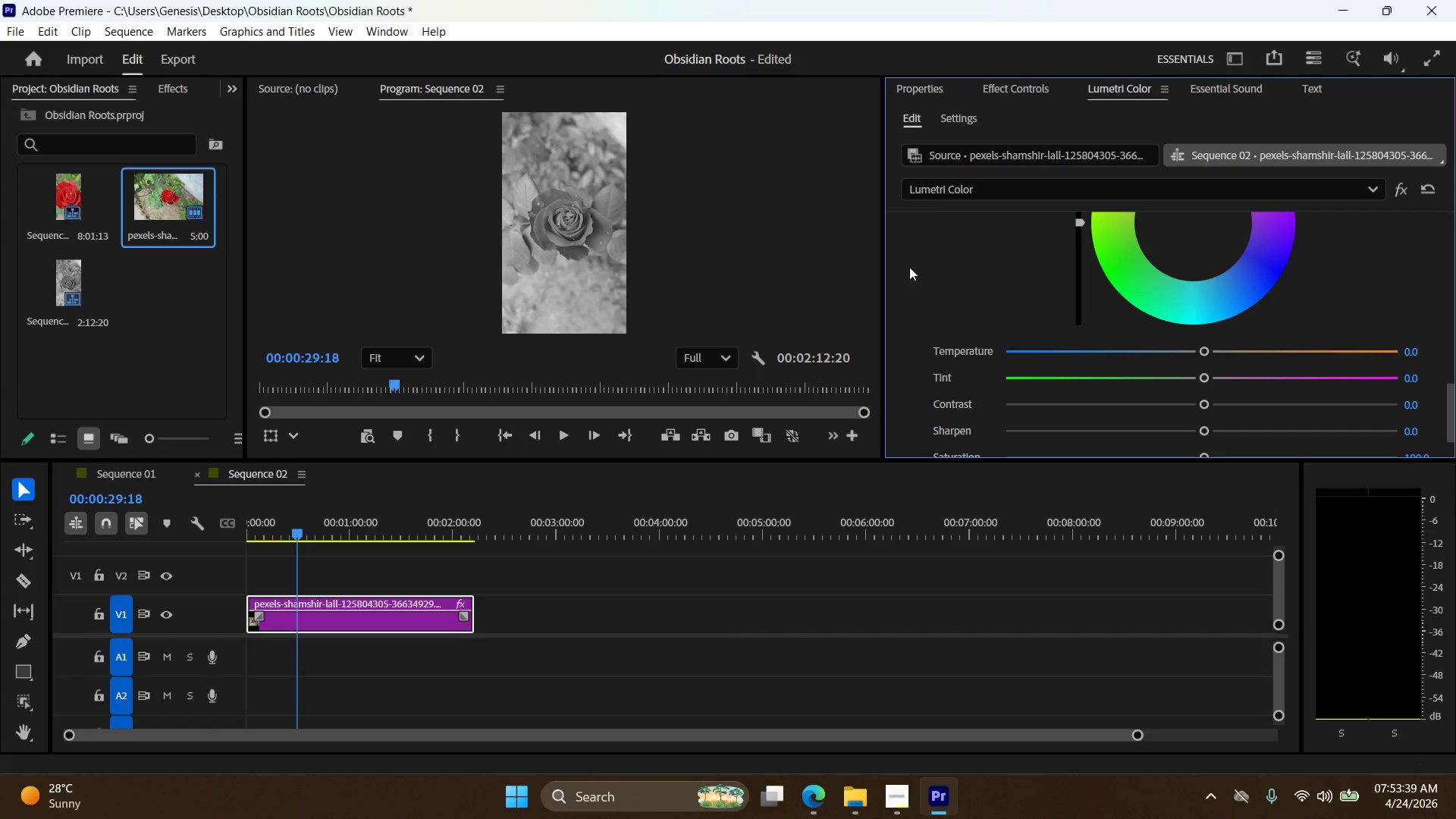 
key(Control+Z)
 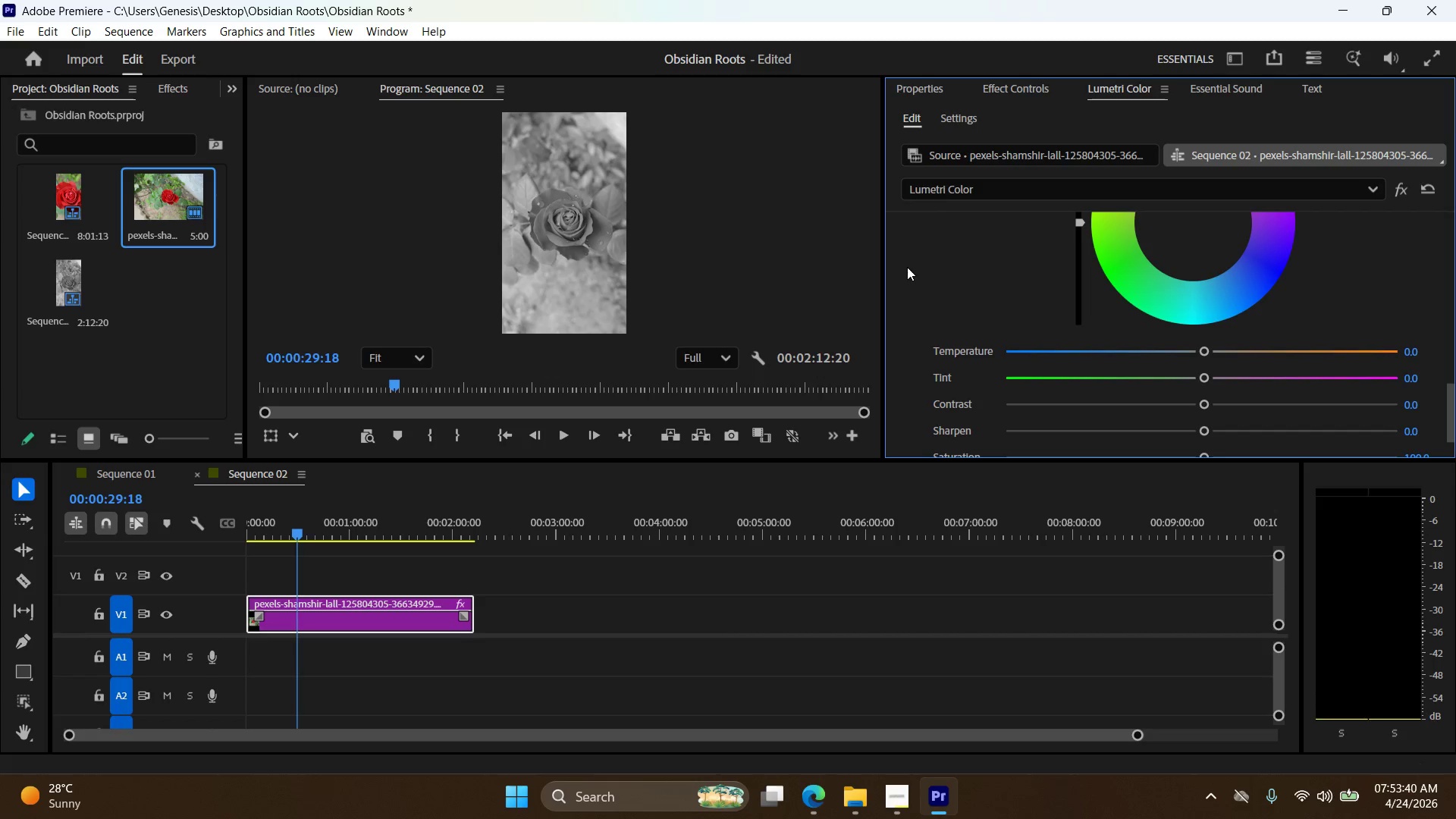 
key(Control+Z)
 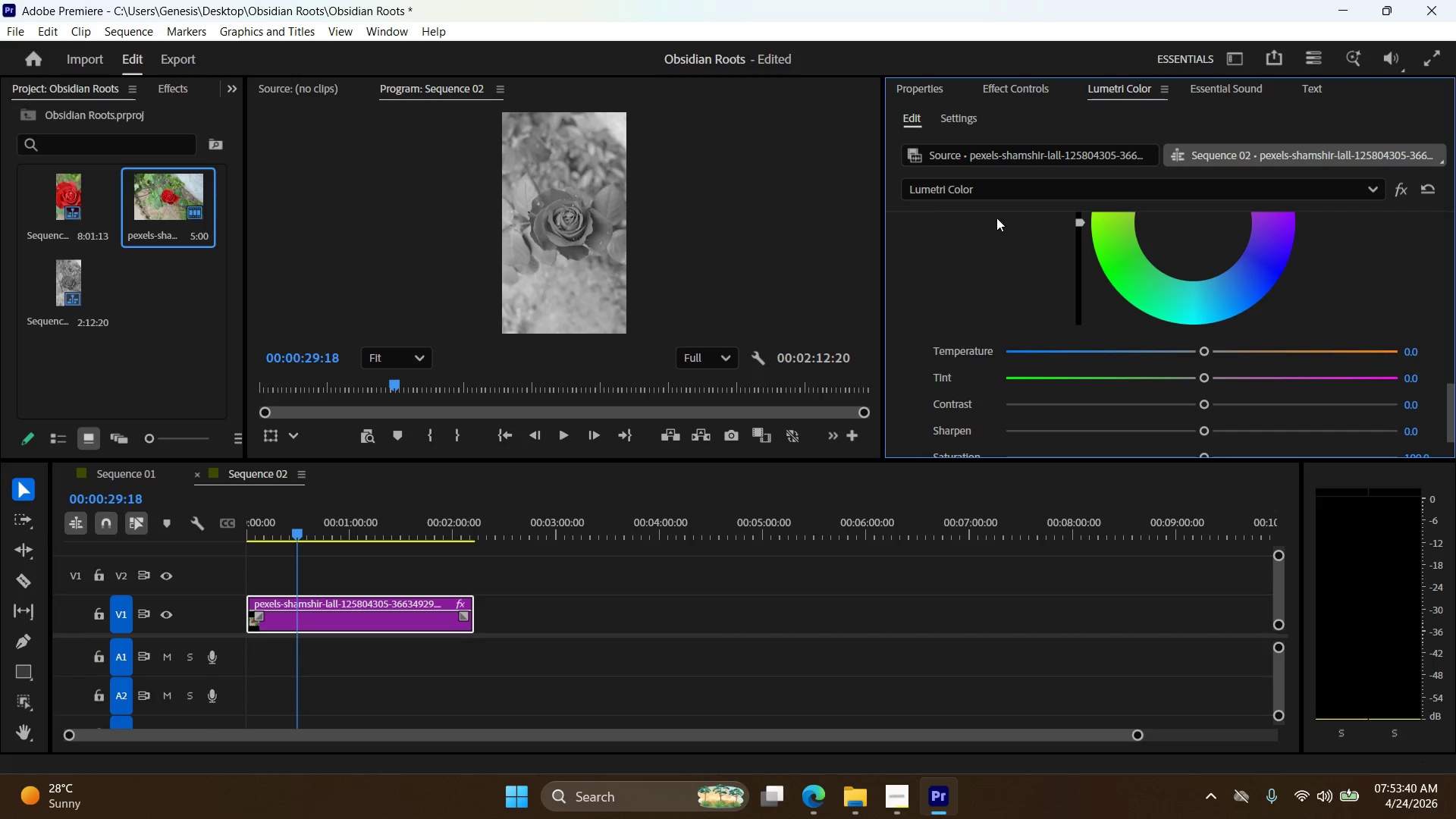 
key(Control+Z)
 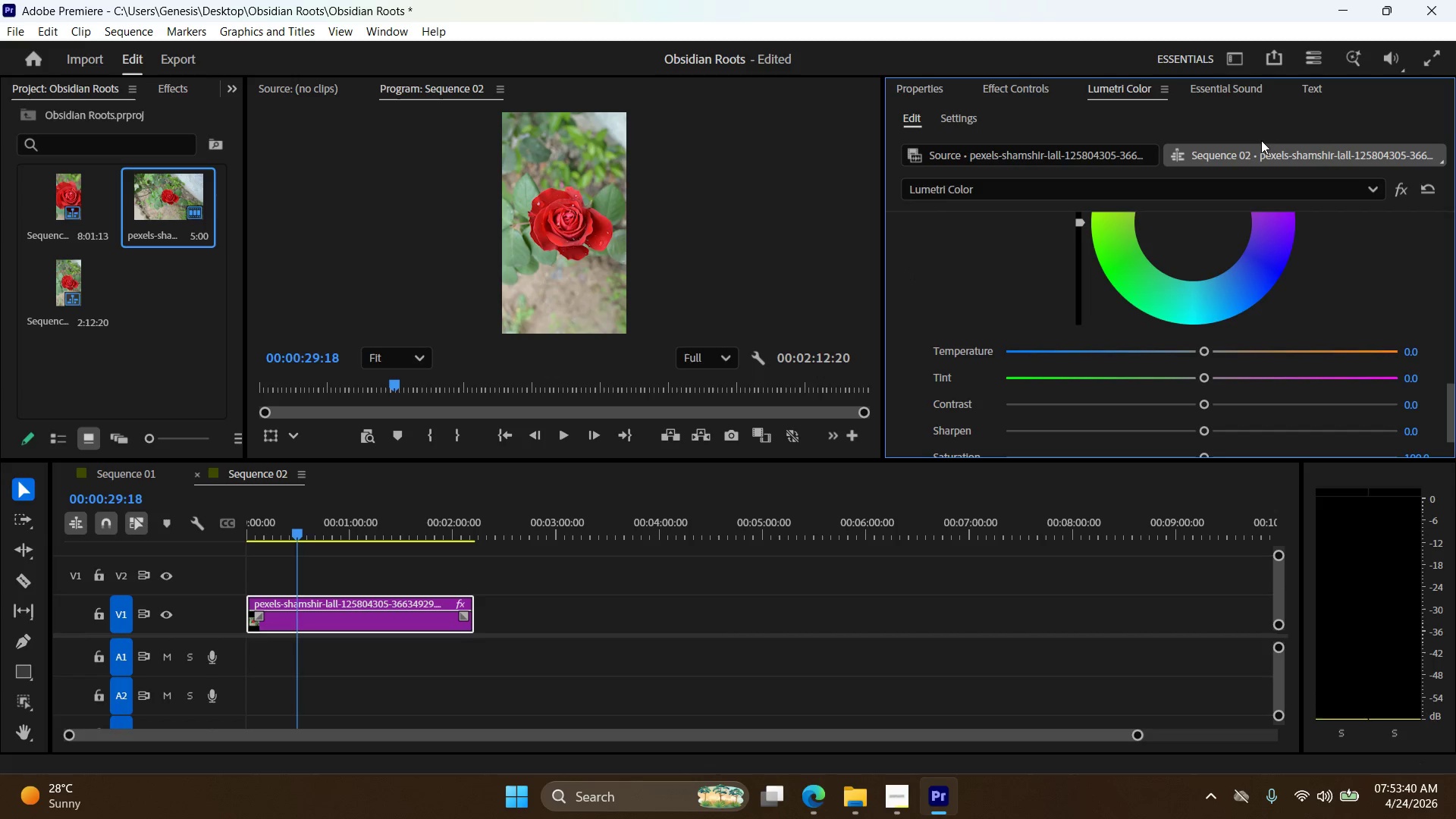 
key(Control+Z)
 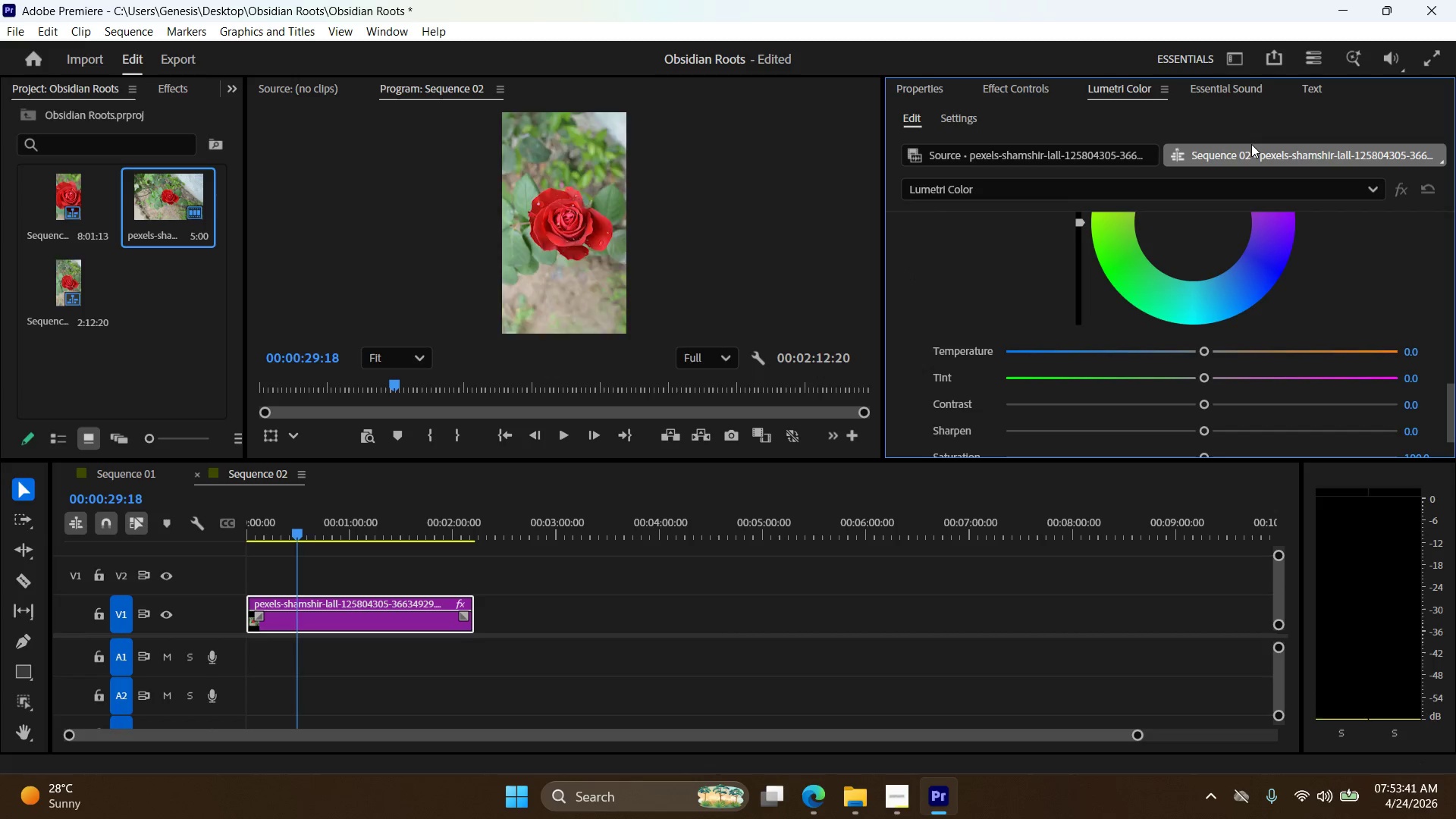 
key(Control+Z)
 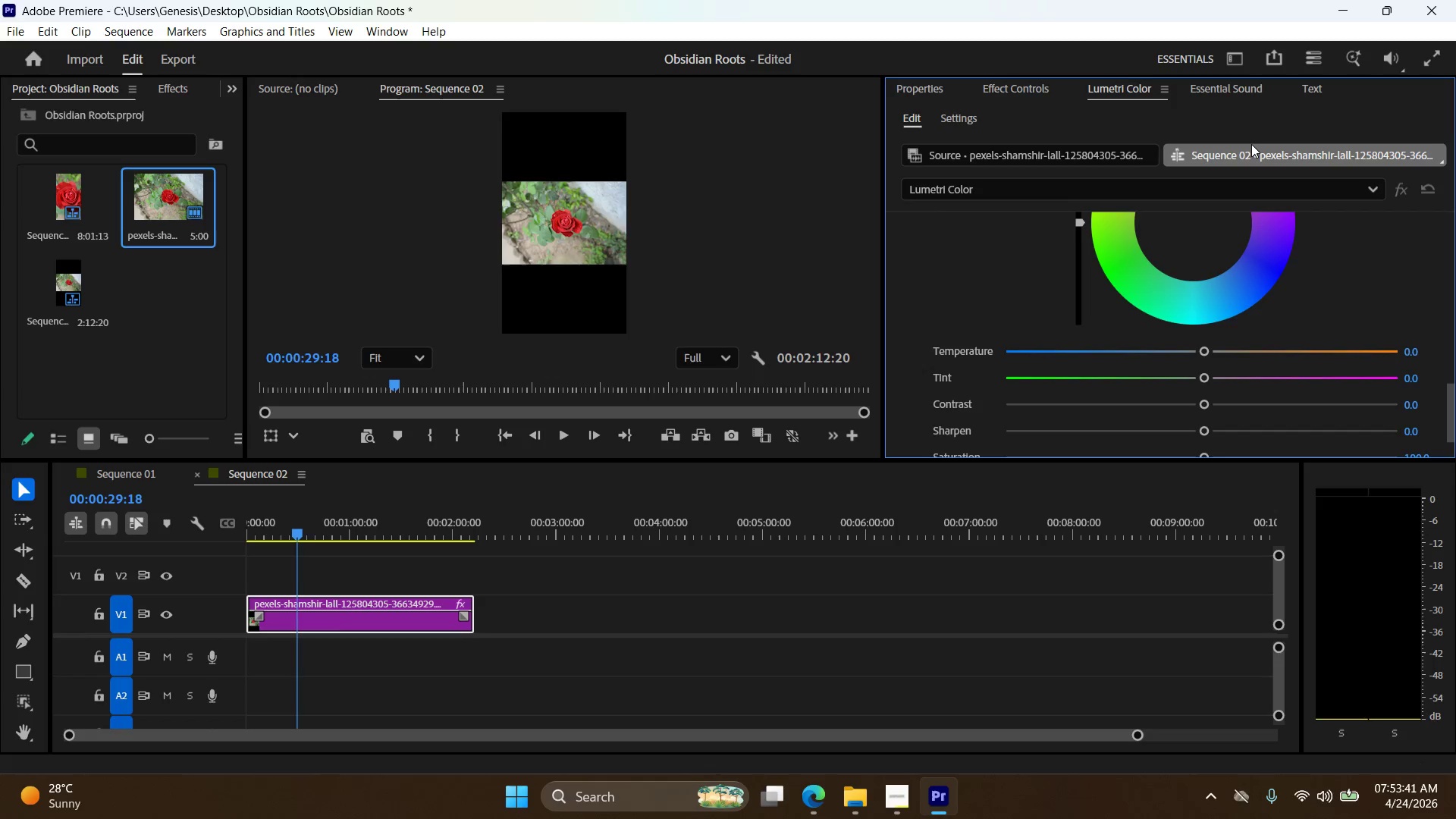 
key(Control+Z)
 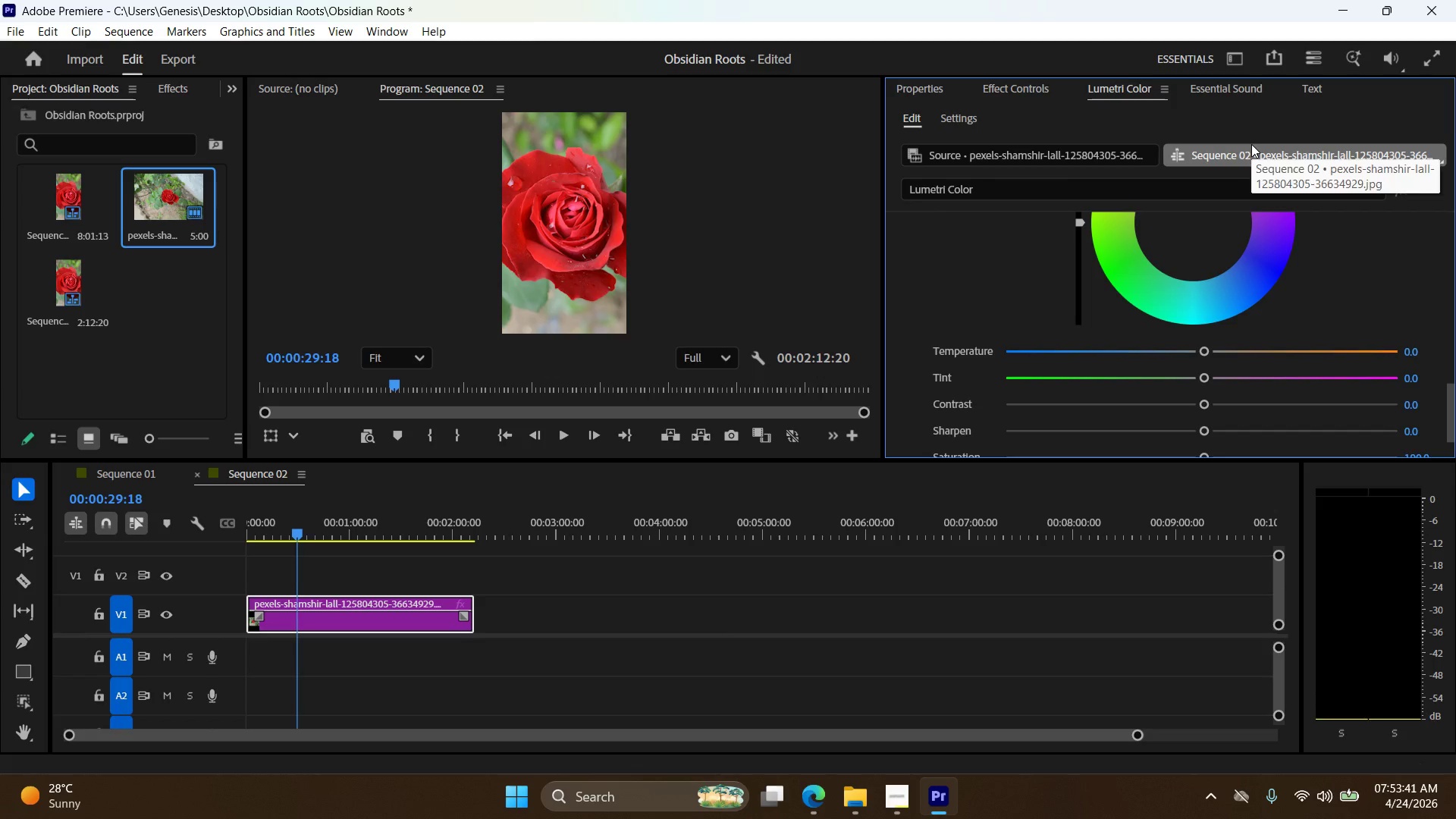 
key(Control+Z)
 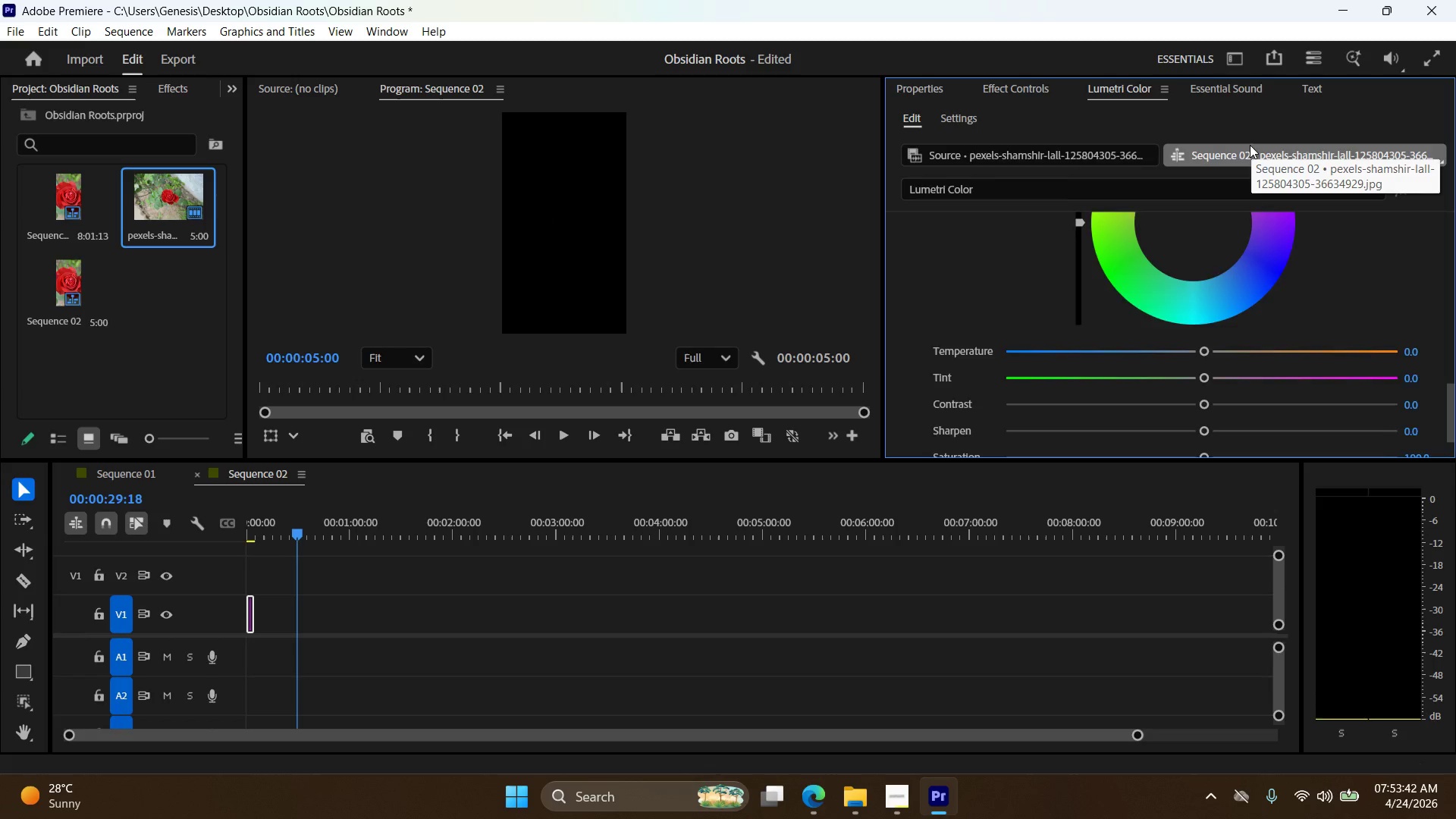 
key(Control+Z)
 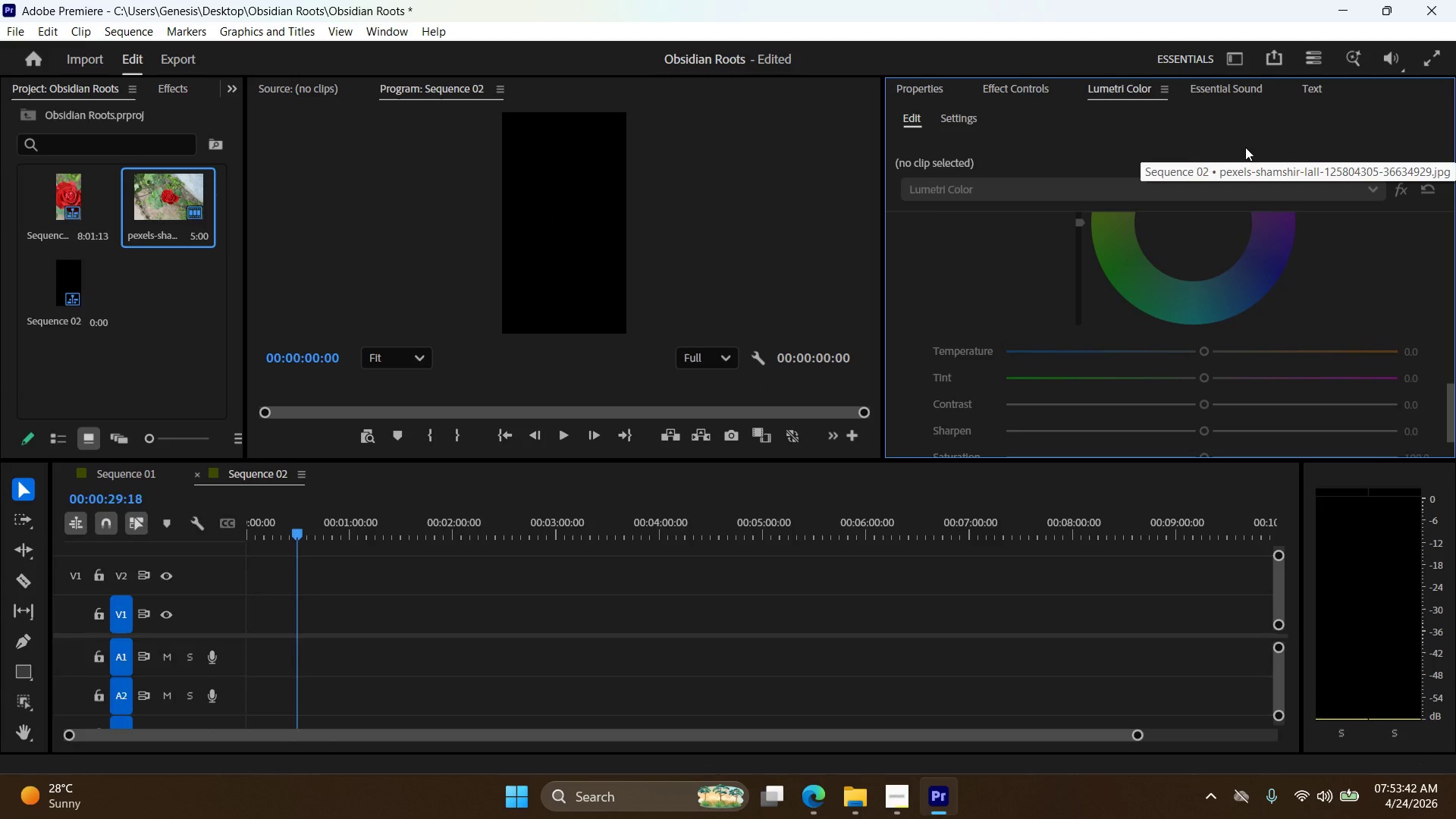 
key(Control+Z)
 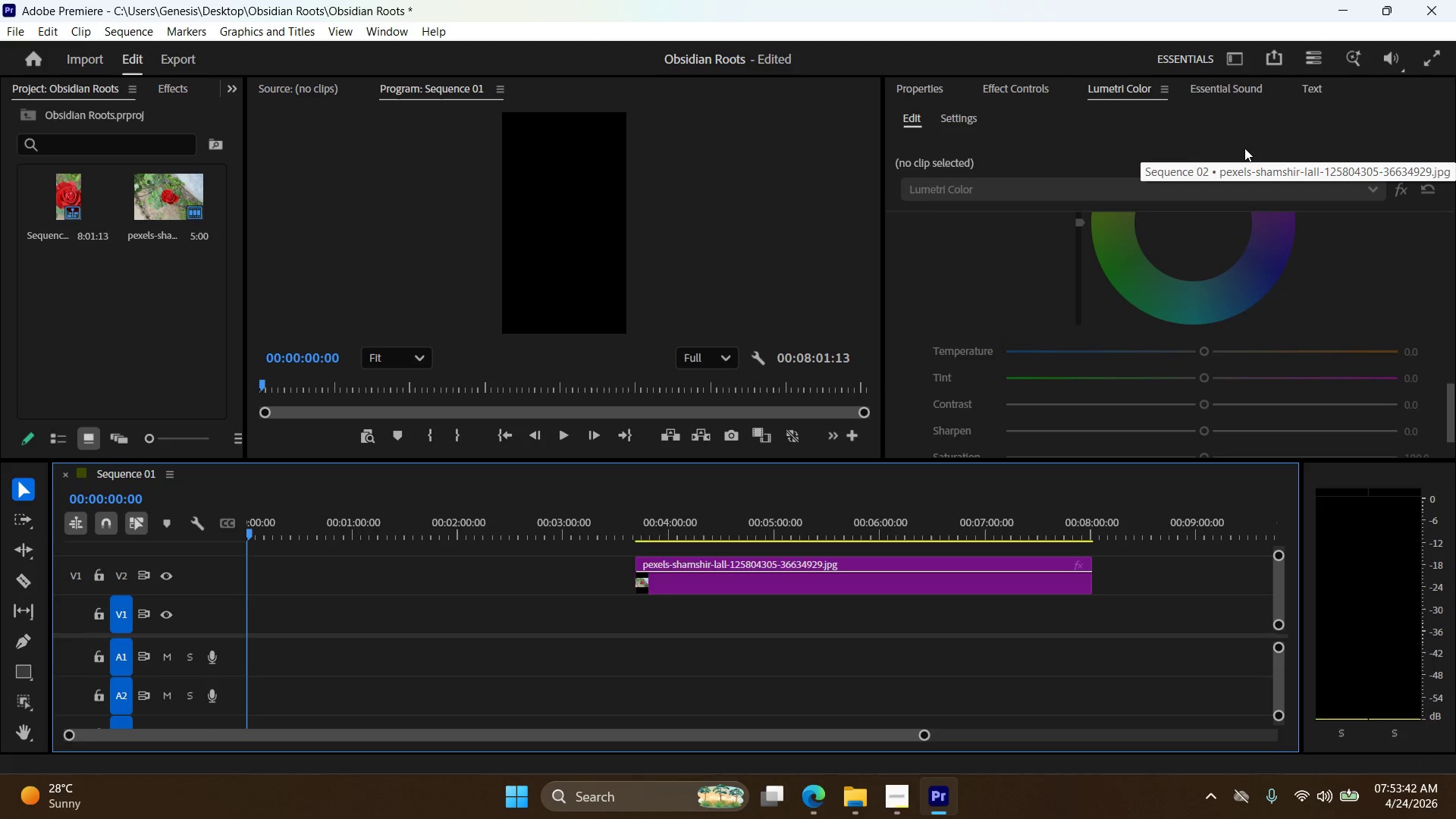 
key(Control+Z)
 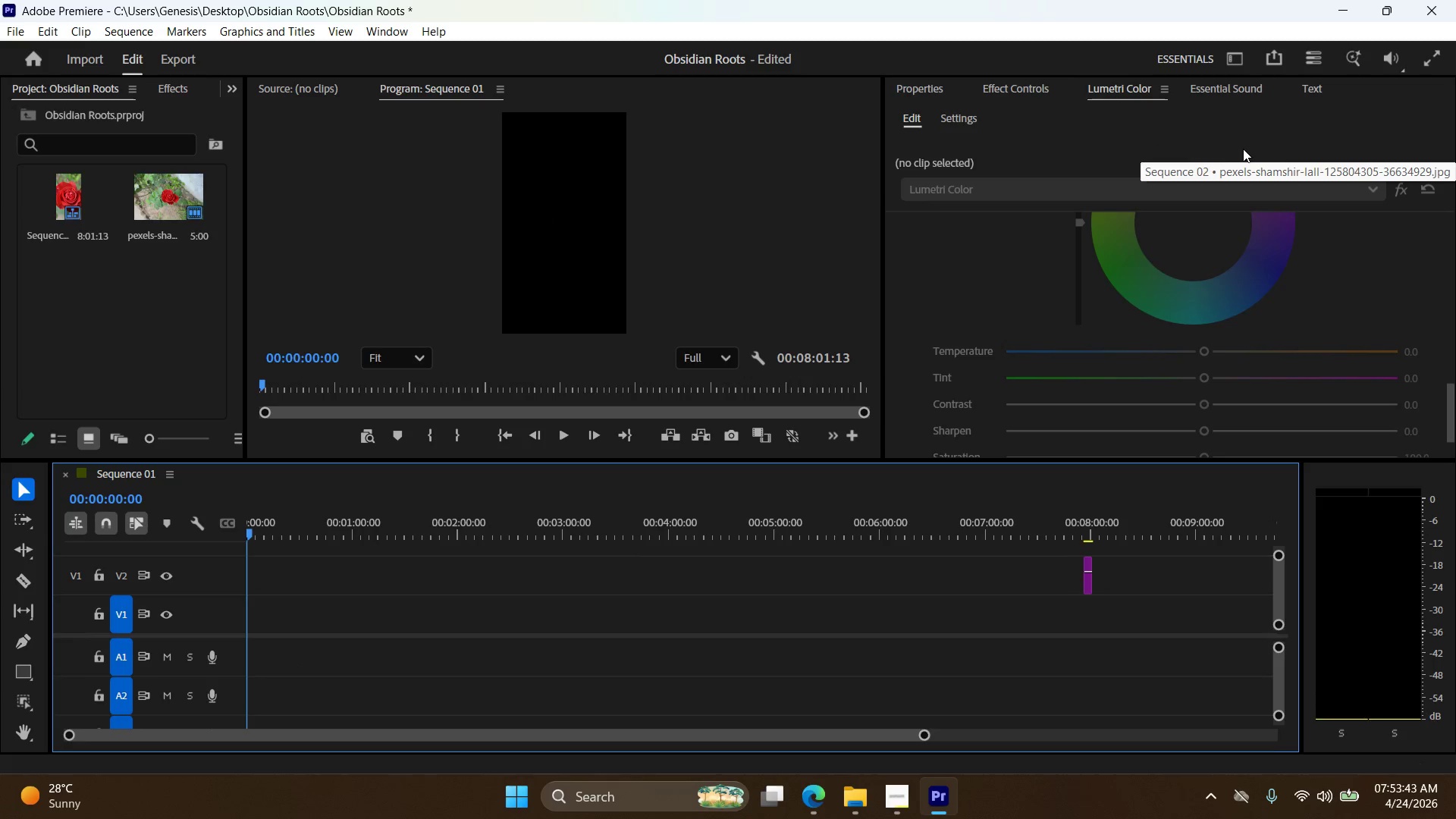 
key(Control+Z)
 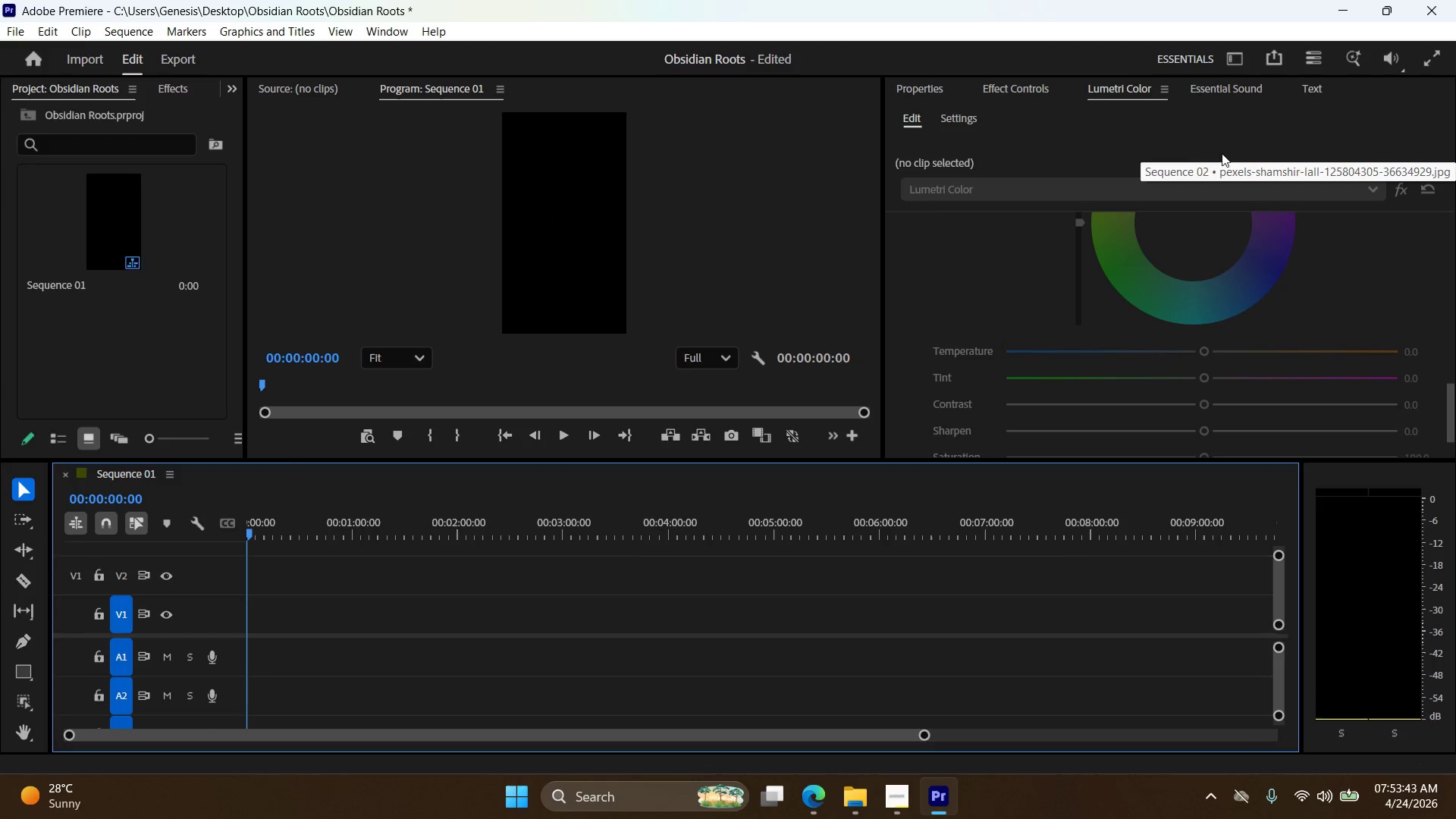 
key(Control+Shift+Z)
 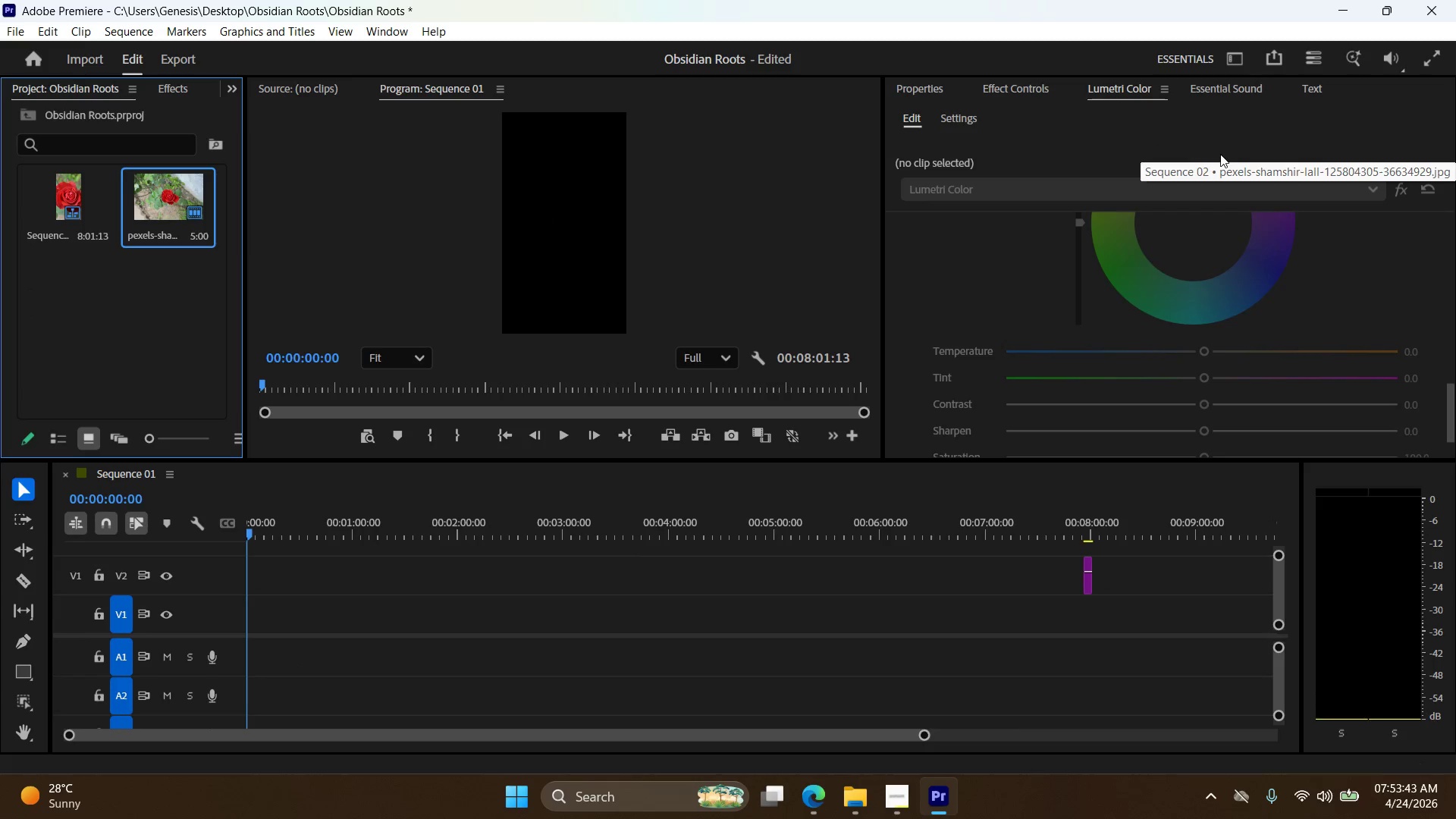 
key(Control+Shift+Z)
 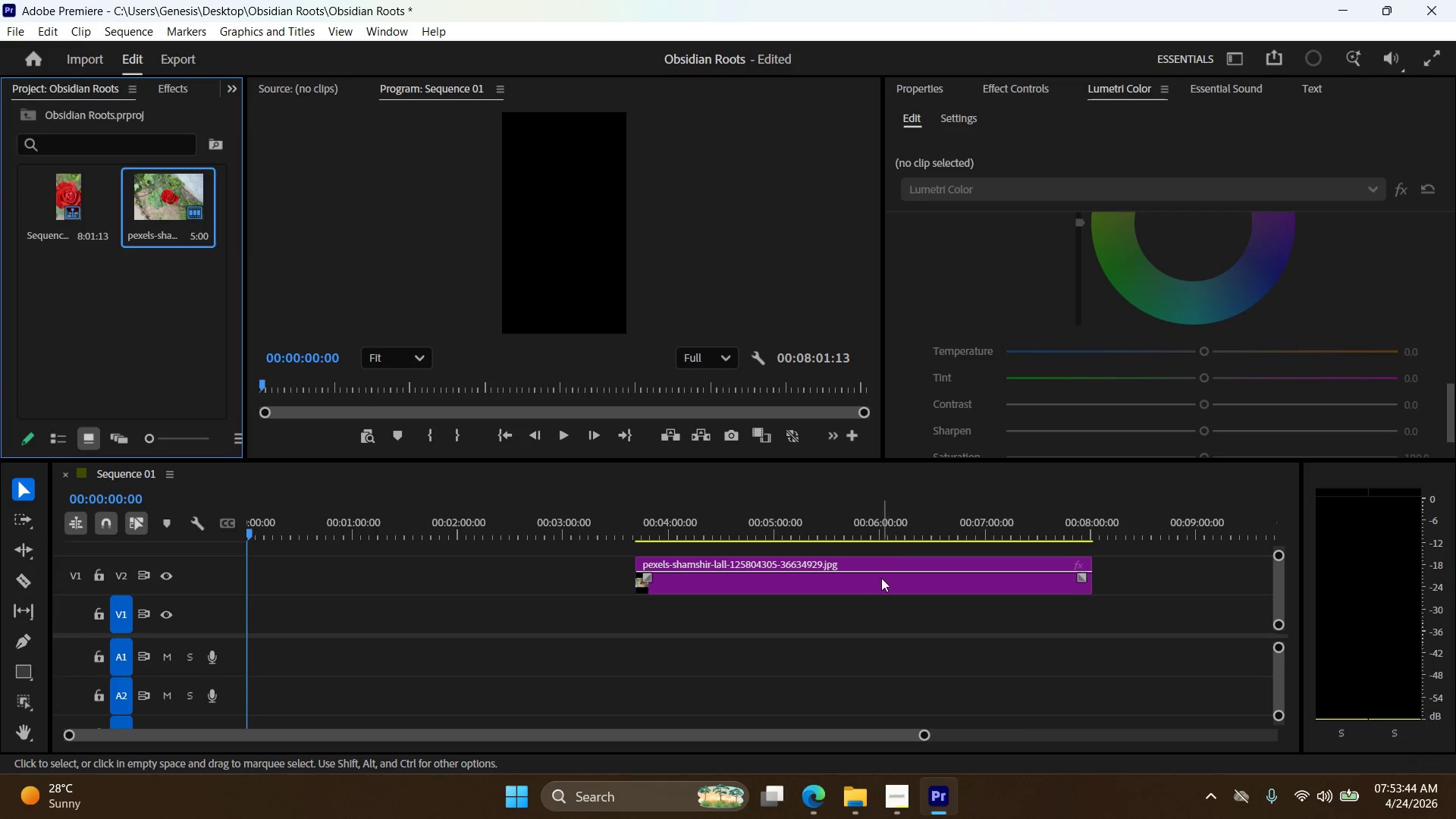 
left_click_drag(start_coordinate=[881, 583], to_coordinate=[453, 580])
 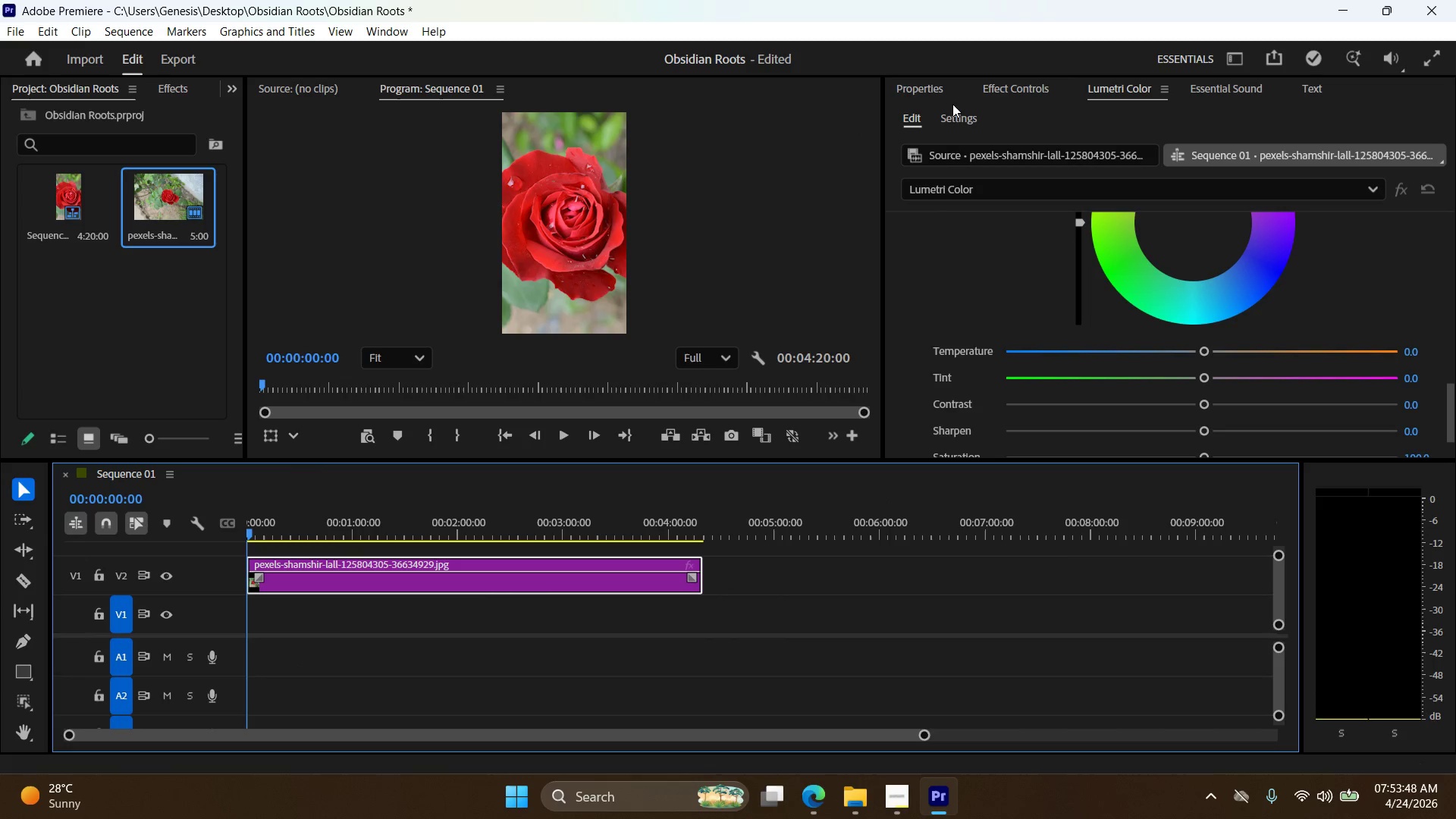 
left_click([922, 93])
 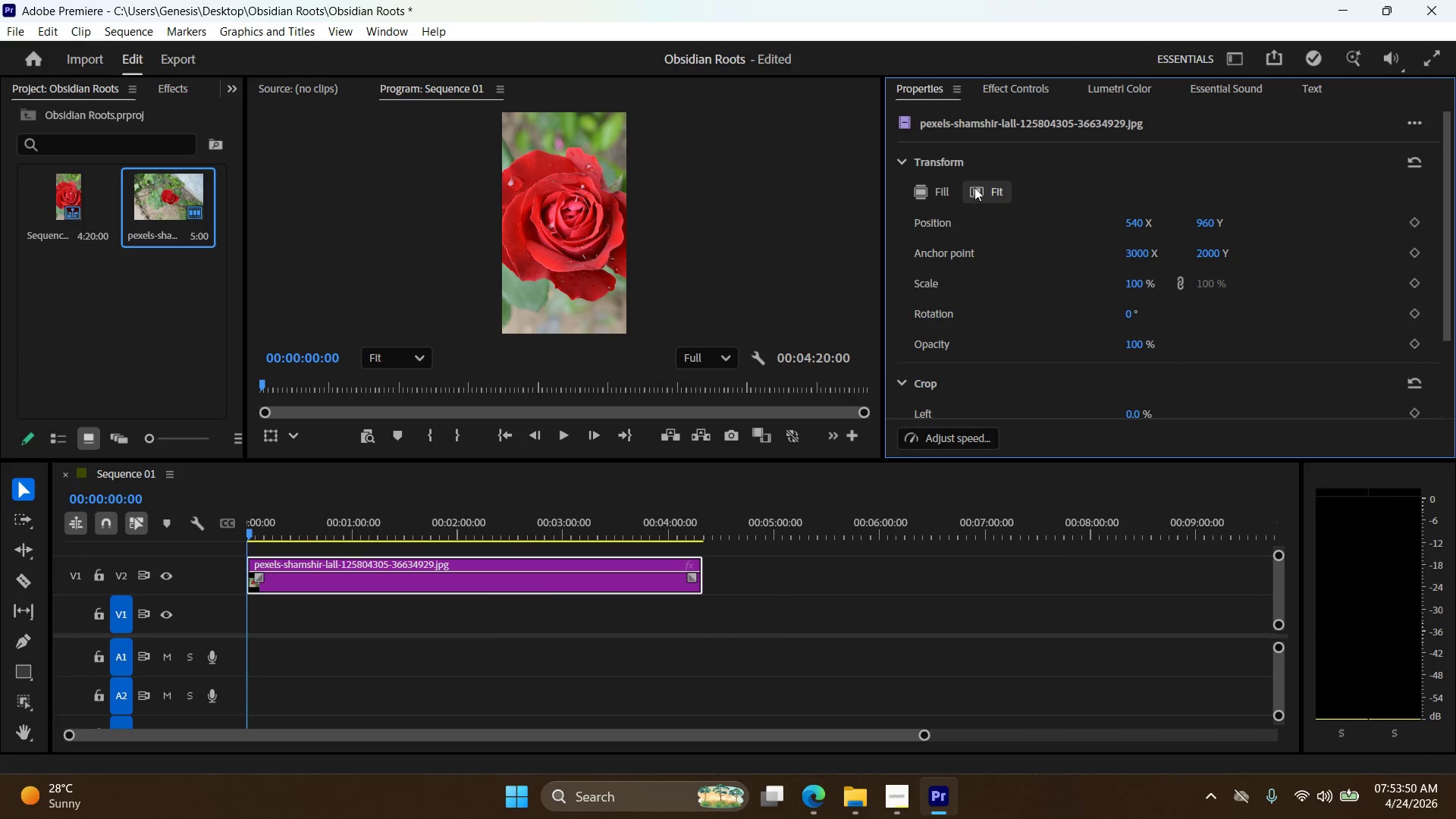 
left_click([933, 188])
 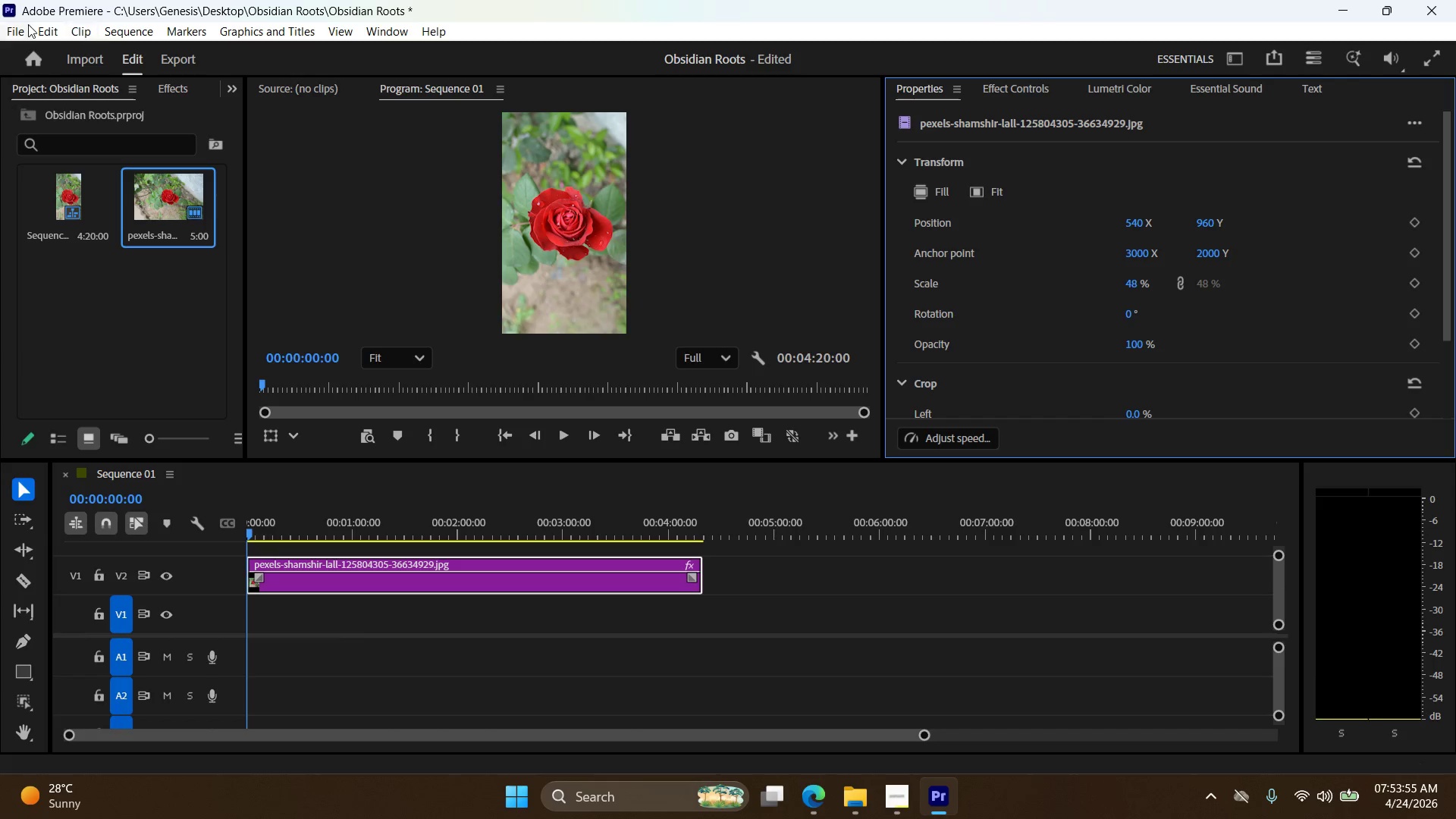 
wait(6.47)
 